 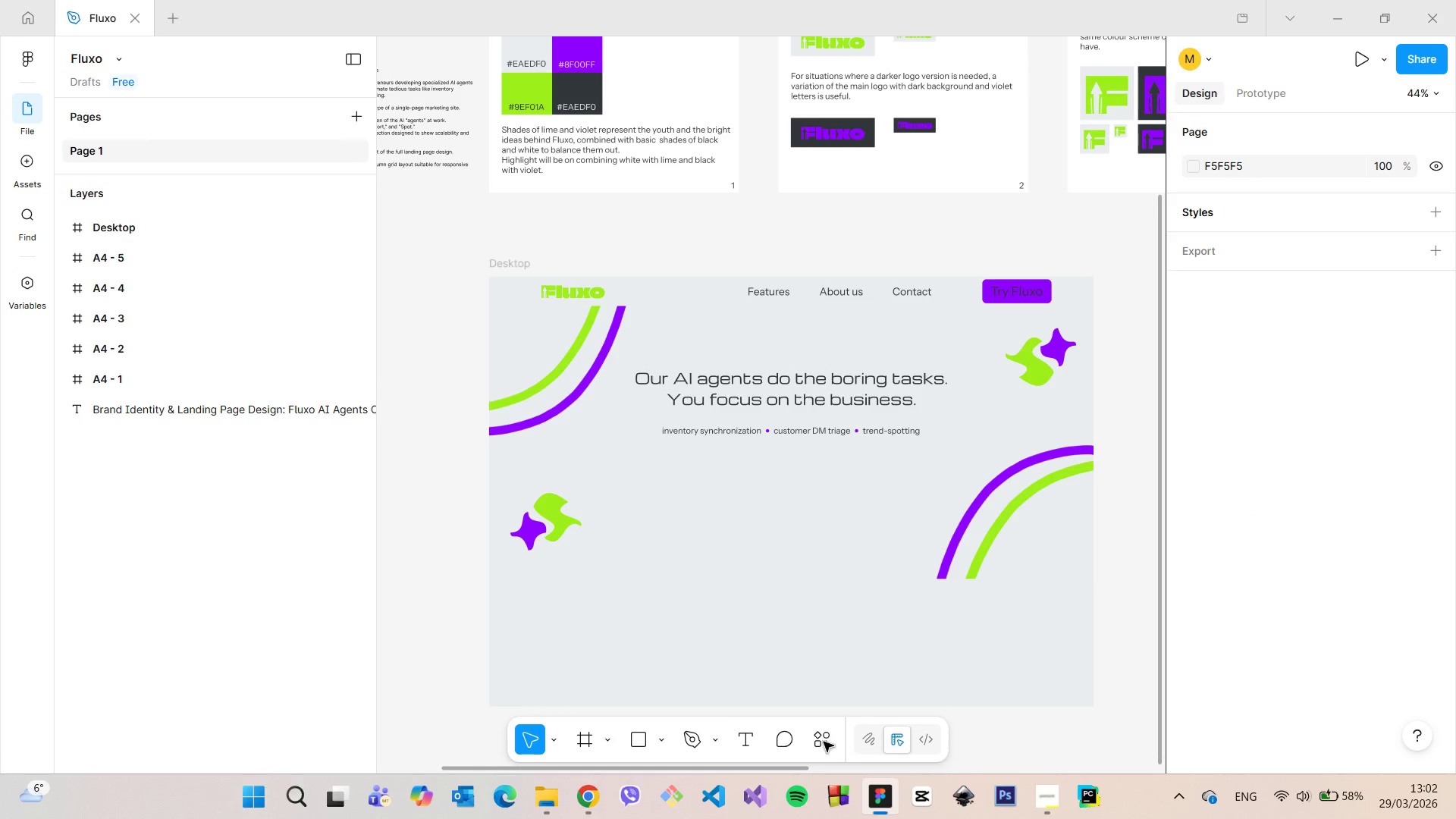 
scroll: coordinate [573, 406], scroll_direction: down, amount: 6.0
 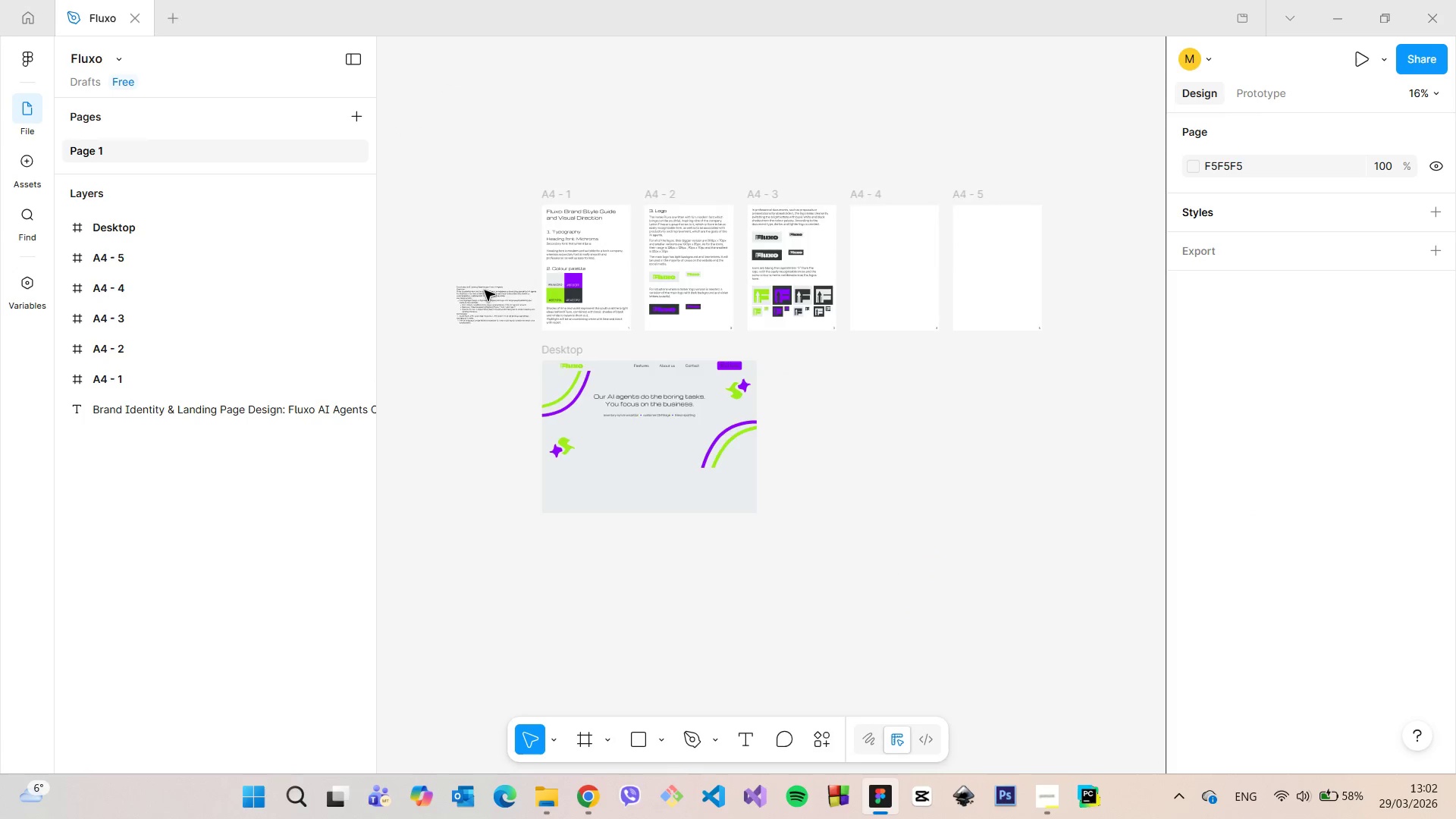 
scroll: coordinate [447, 297], scroll_direction: up, amount: 19.0
 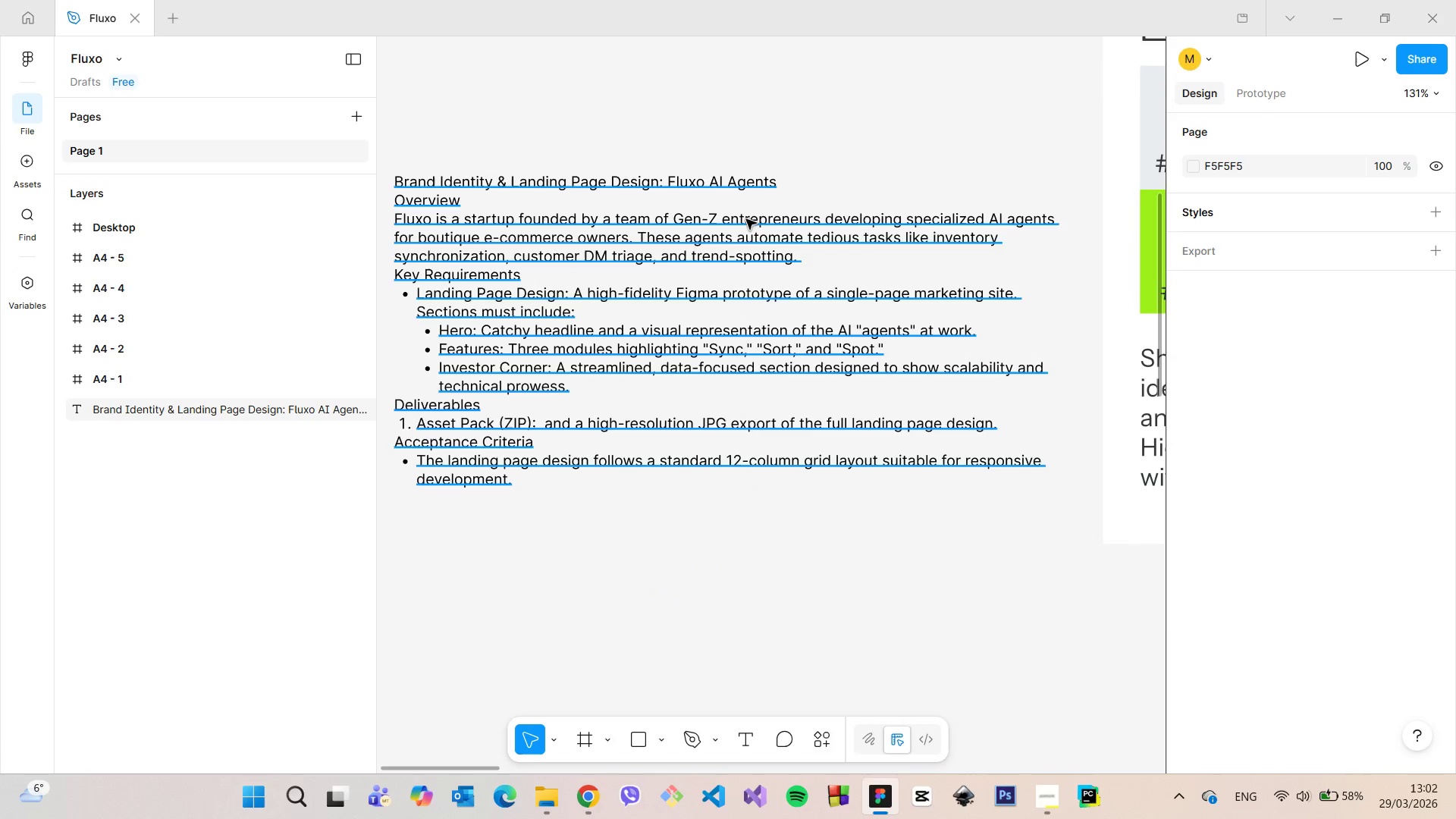 
double_click([762, 219])
 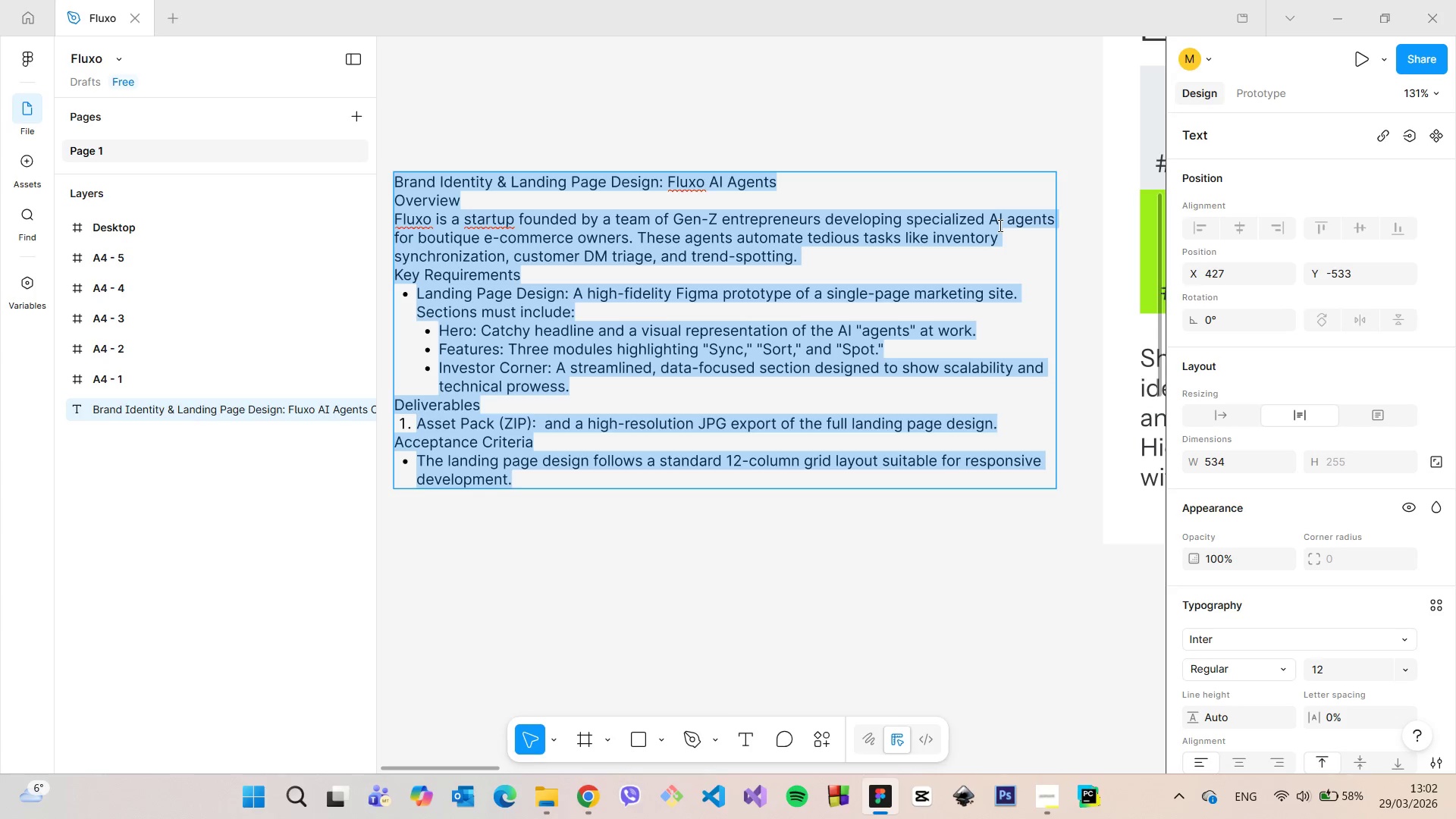 
left_click_drag(start_coordinate=[990, 219], to_coordinate=[628, 242])
 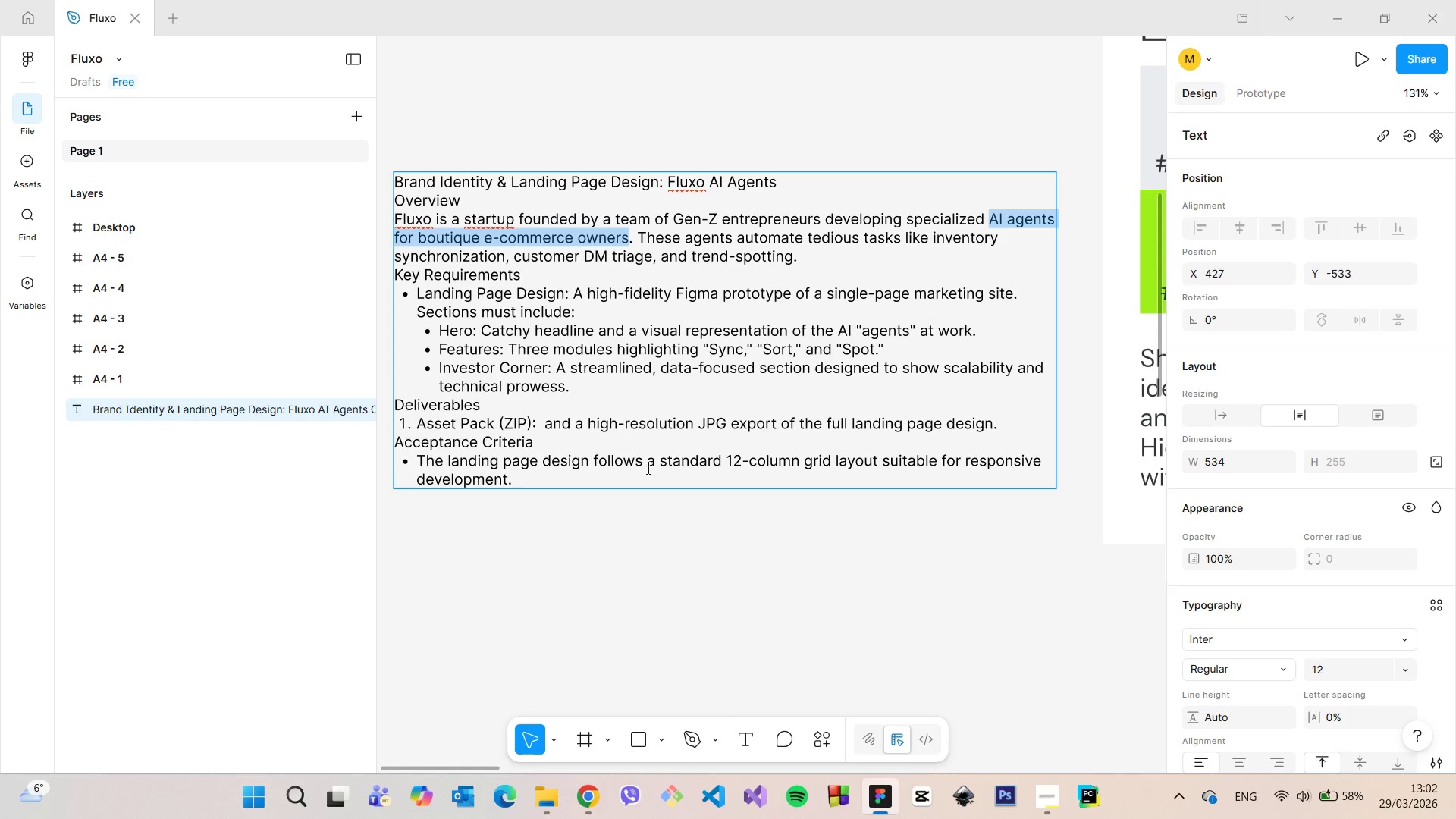 
key(Control+C)
 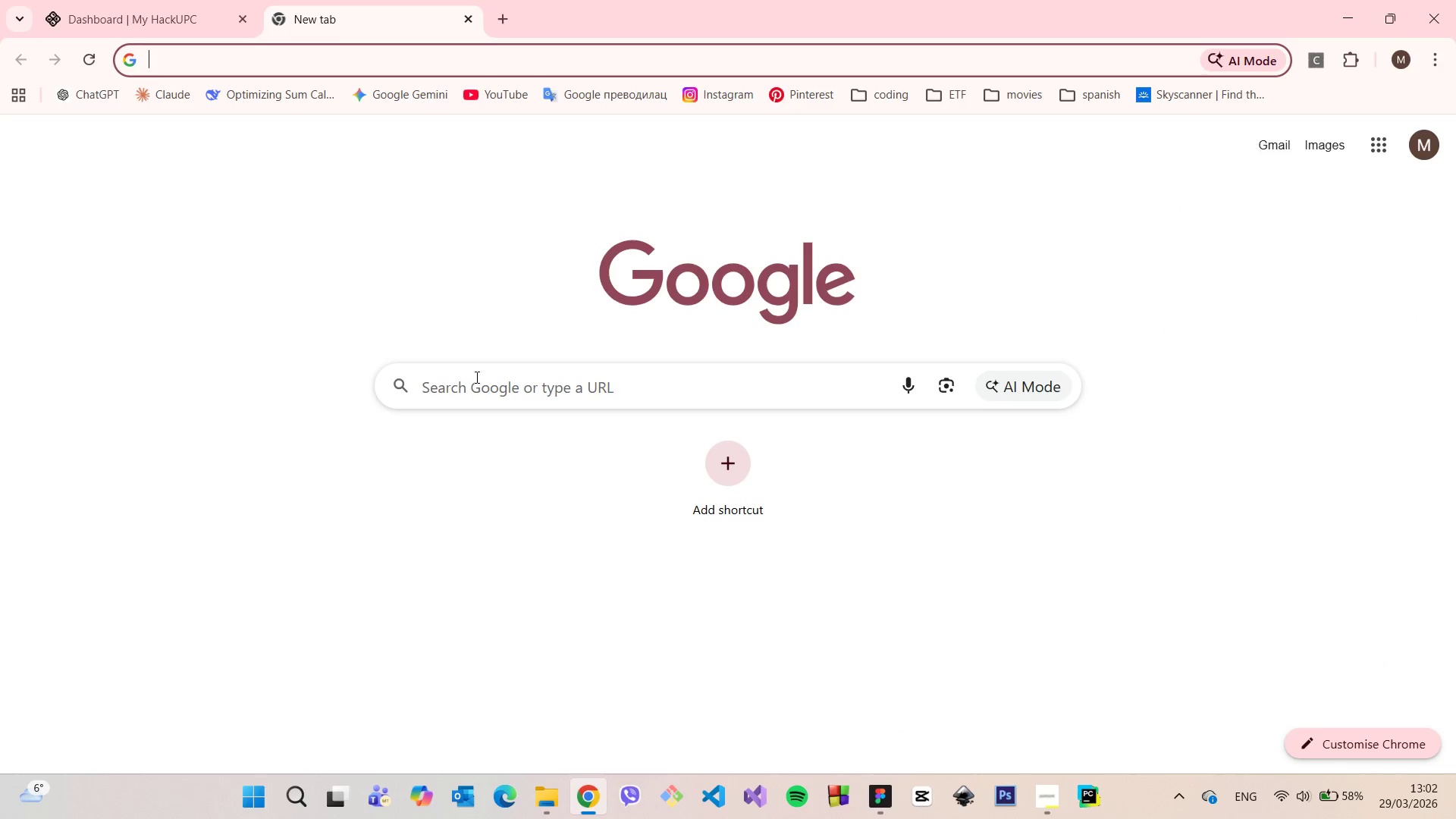 
left_click([479, 386])
 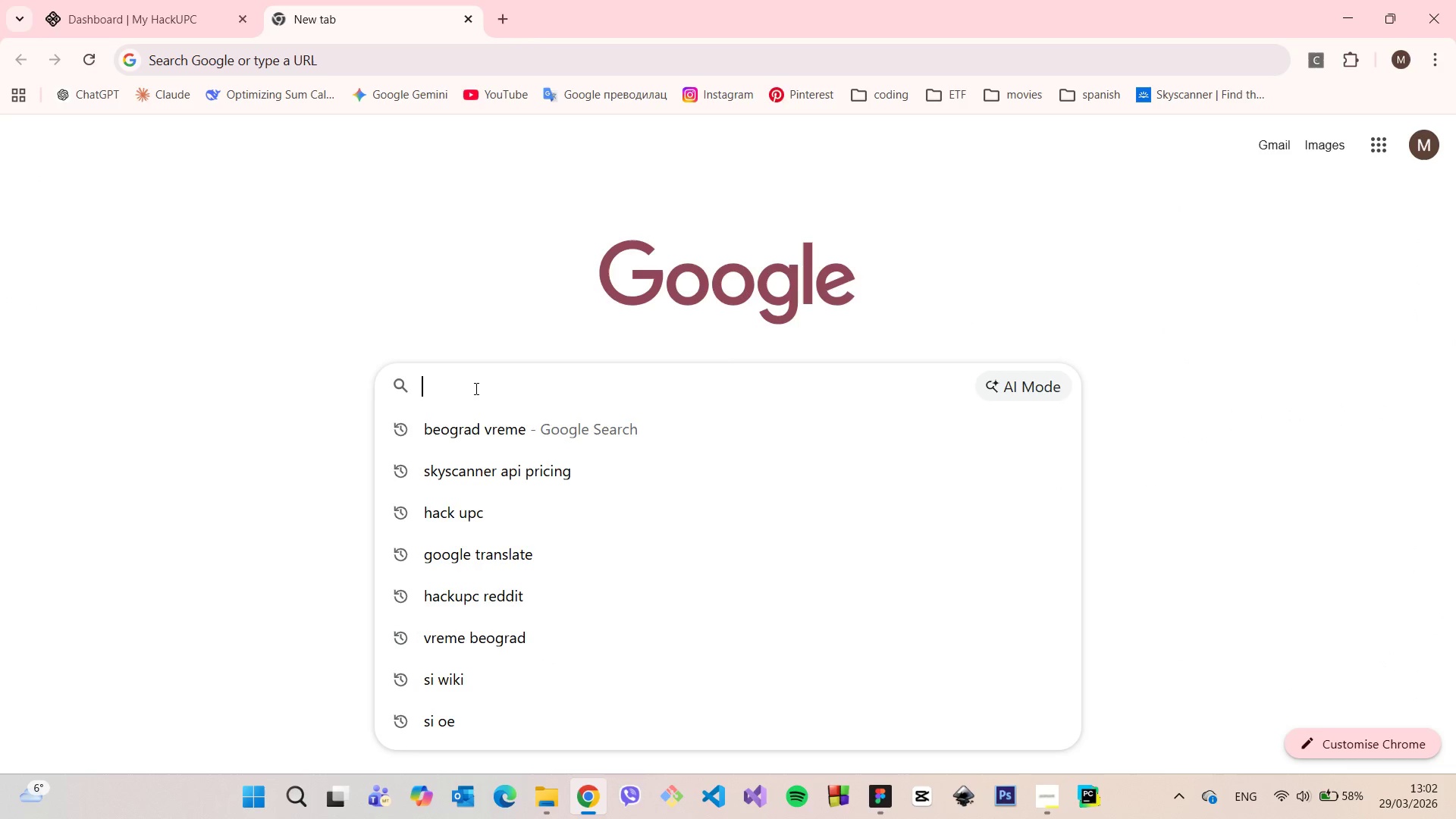 
key(Control+V)
 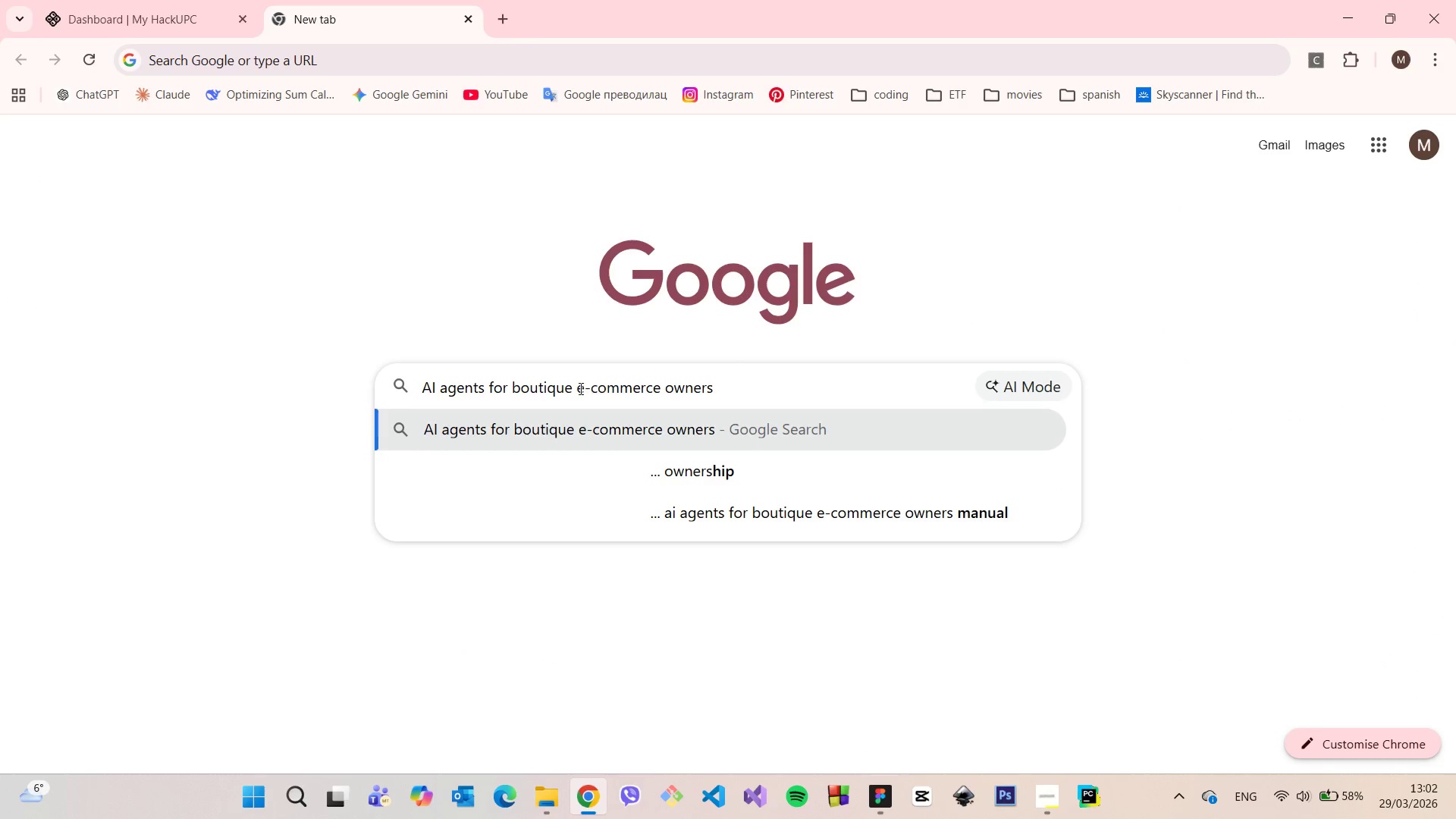 
left_click_drag(start_coordinate=[573, 388], to_coordinate=[511, 387])
 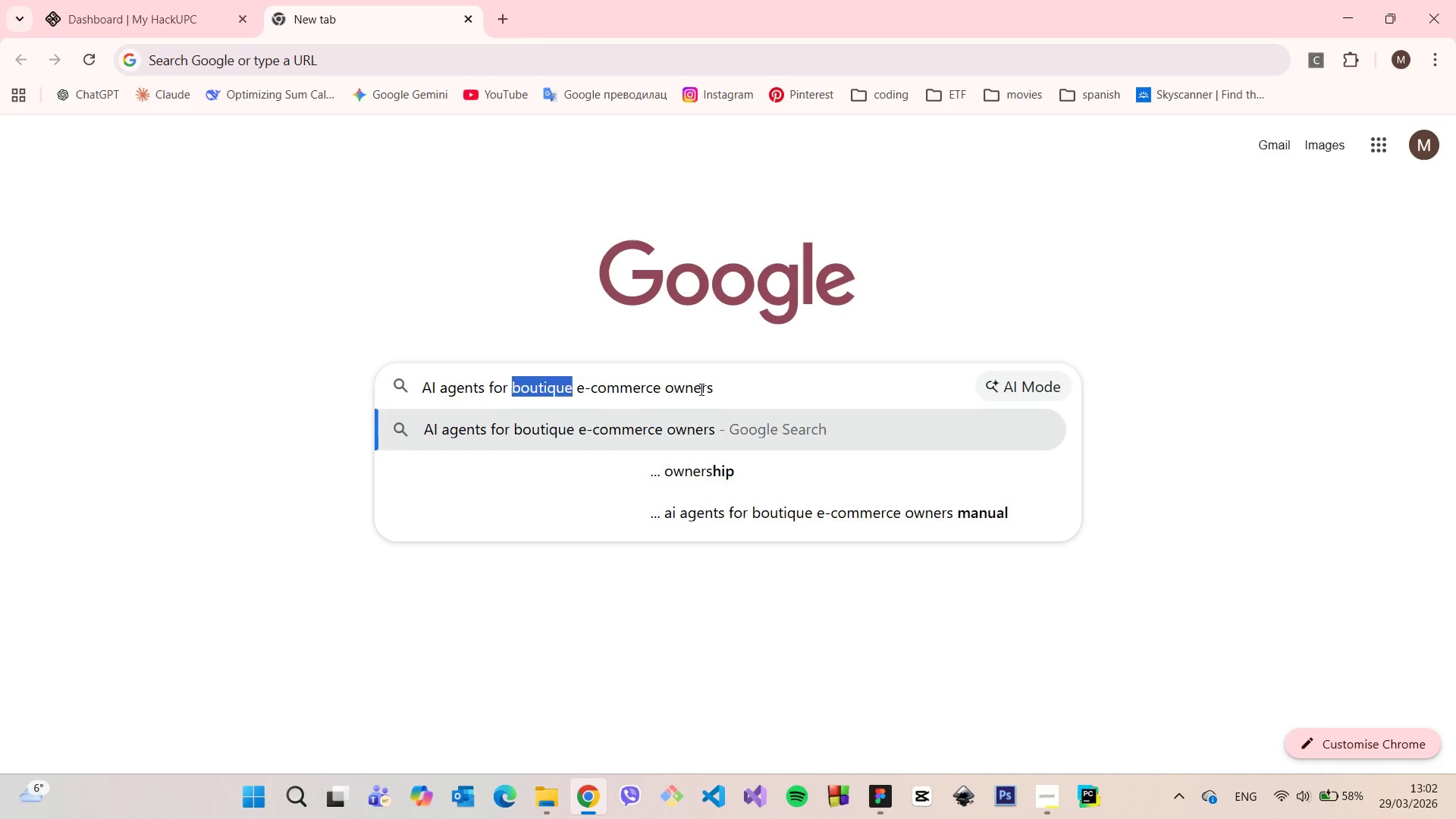 
key(Backspace)
 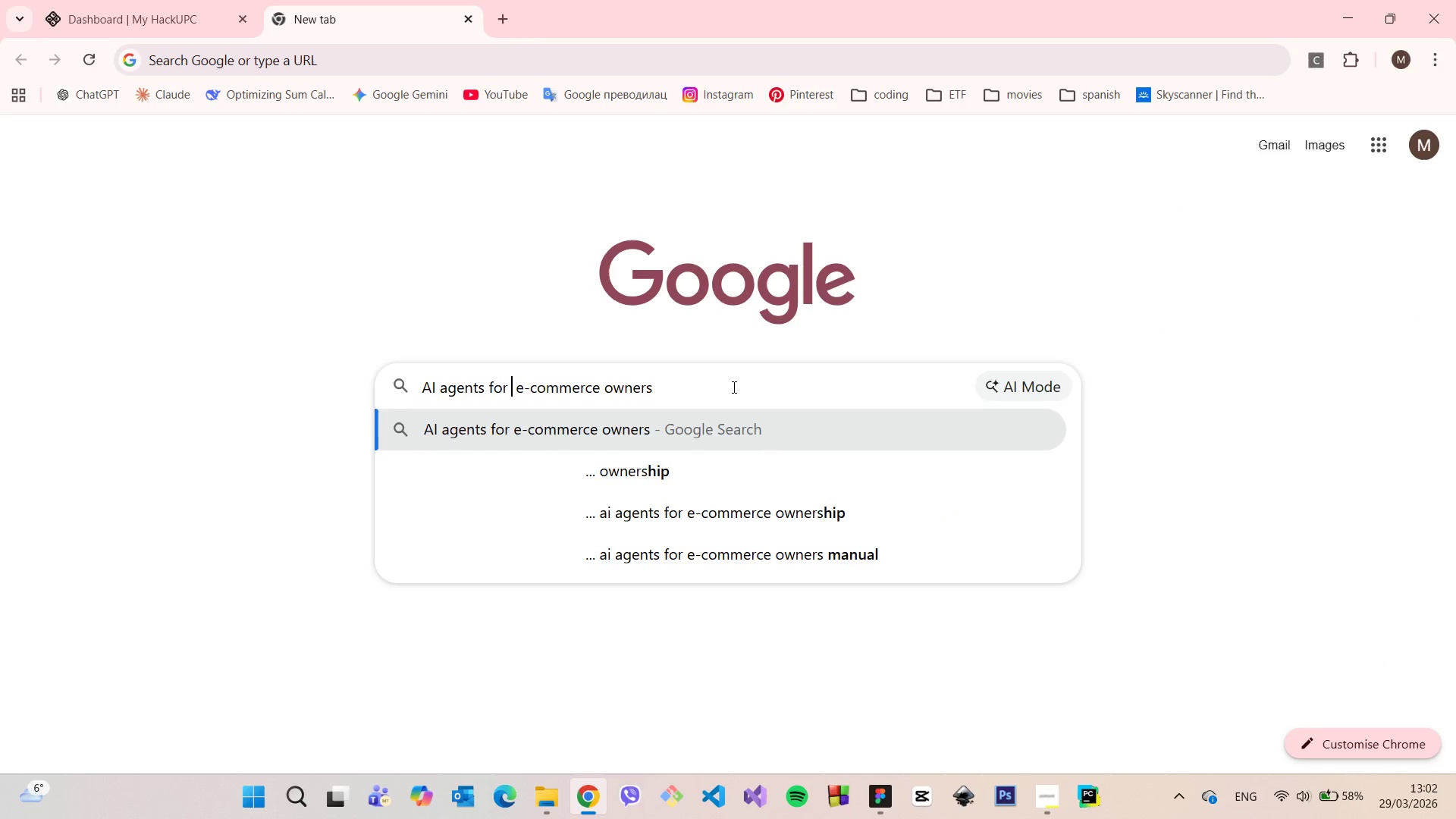 
left_click_drag(start_coordinate=[720, 387], to_coordinate=[605, 378])
 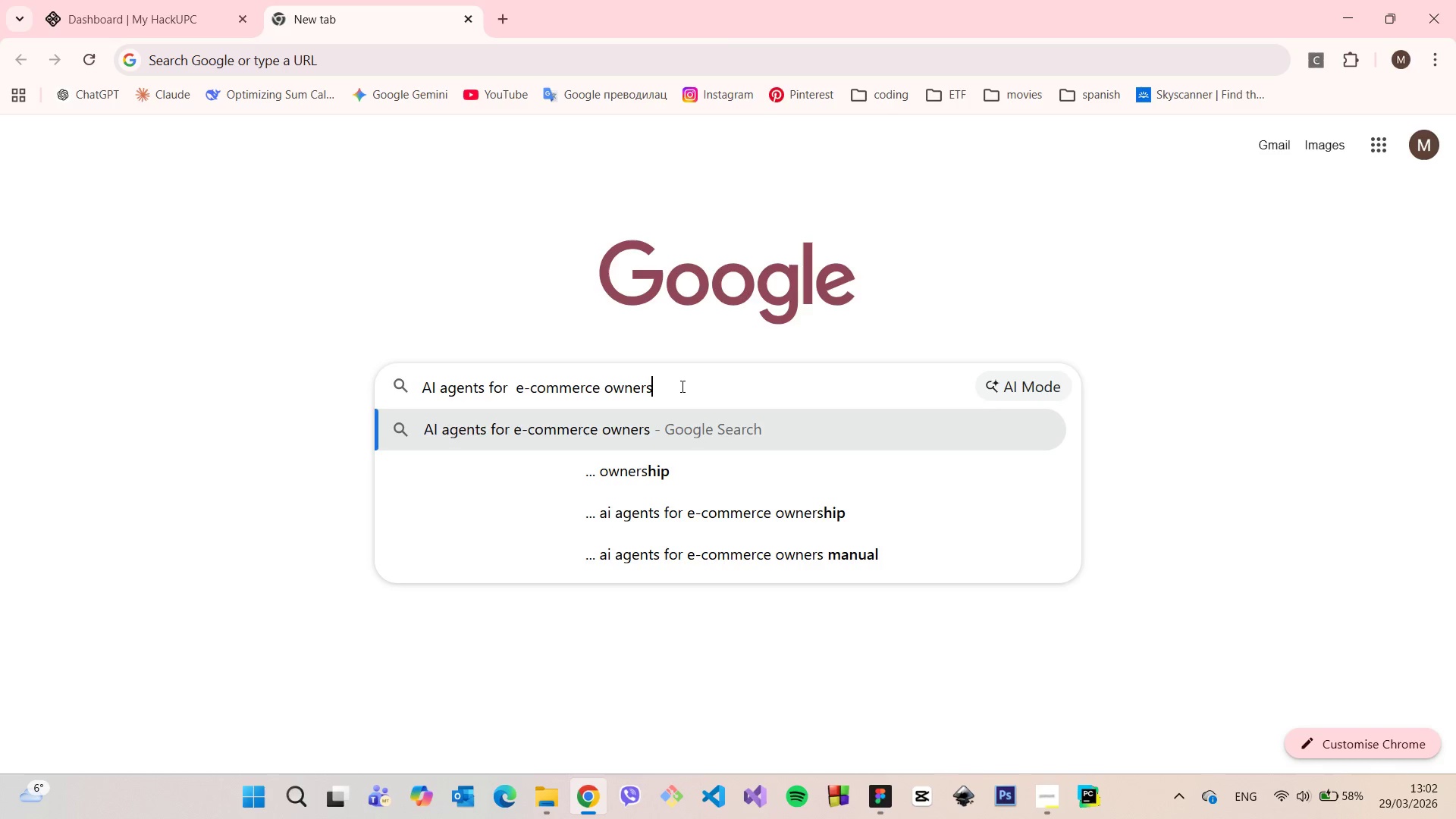 
left_click([681, 386])
 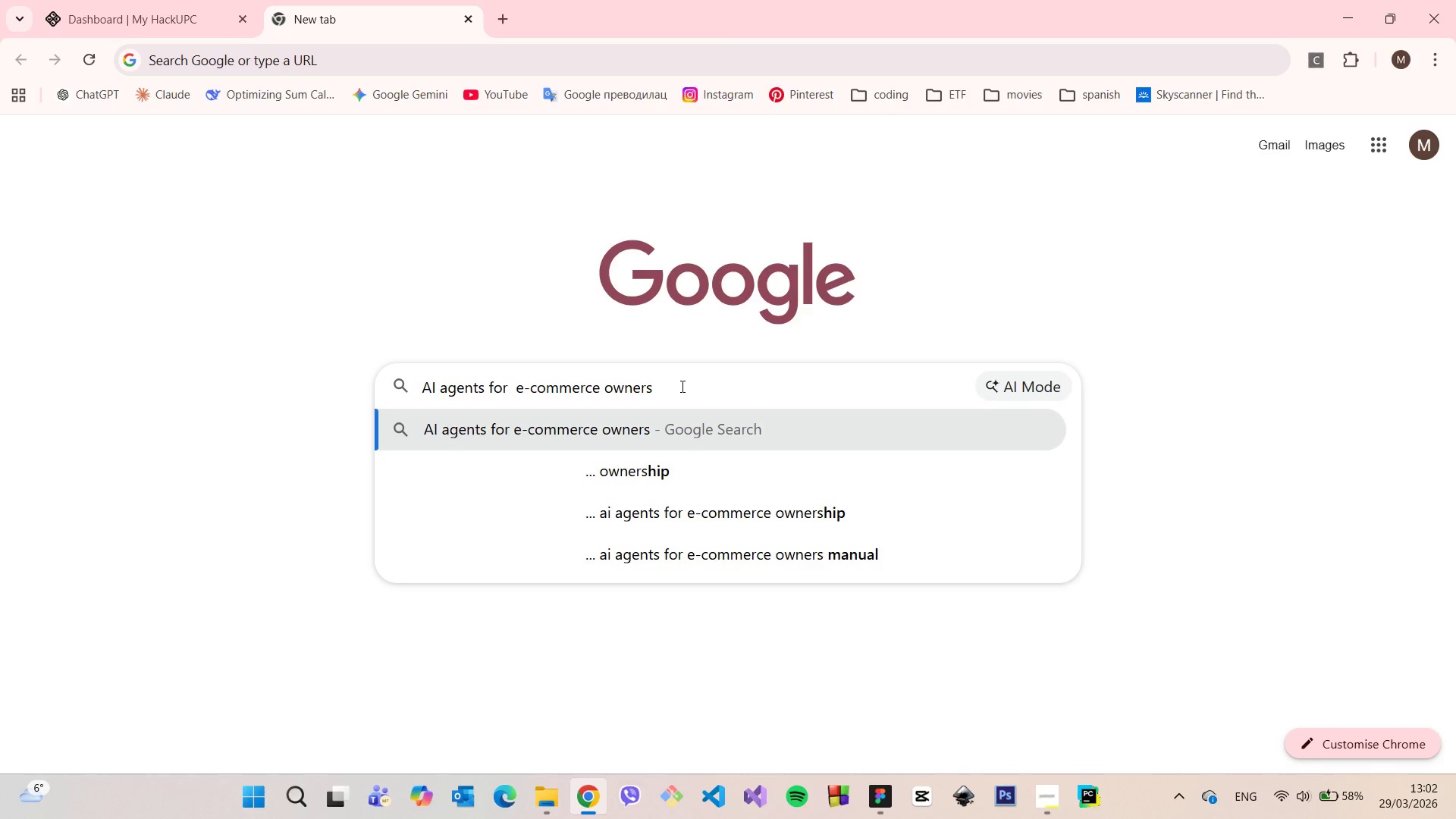 
key(Enter)
 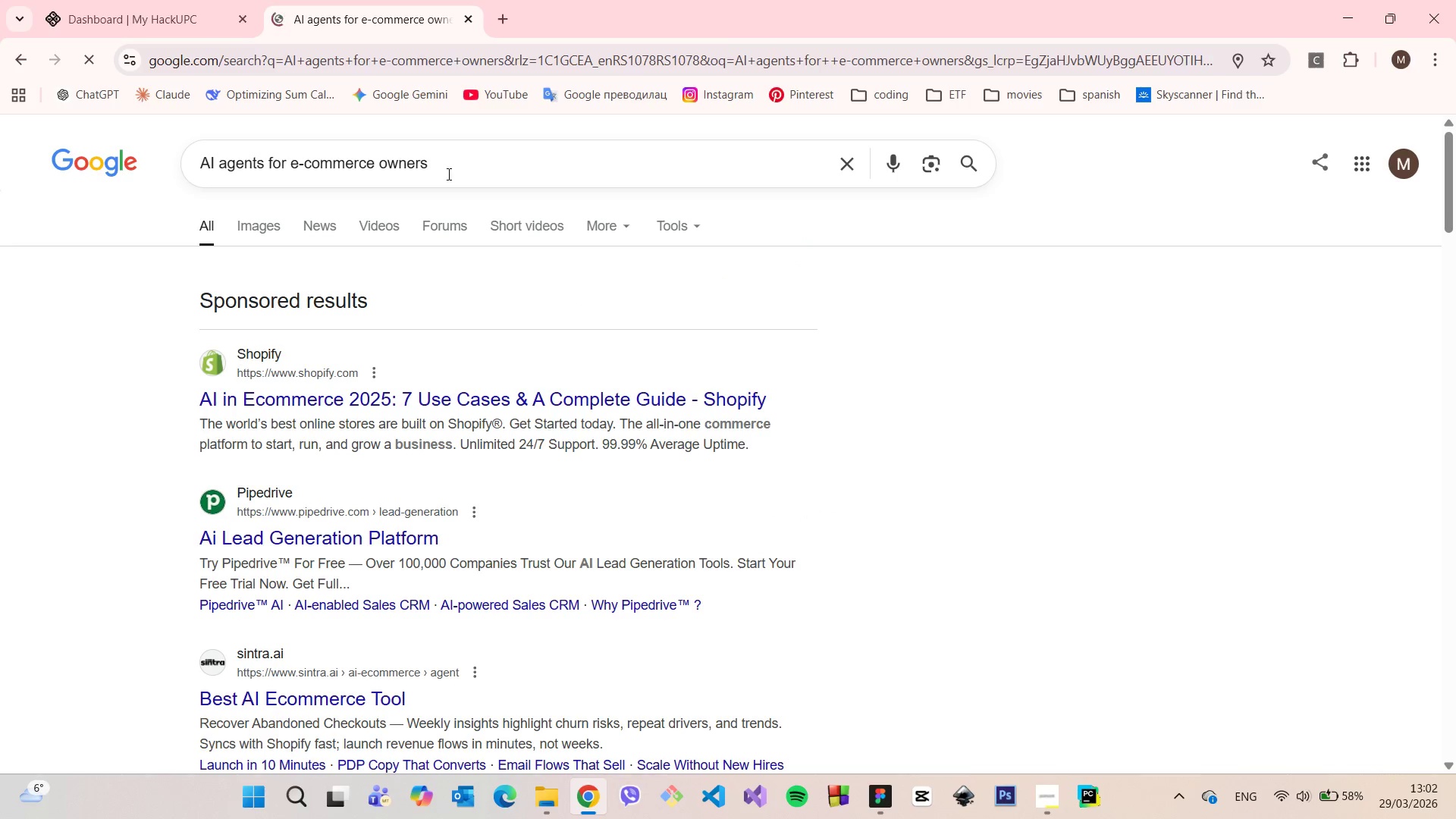 
left_click([265, 211])
 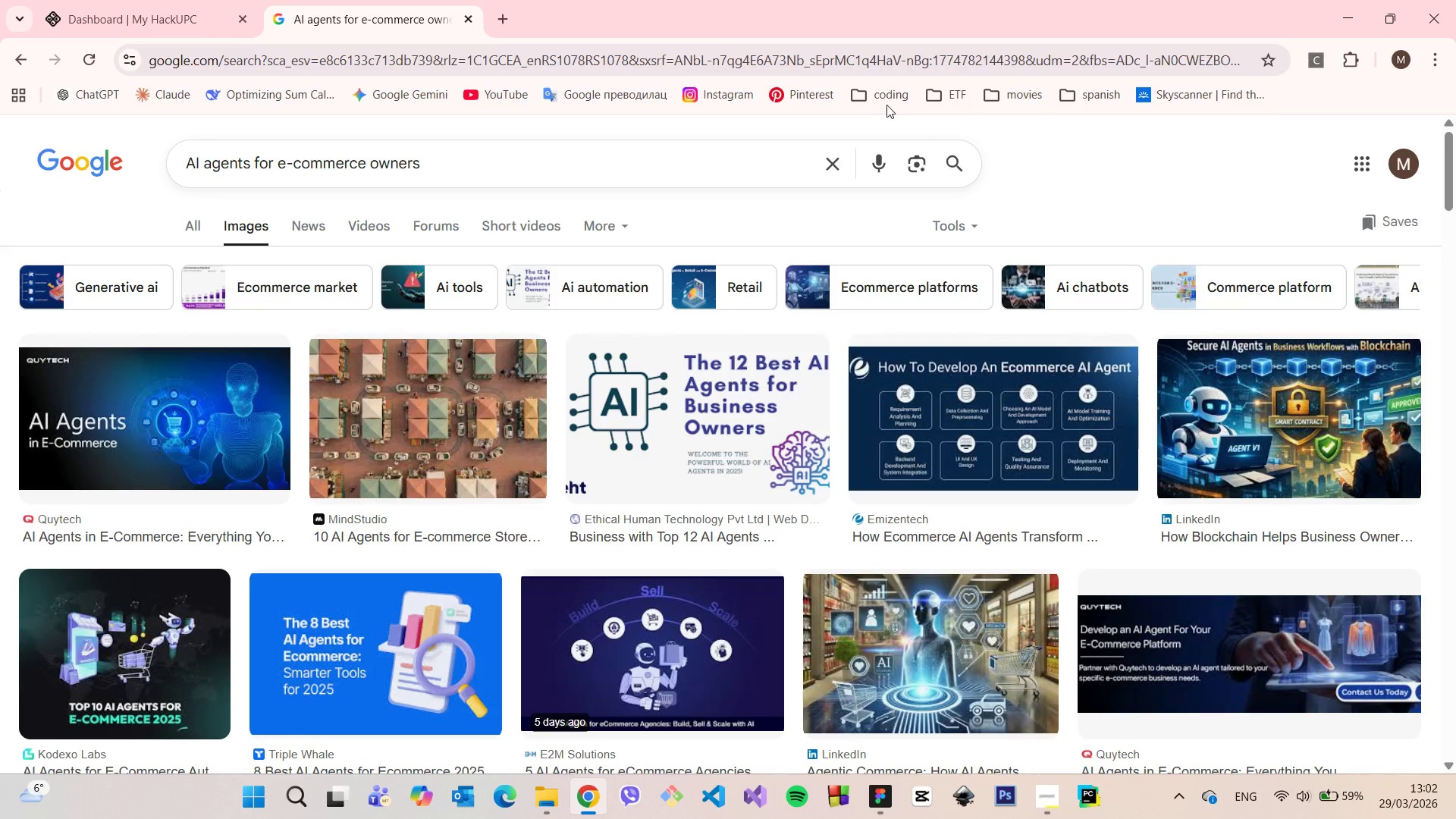 
scroll: coordinate [891, 156], scroll_direction: down, amount: 8.0
 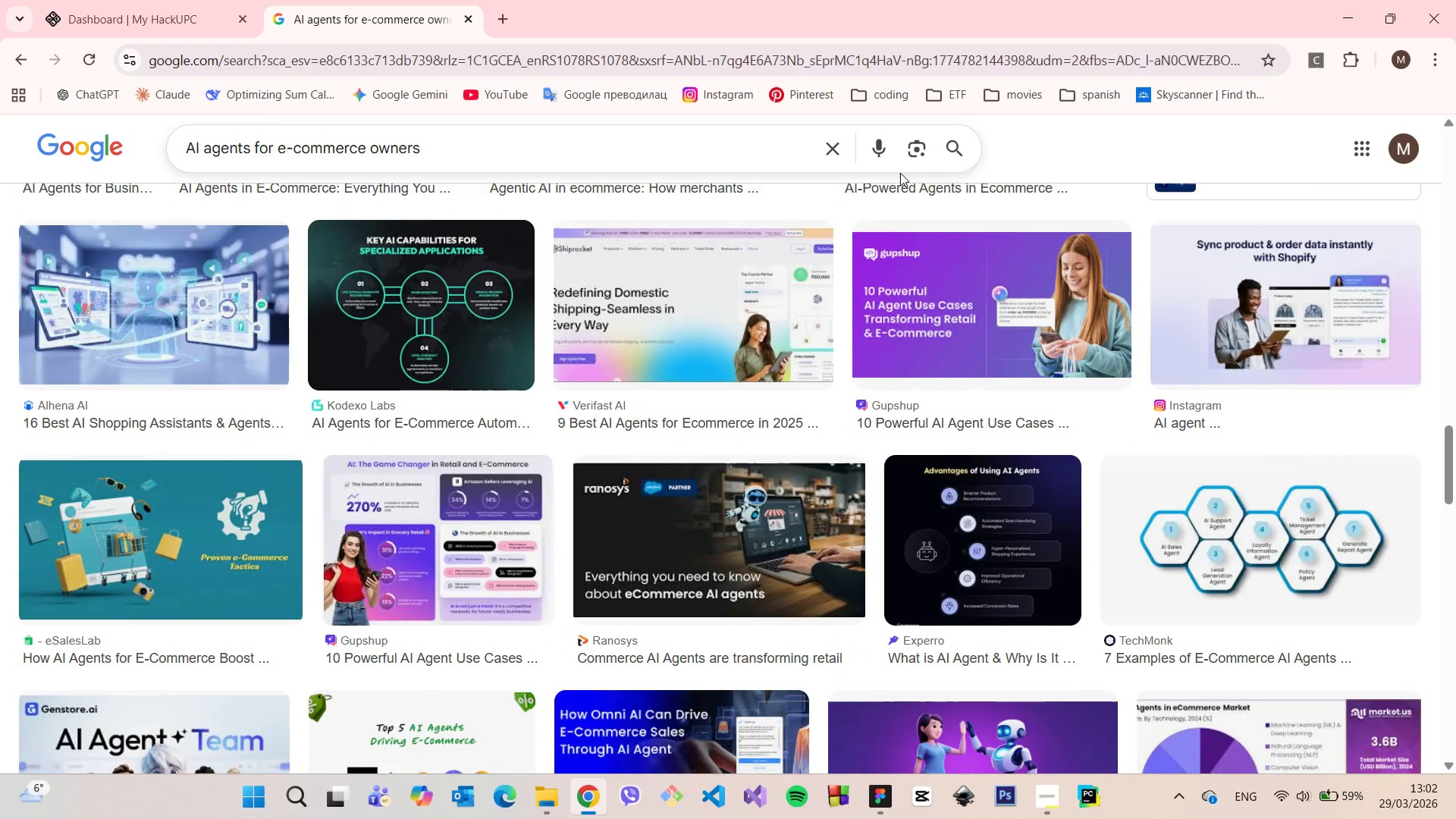 
left_click([881, 793])
 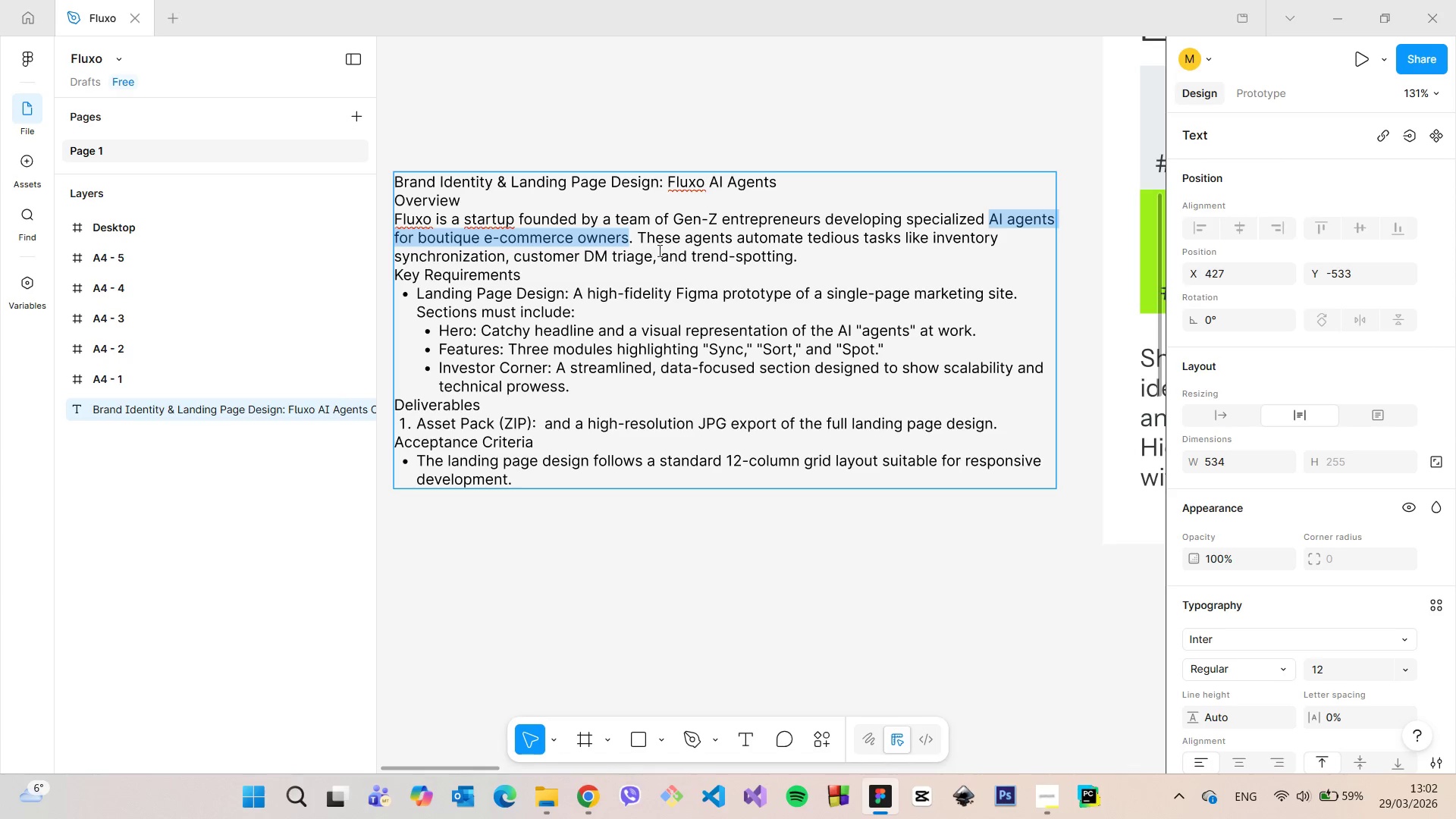 
left_click([697, 247])
 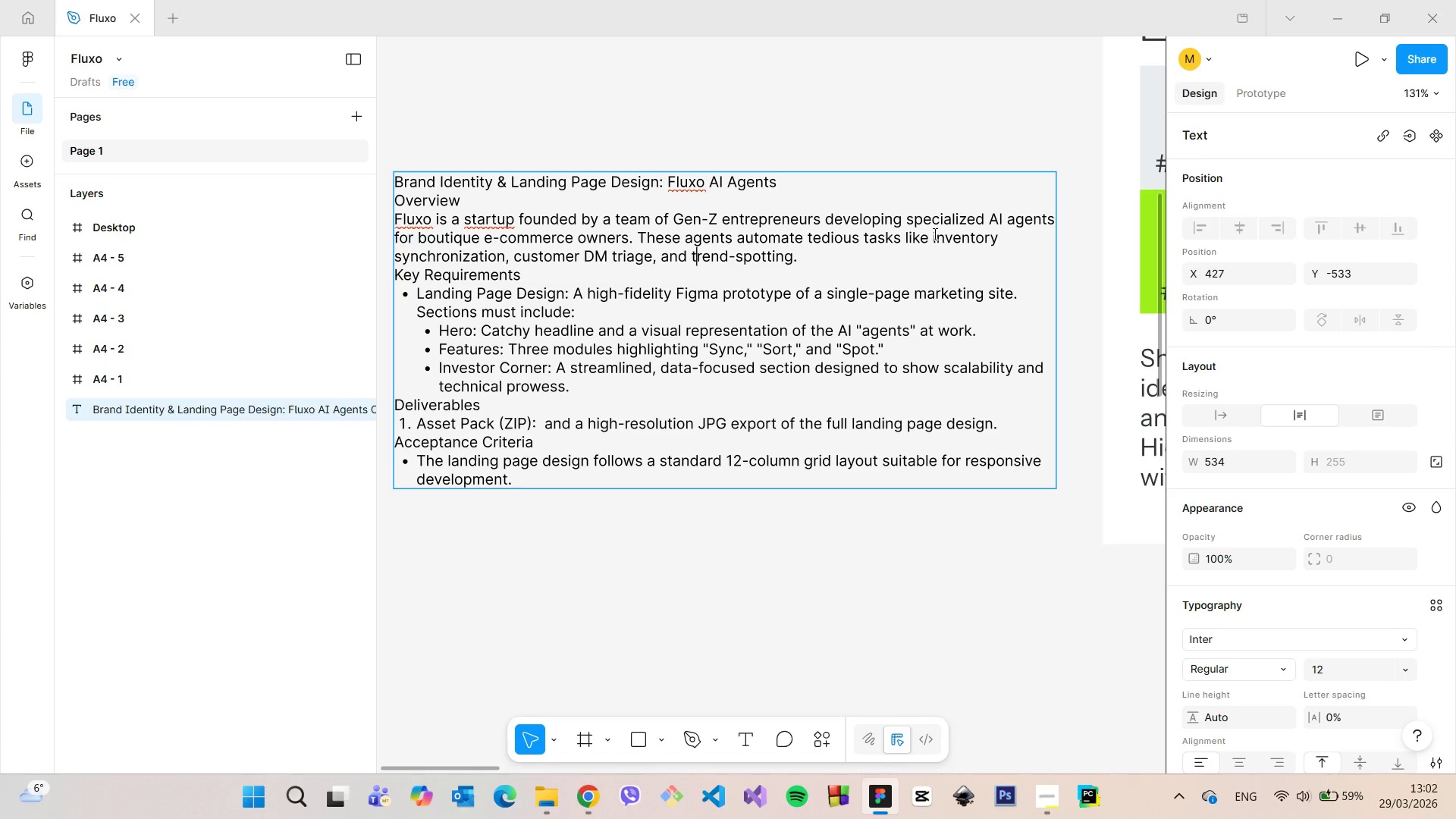 
left_click_drag(start_coordinate=[933, 234], to_coordinate=[501, 262])
 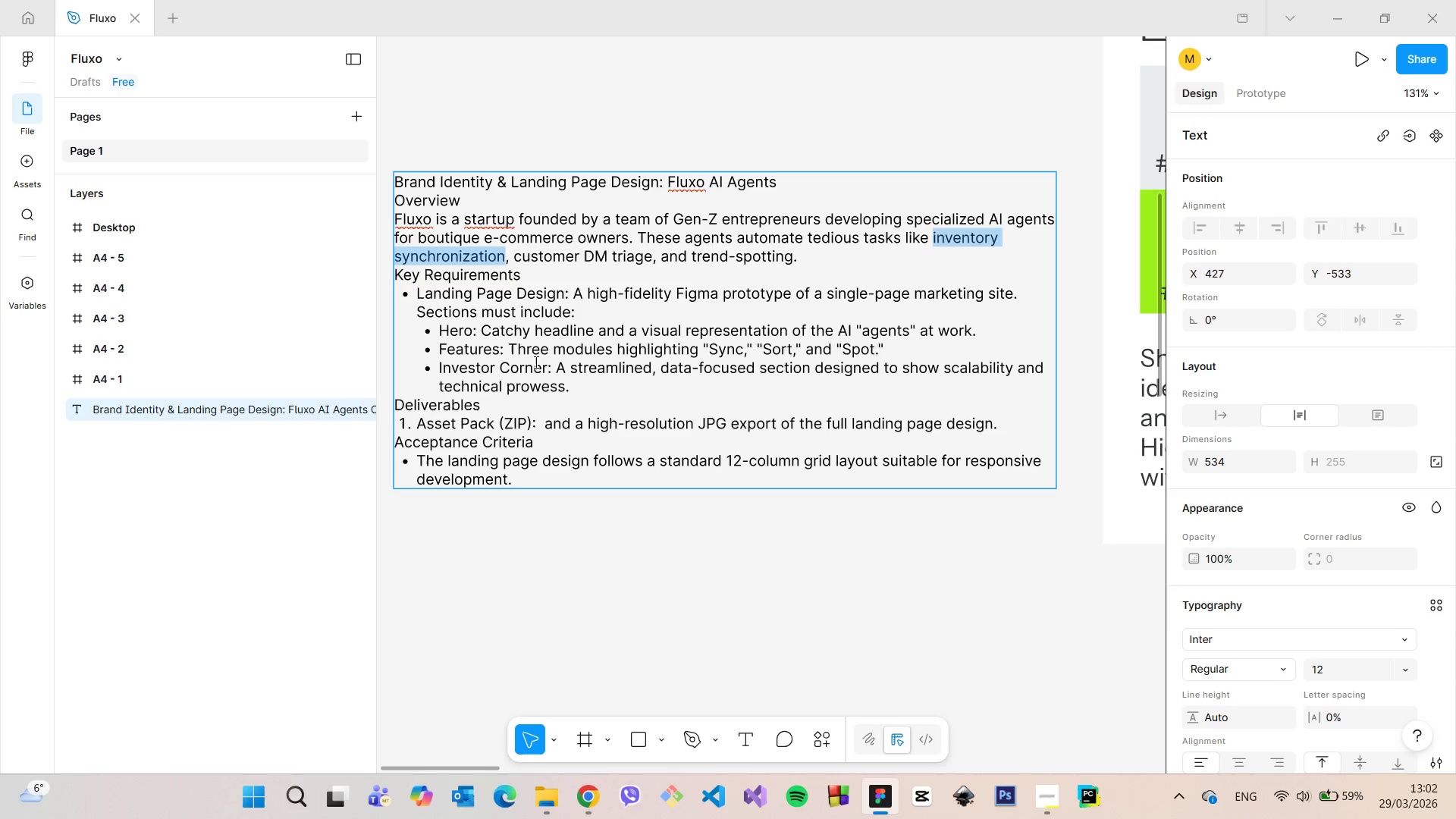 
key(Control+C)
 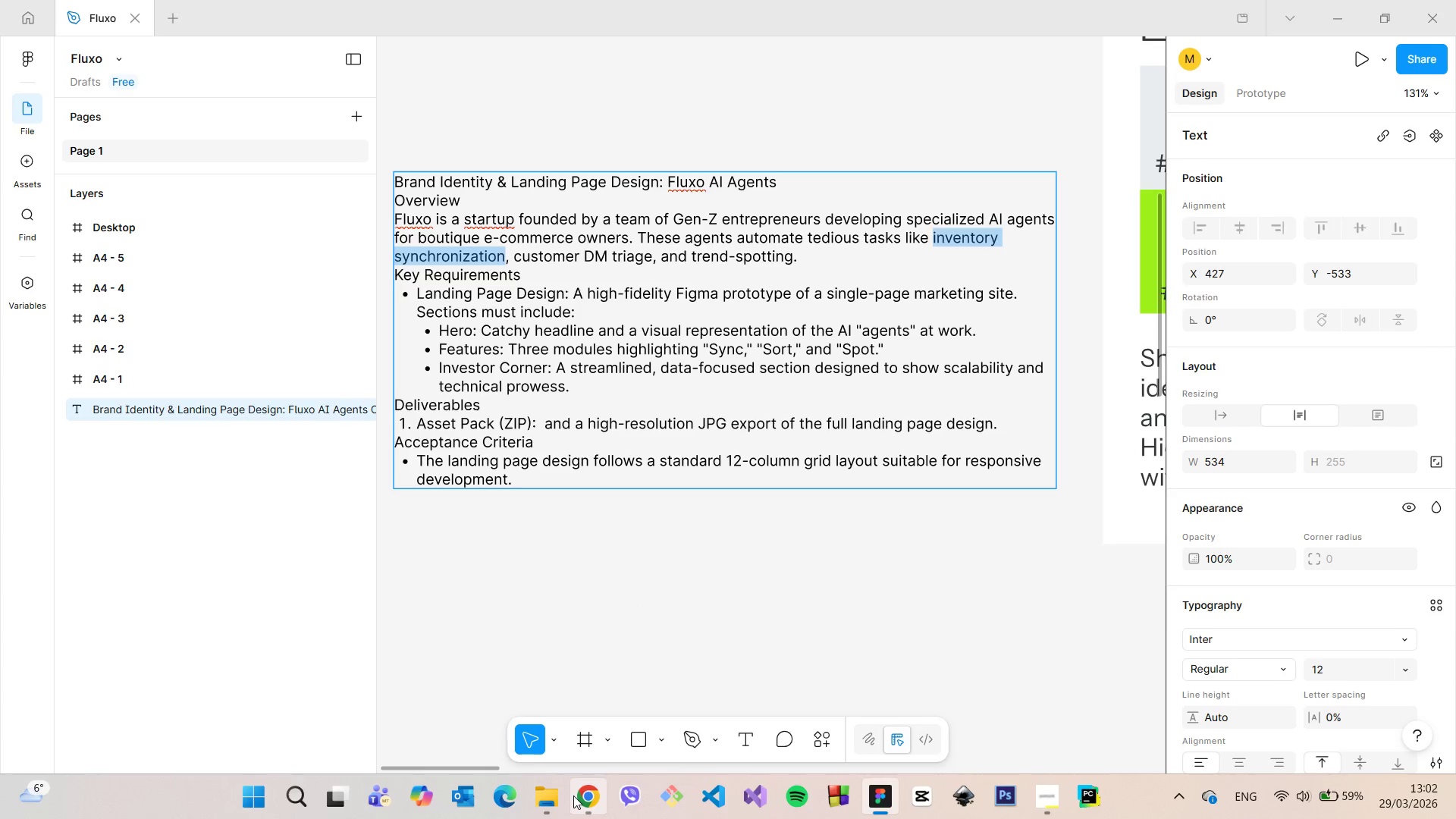 
left_click([573, 795])
 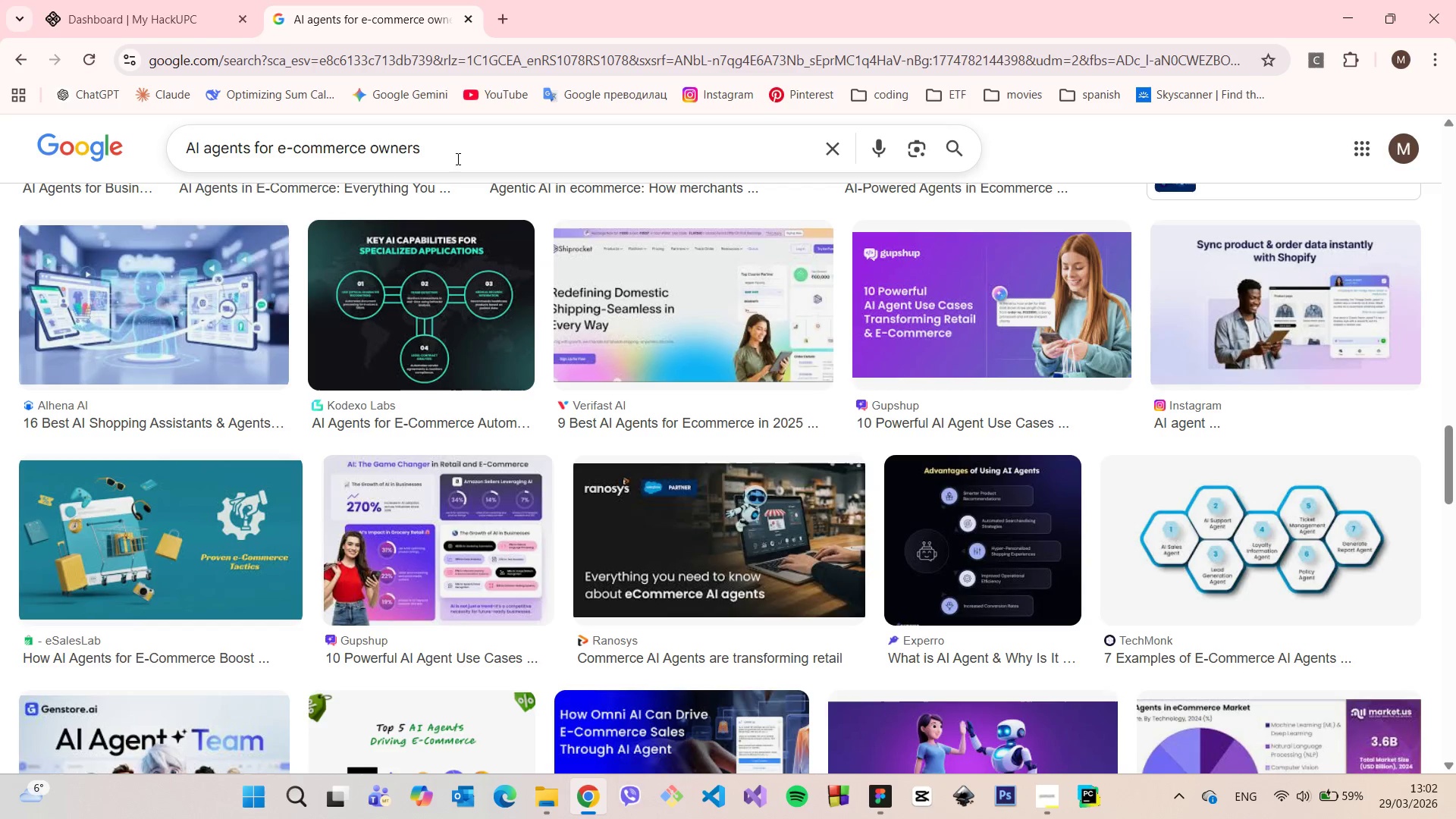 
left_click_drag(start_coordinate=[462, 154], to_coordinate=[176, 162])
 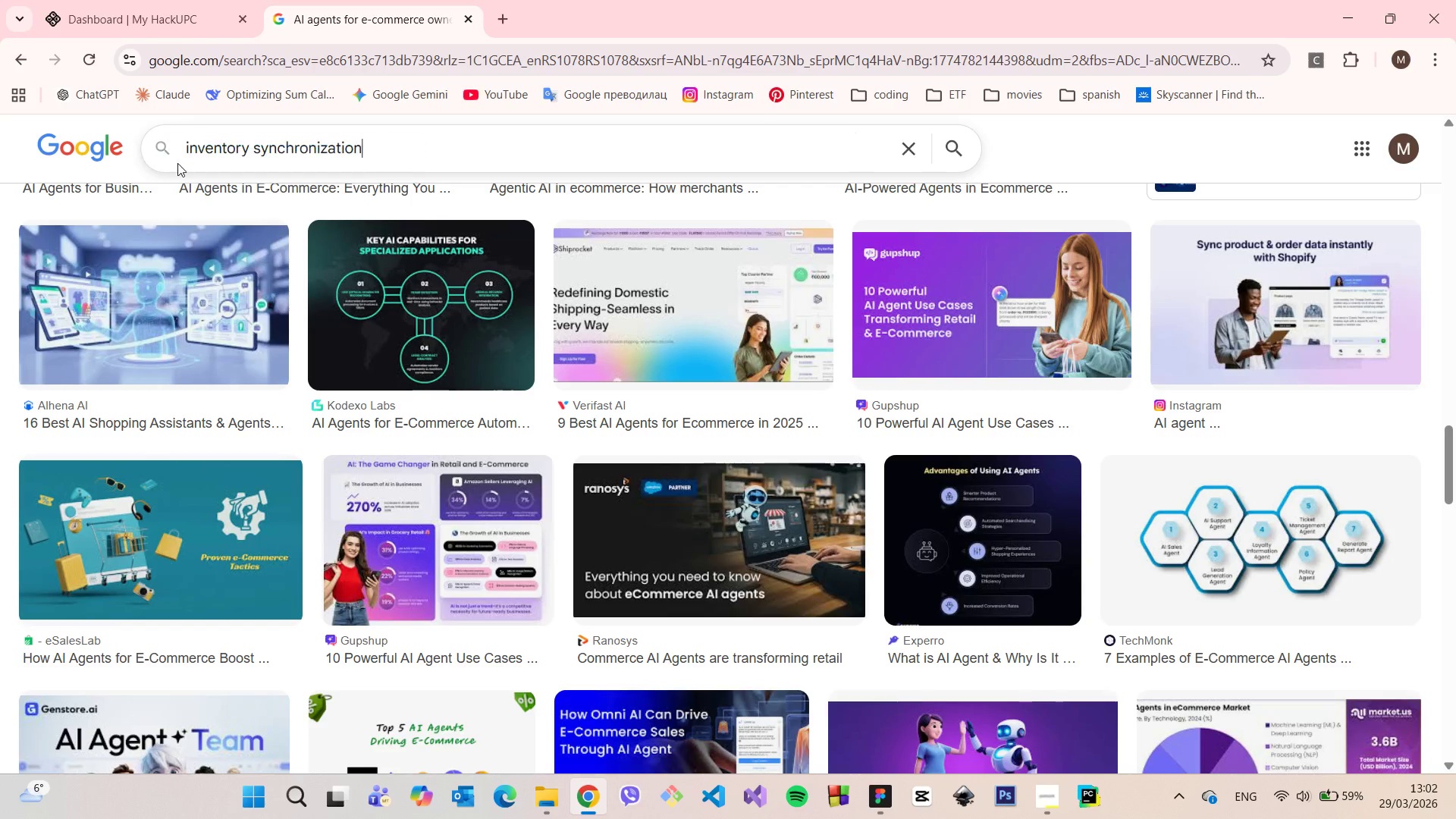 
key(Control+V)
 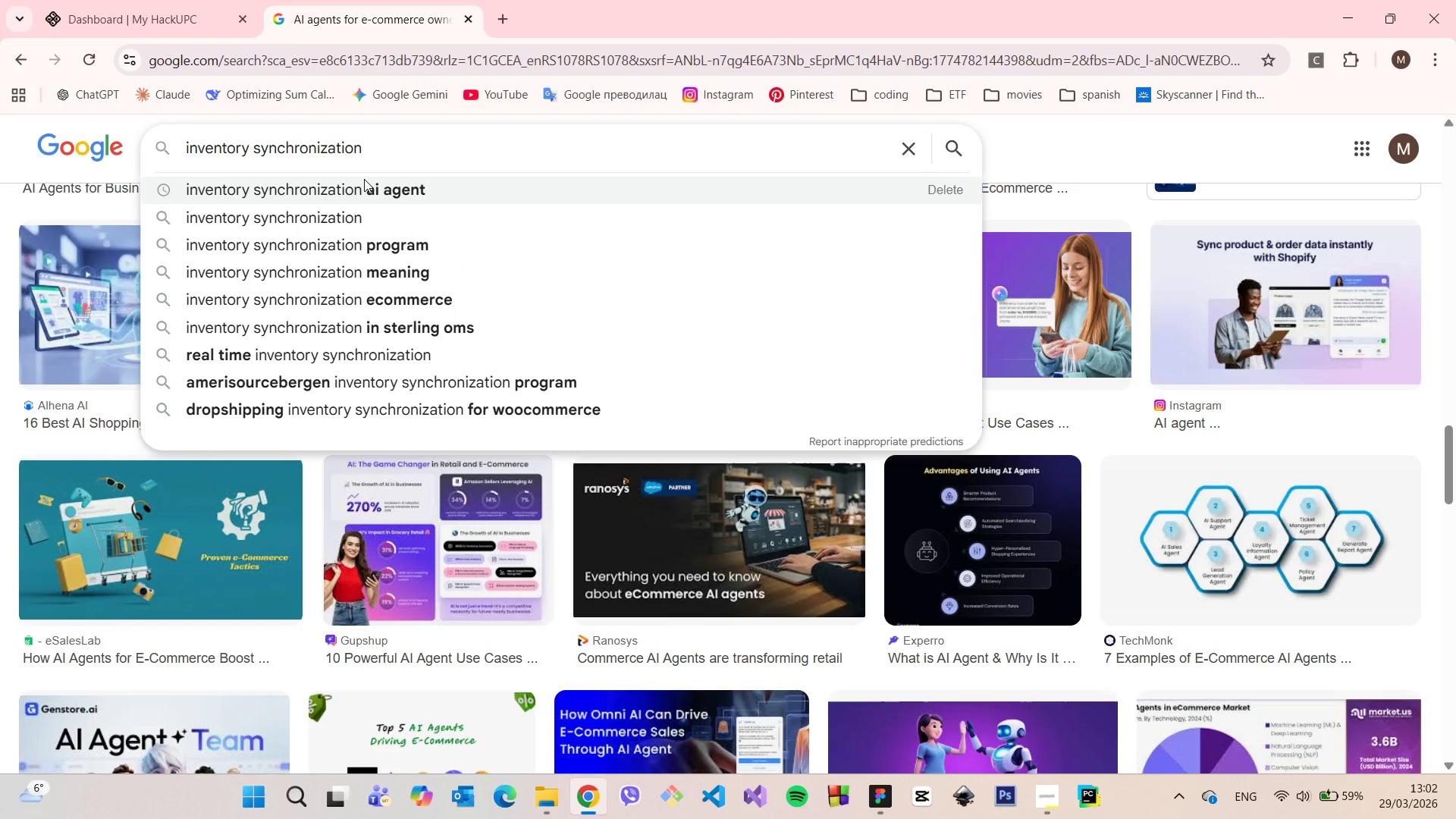 
type( ai)
 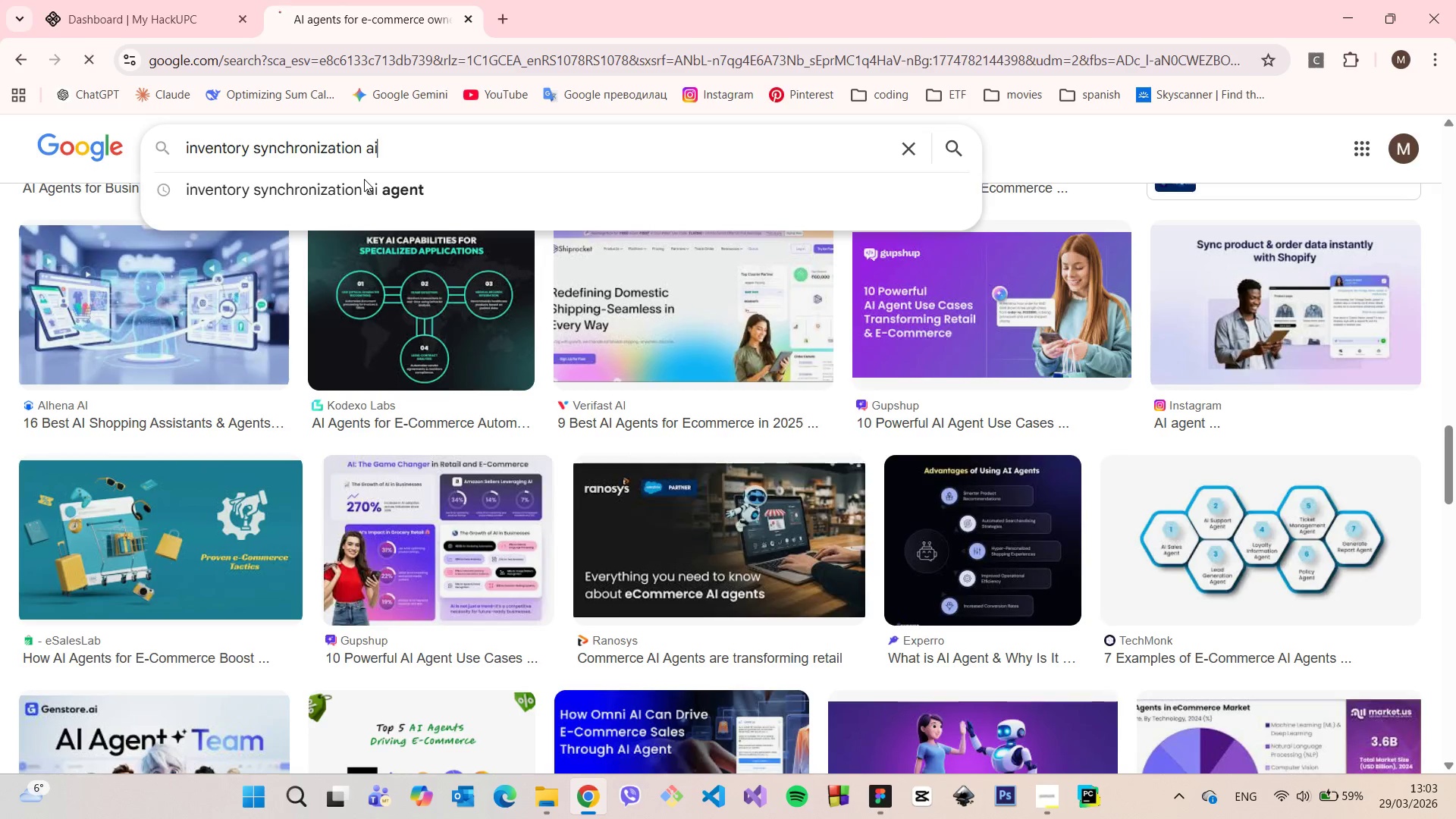 
key(Enter)
 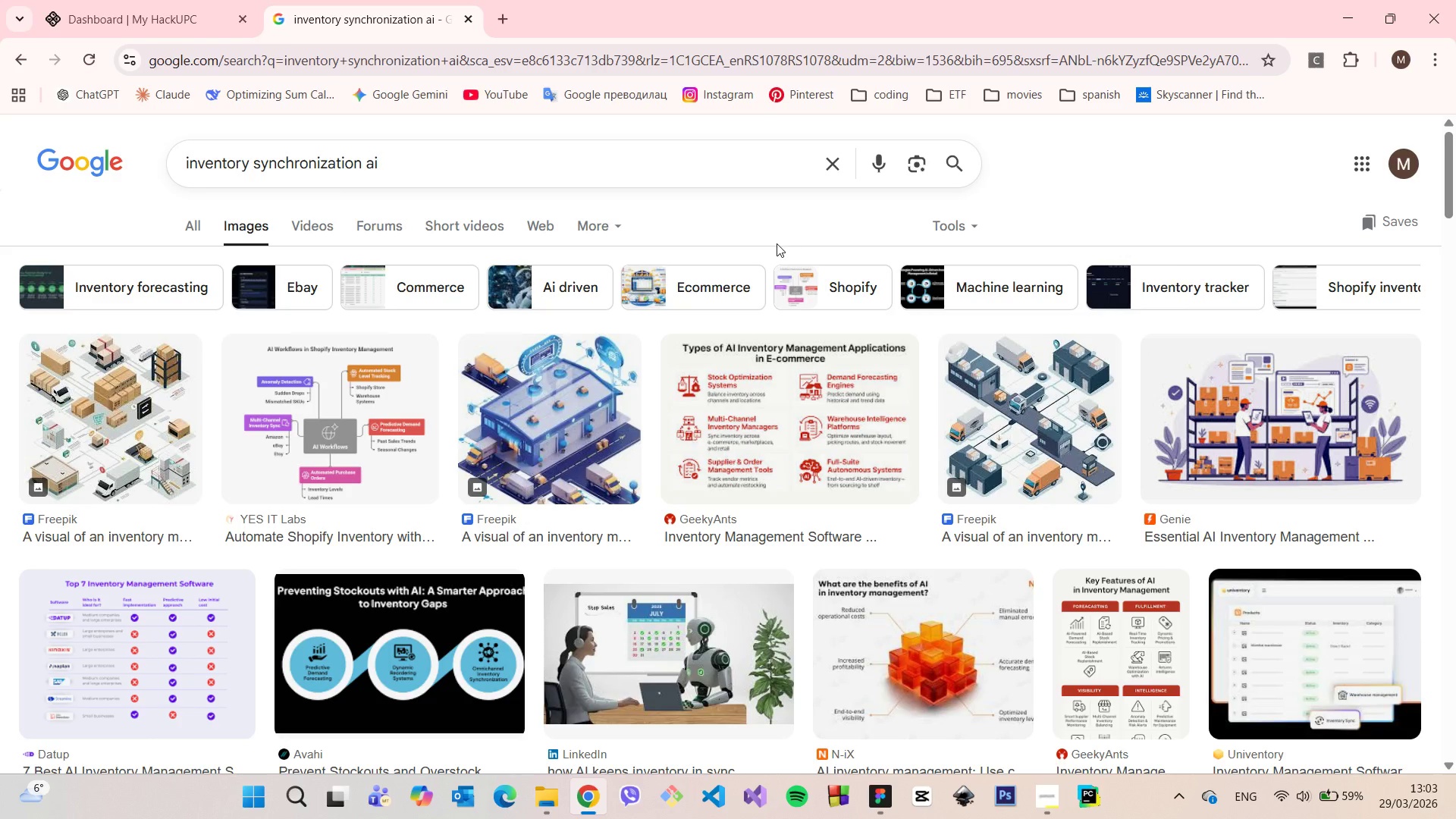 
scroll: coordinate [757, 212], scroll_direction: down, amount: 3.0
 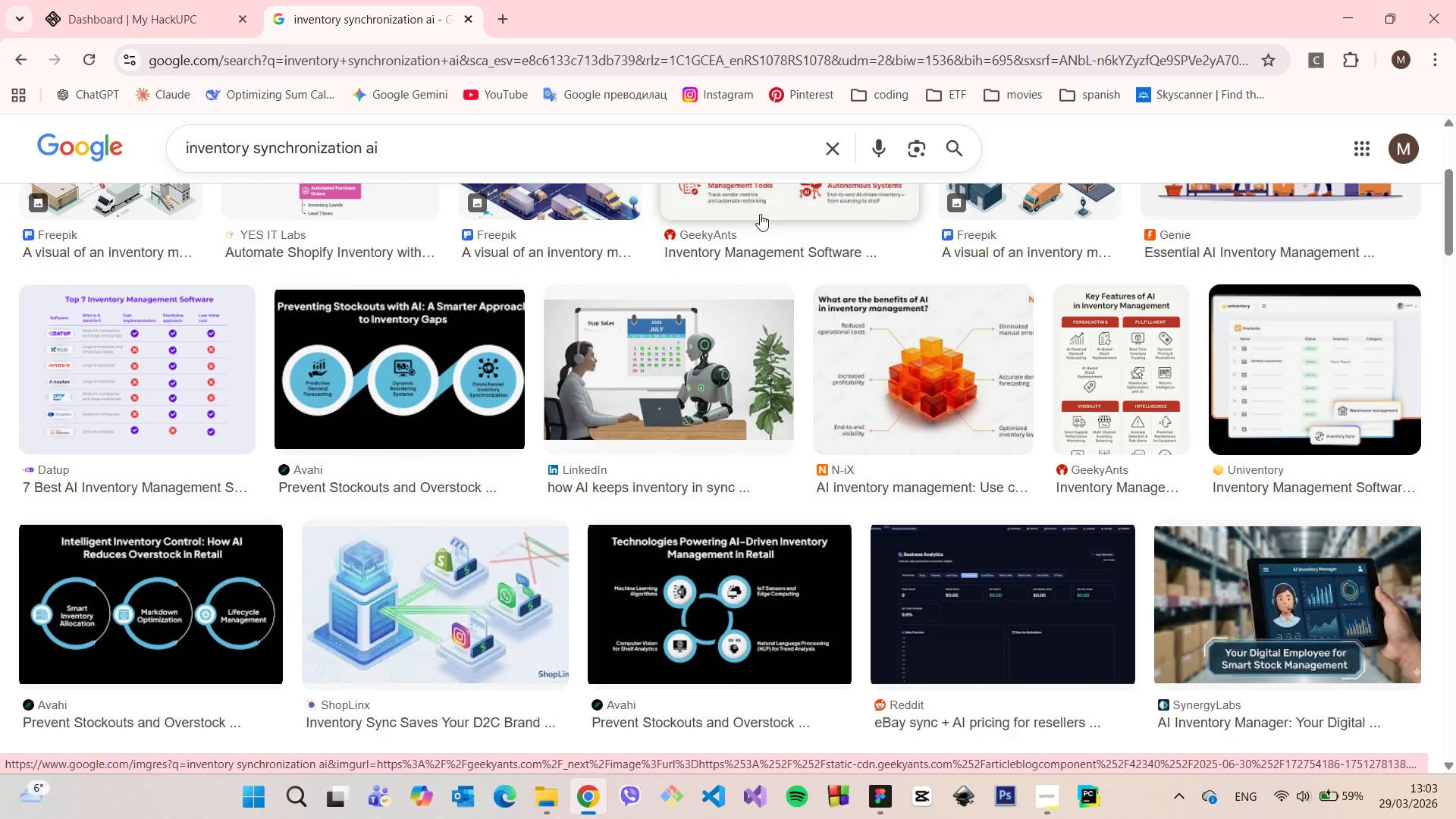 
left_click([1326, 366])
 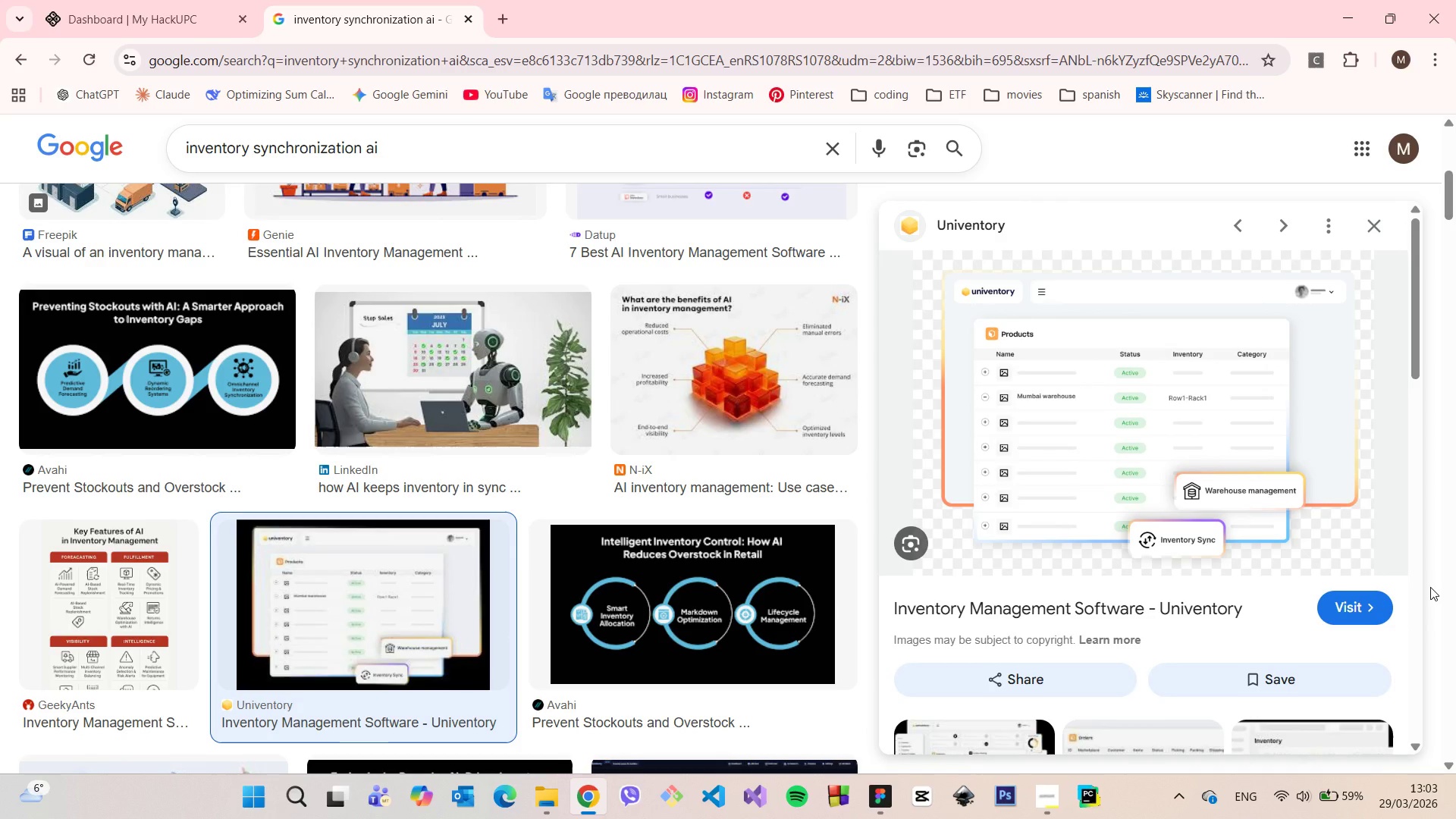 
scroll: coordinate [1334, 403], scroll_direction: down, amount: 6.0
 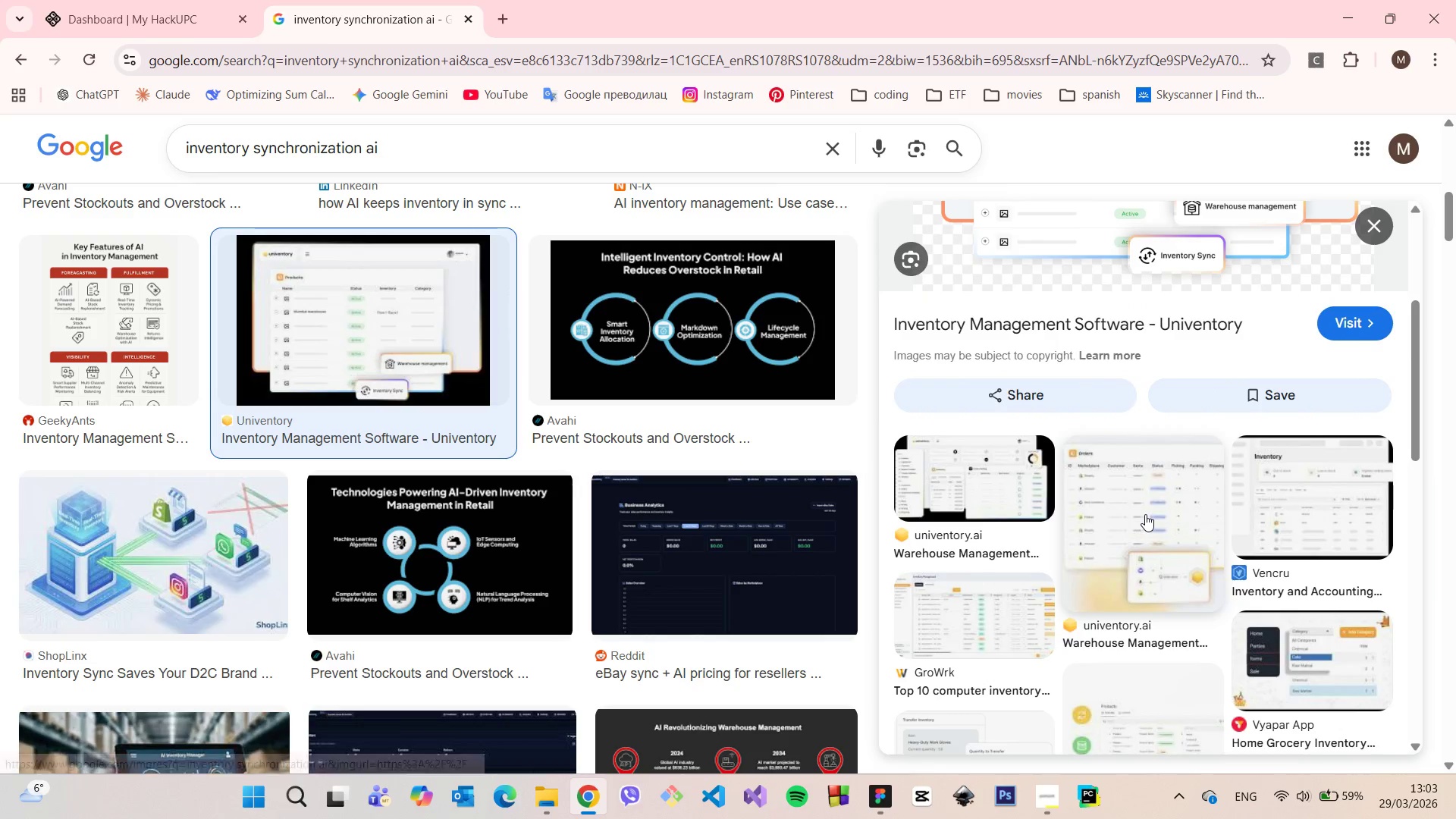 
left_click([1145, 514])
 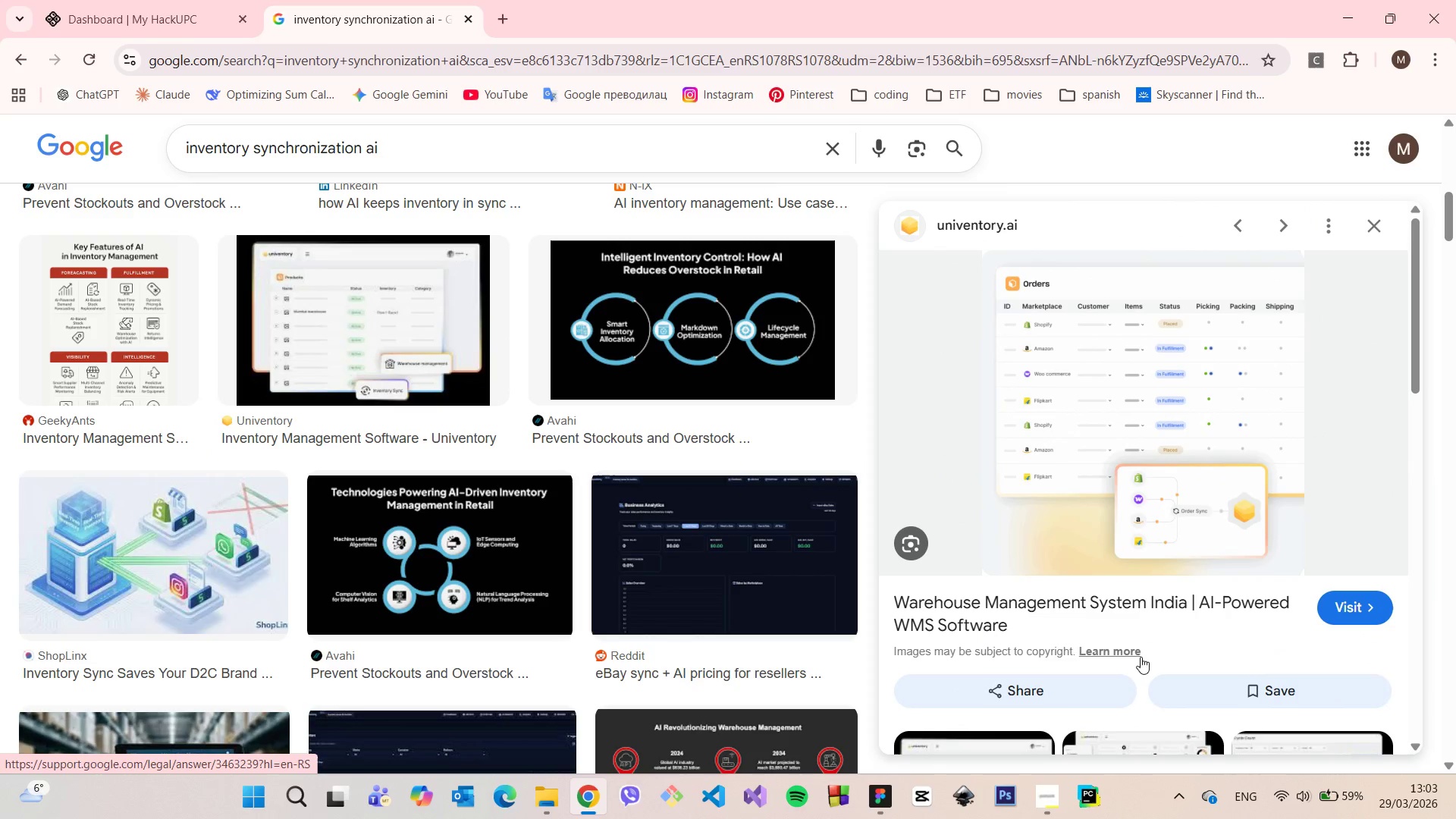 
wait(7.19)
 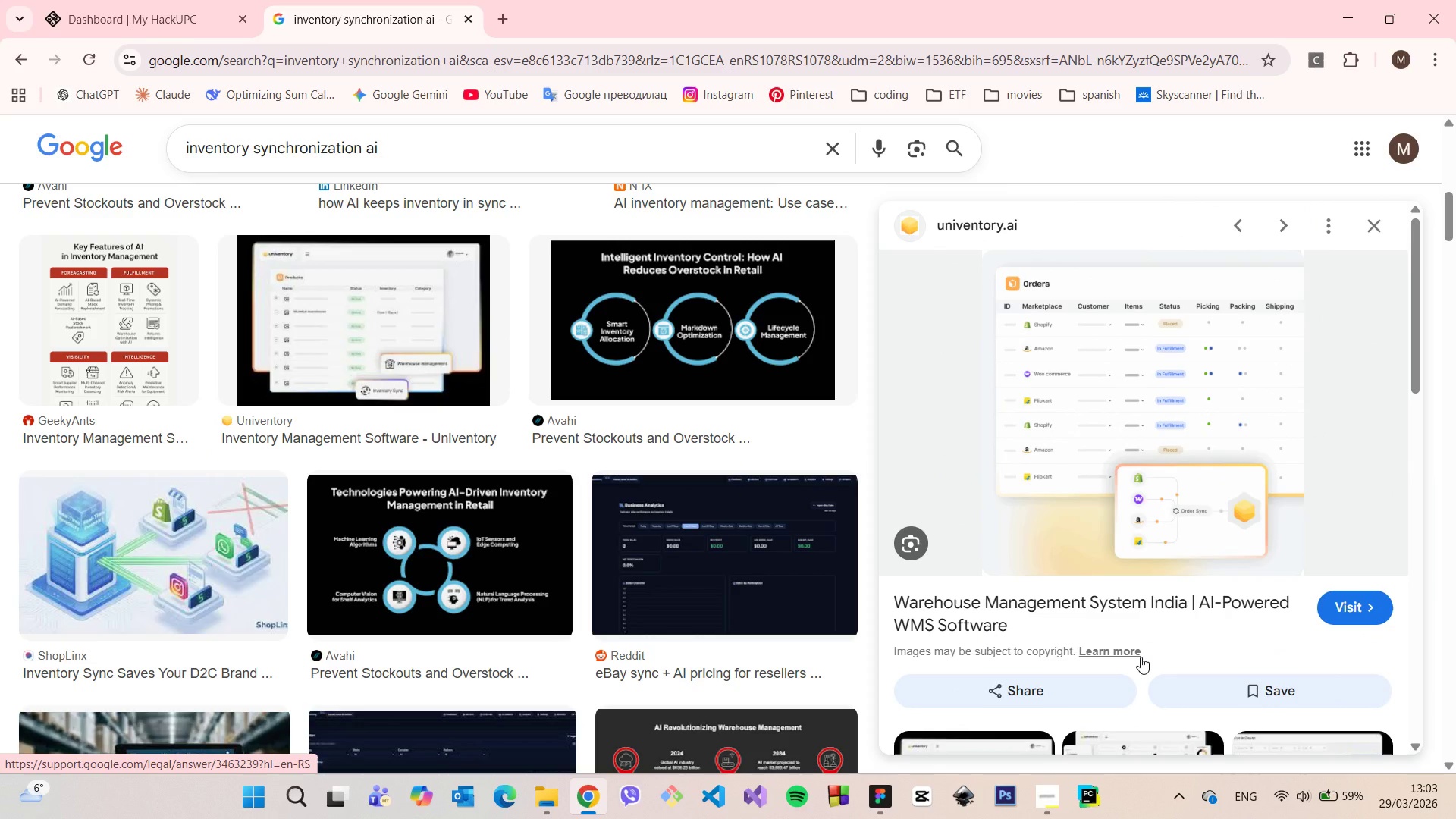 
right_click([1141, 400])
 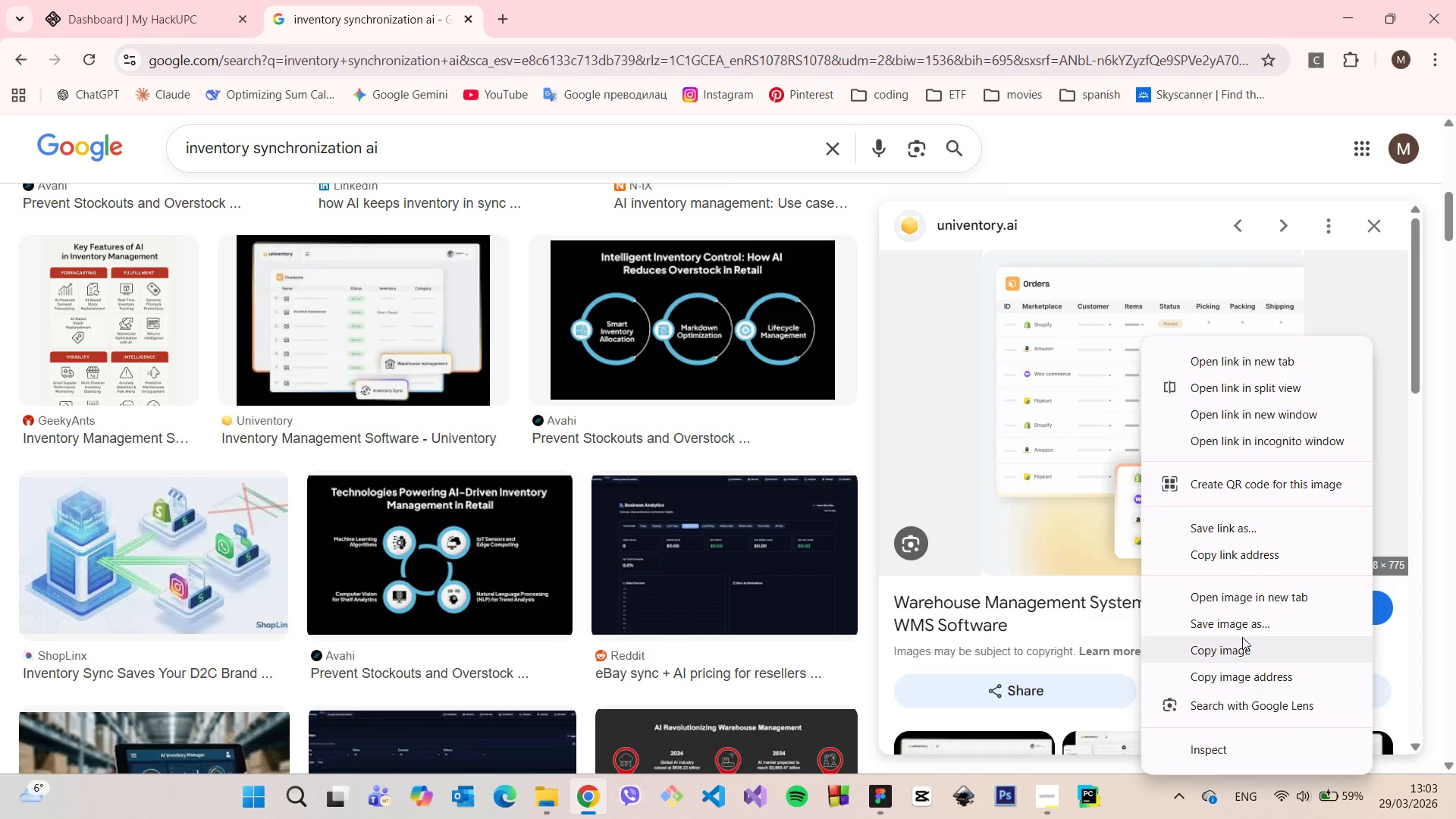 
left_click([1243, 644])
 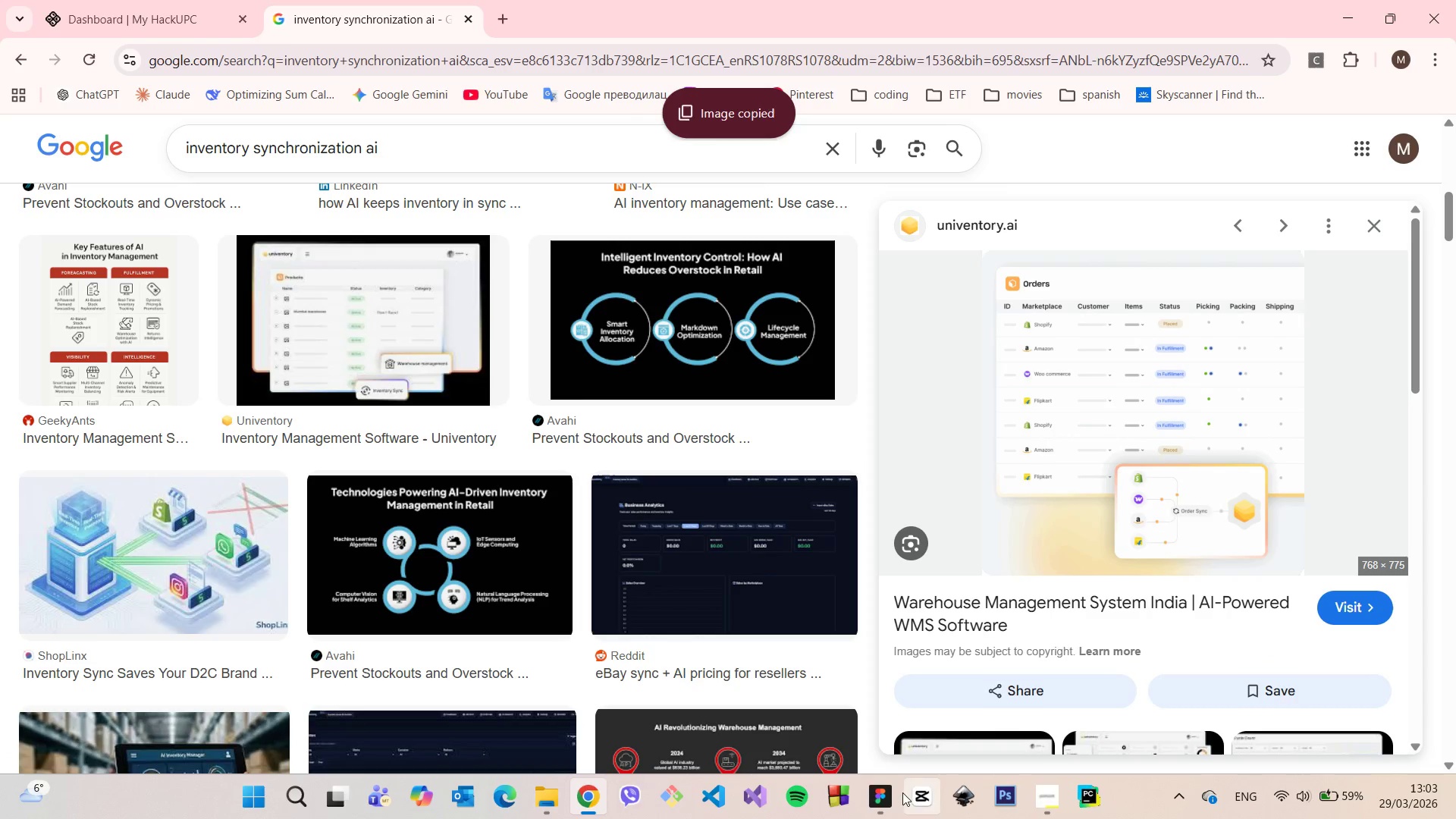 
left_click([883, 796])
 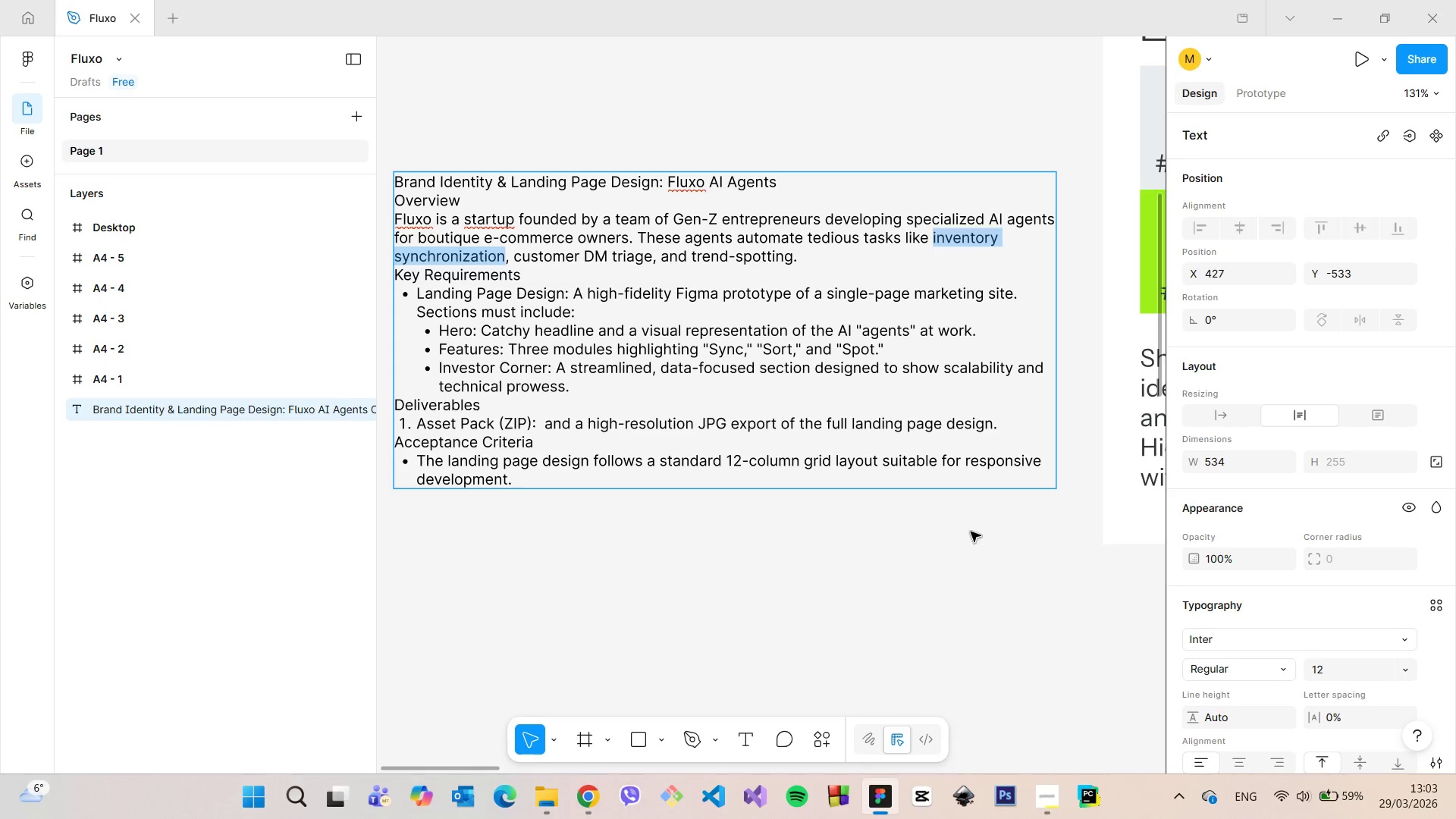 
left_click([905, 608])
 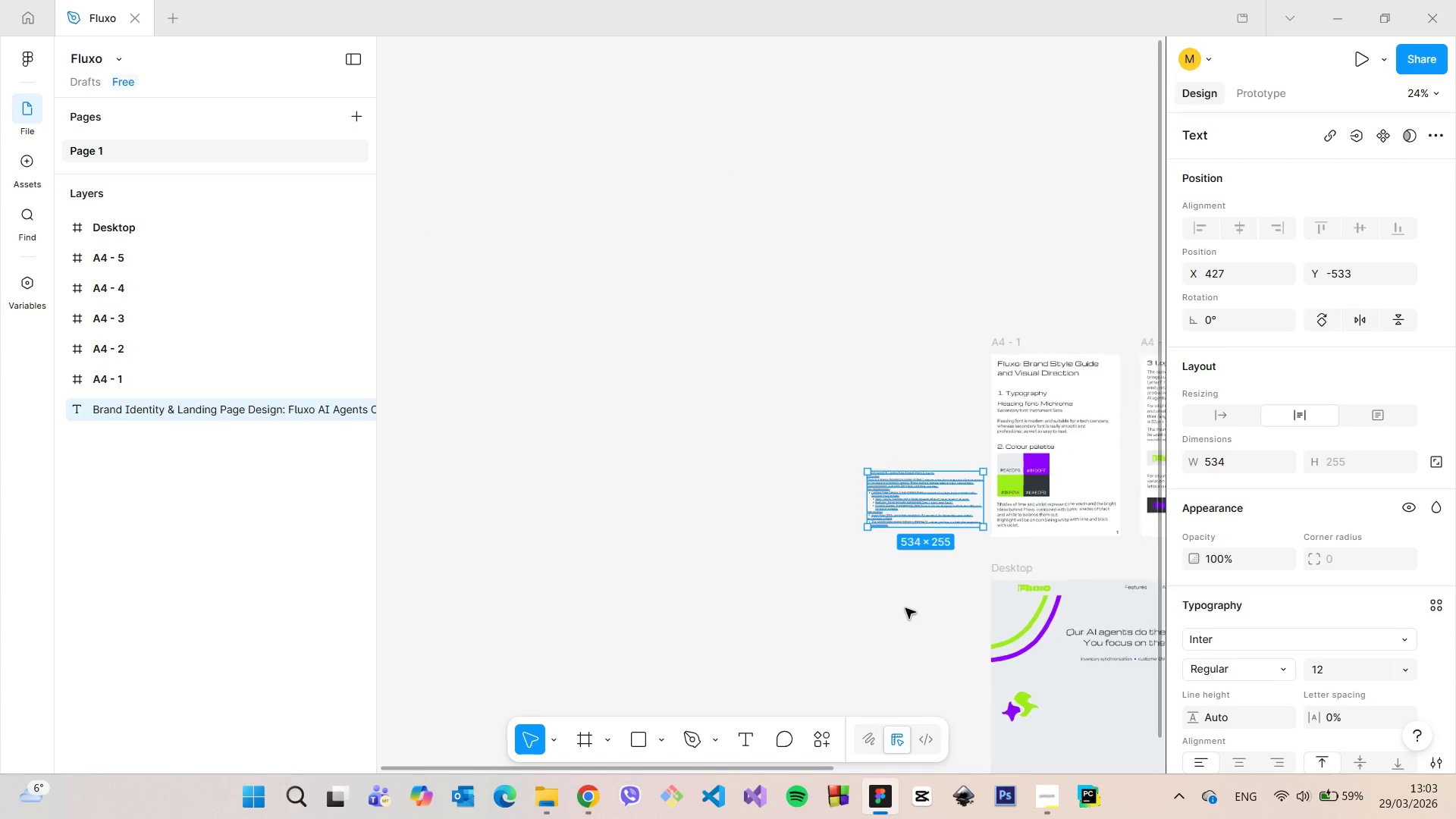 
scroll: coordinate [972, 532], scroll_direction: down, amount: 12.0
 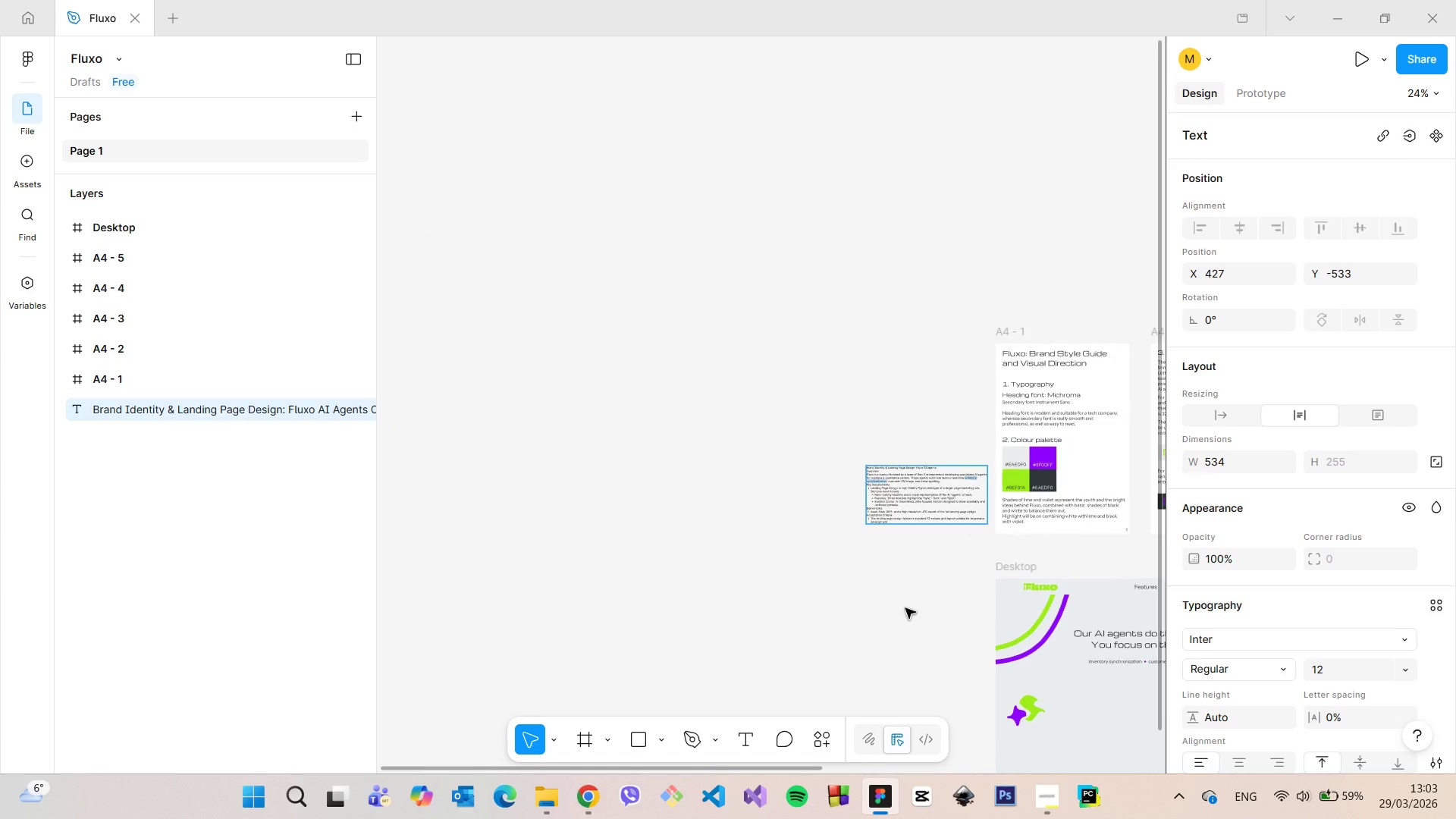 
left_click([1046, 690])
 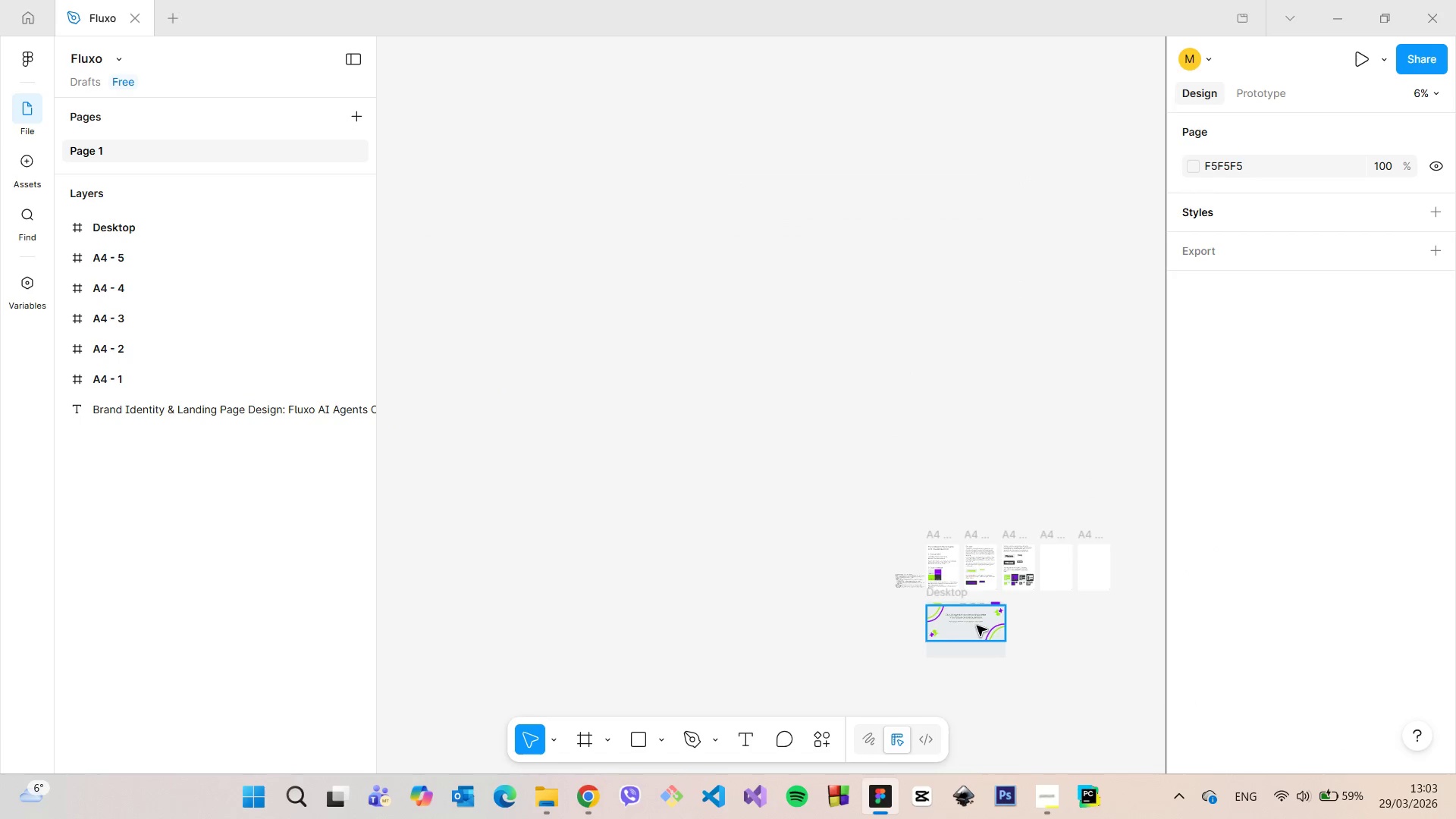 
scroll: coordinate [906, 612], scroll_direction: down, amount: 9.0
 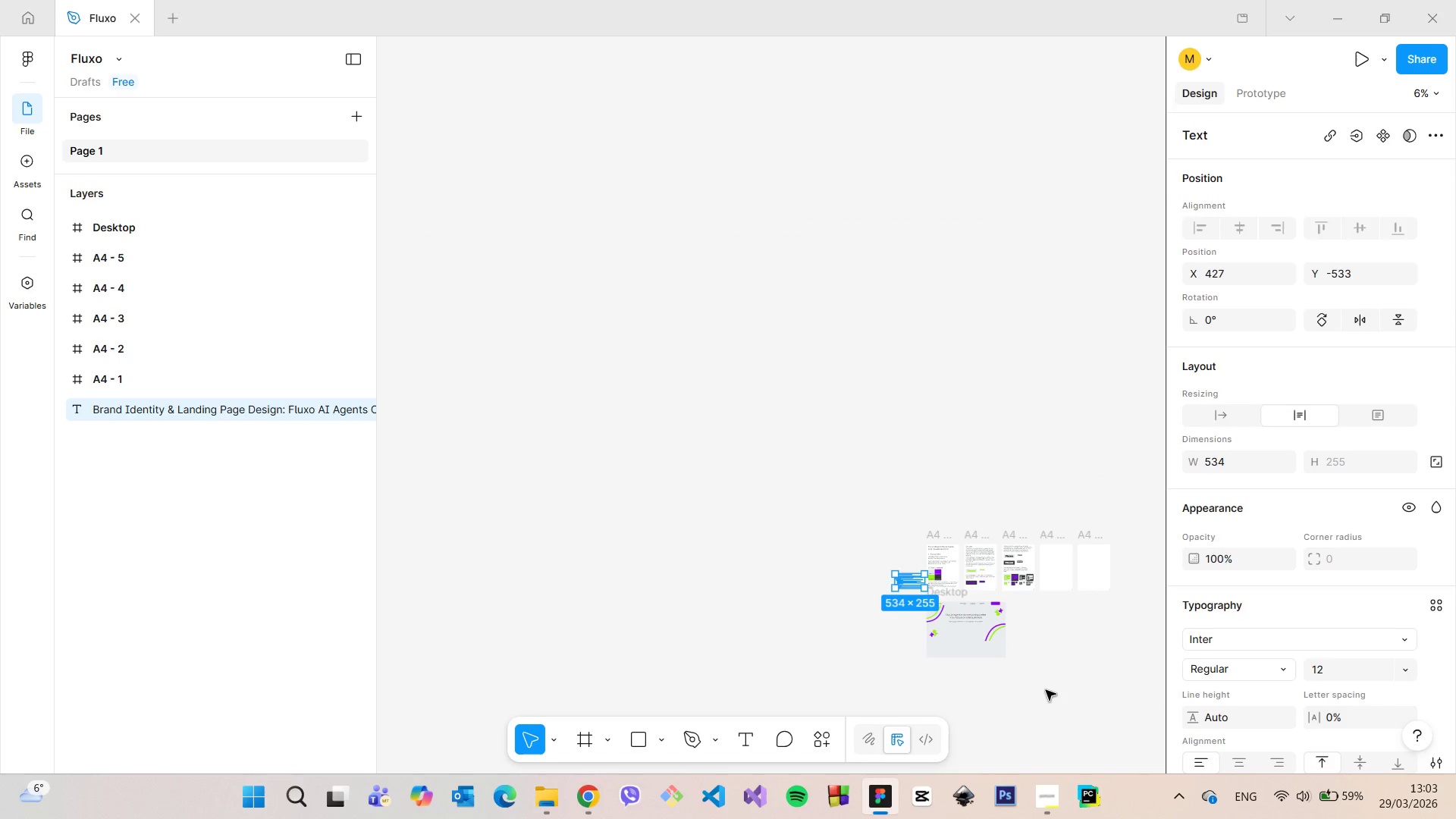 
scroll: coordinate [1002, 657], scroll_direction: up, amount: 14.0
 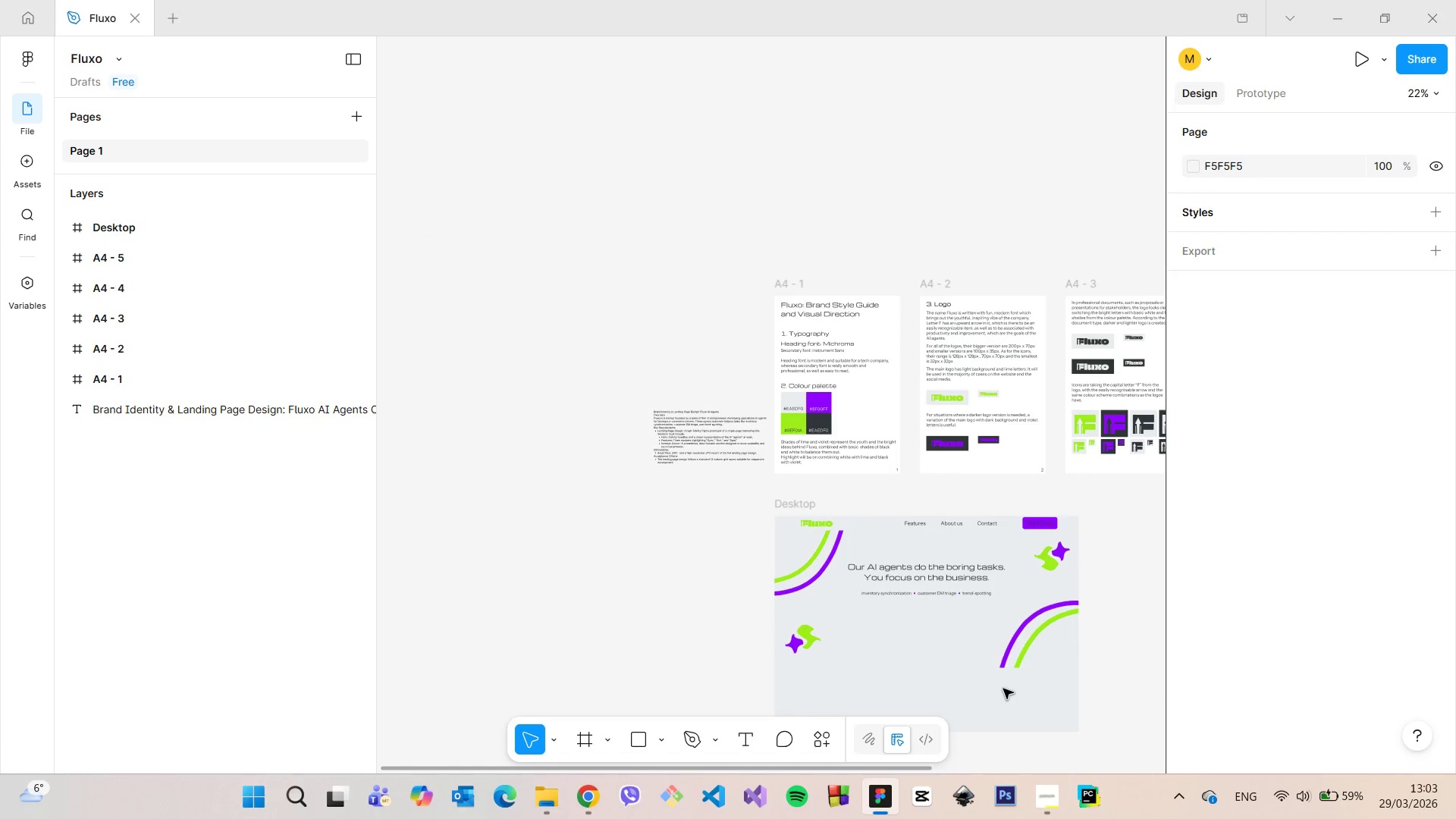 
key(Control+V)
 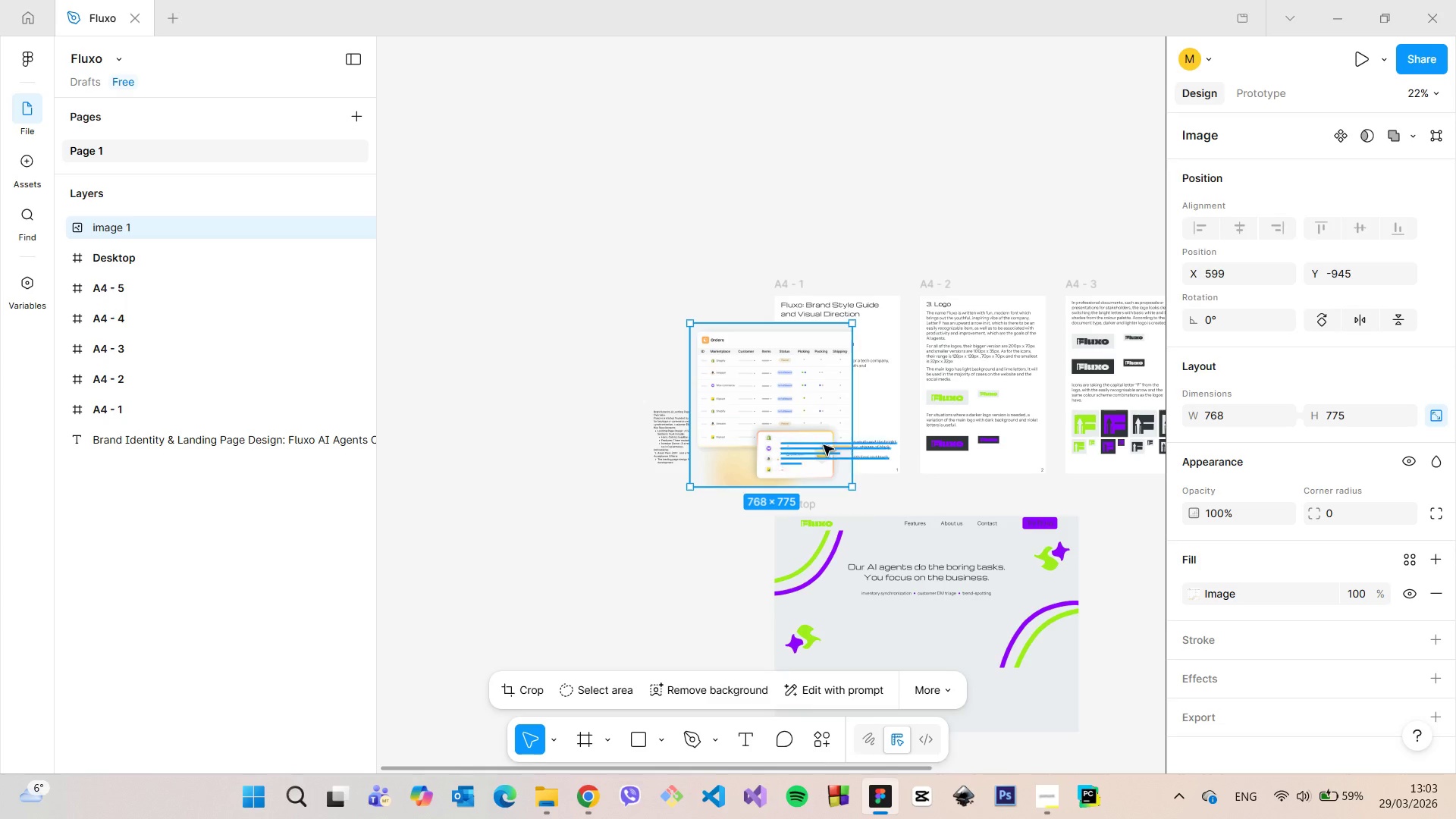 
left_click_drag(start_coordinate=[799, 436], to_coordinate=[721, 587])
 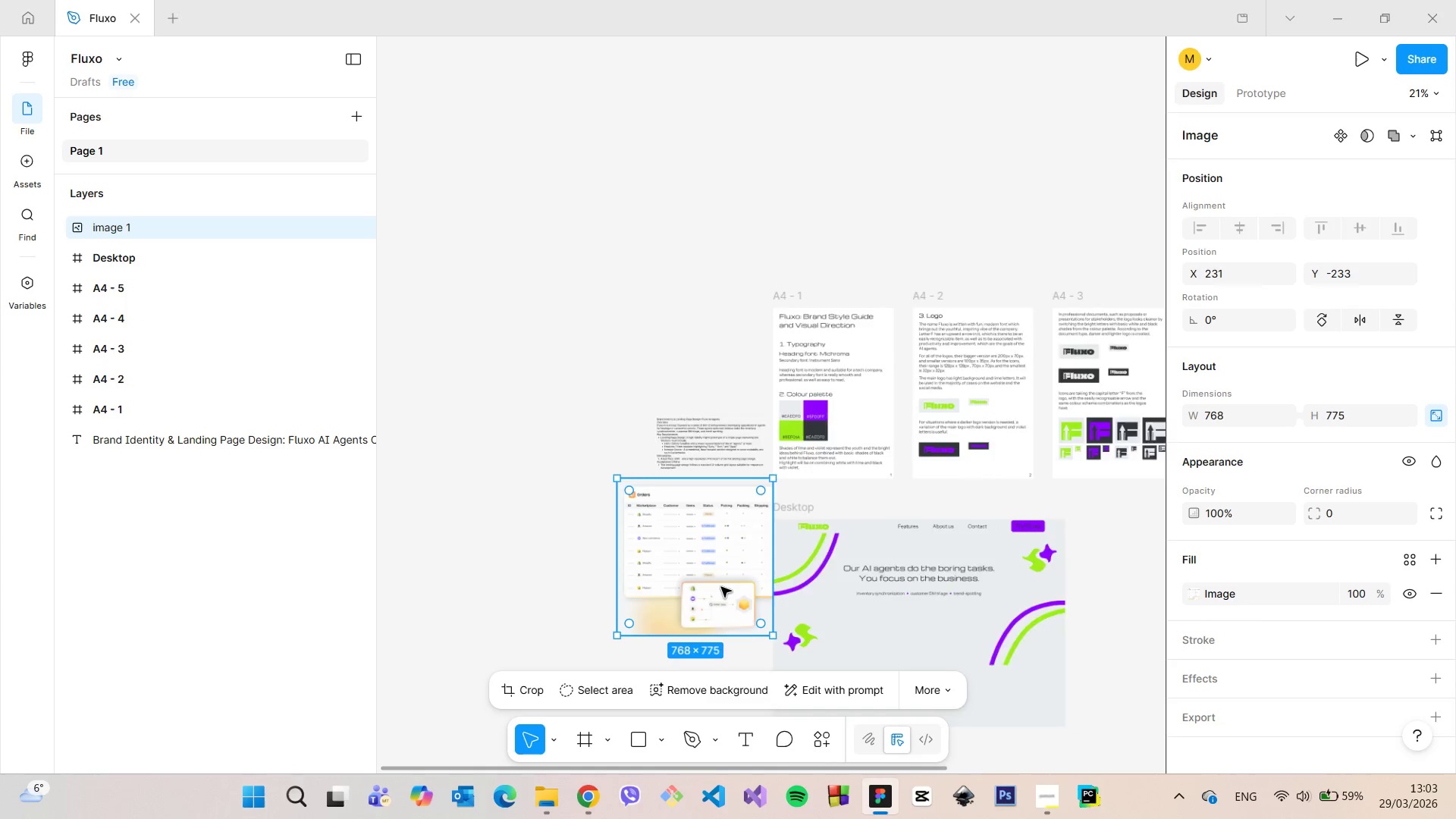 
scroll: coordinate [721, 587], scroll_direction: down, amount: 3.0
 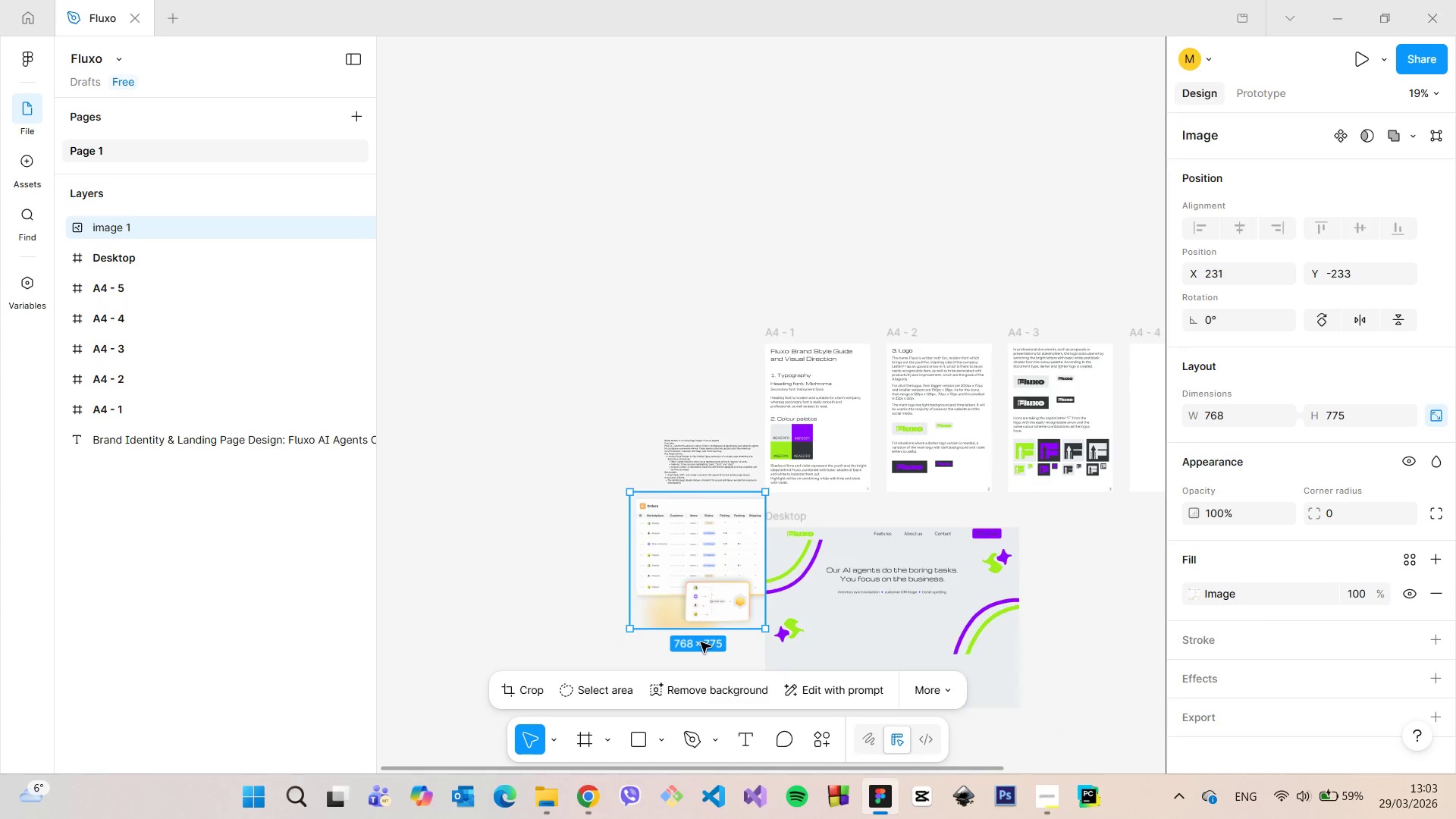 
scroll: coordinate [704, 644], scroll_direction: up, amount: 6.0
 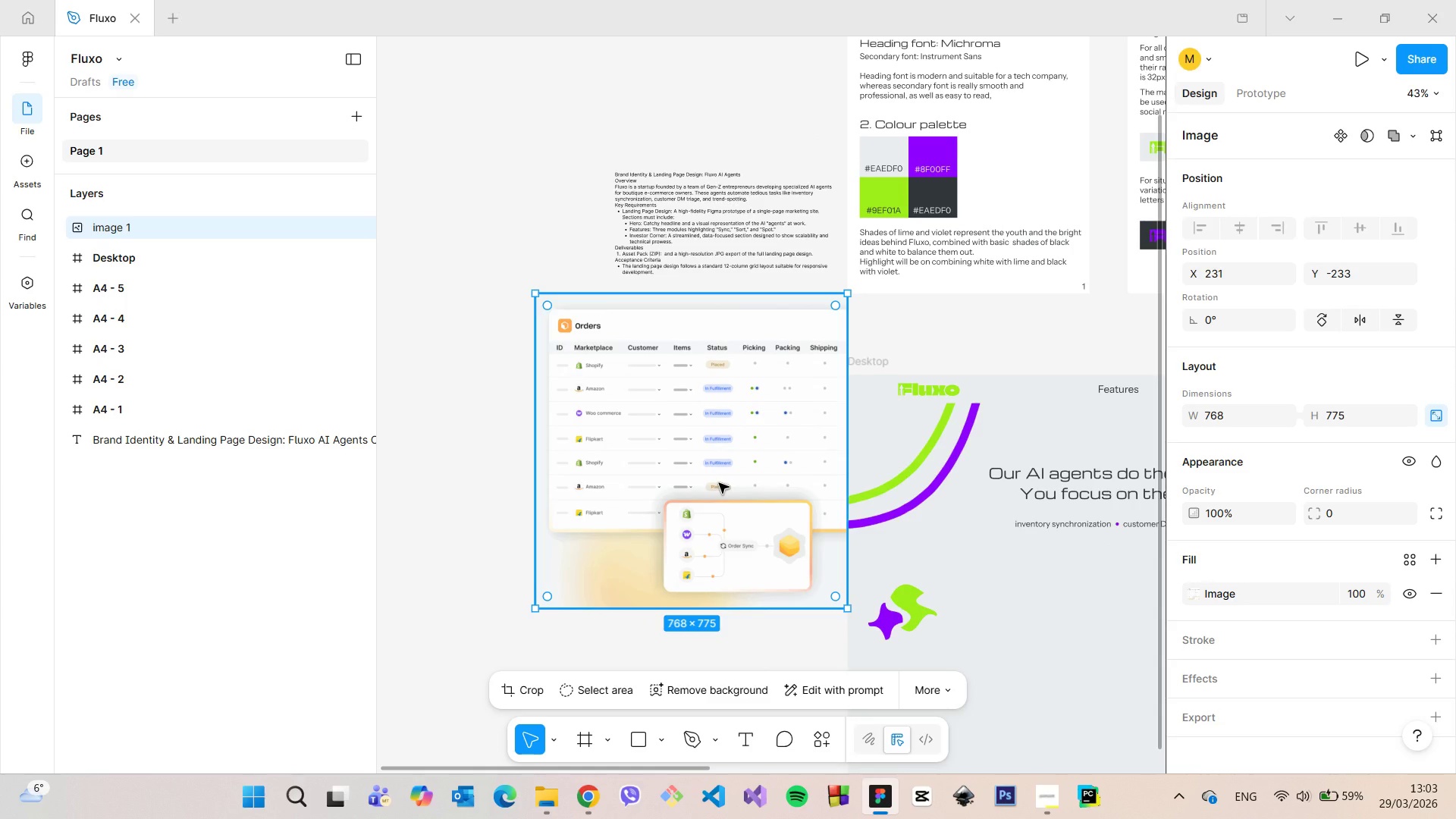 
left_click_drag(start_coordinate=[719, 483], to_coordinate=[679, 479])
 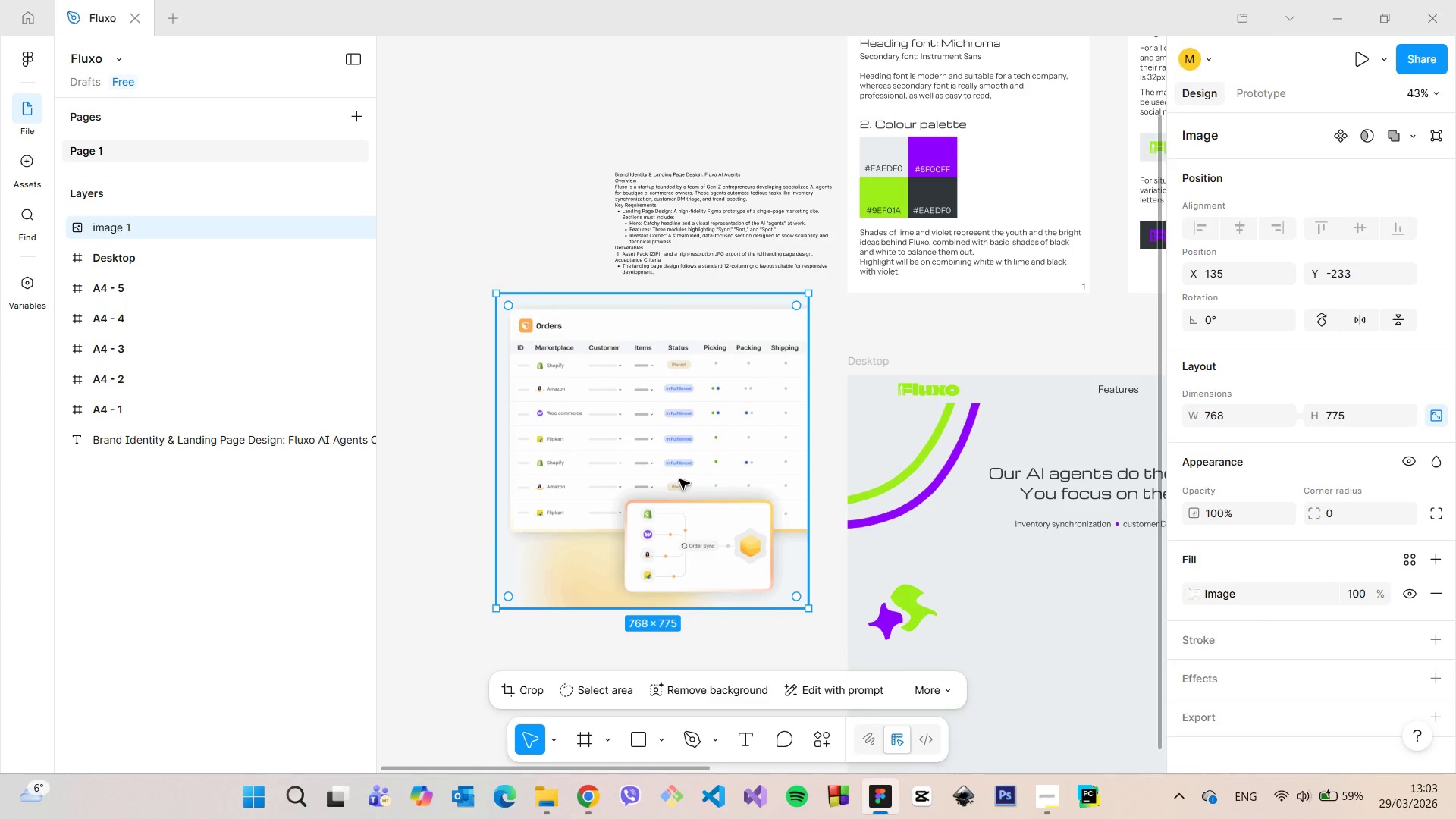 
right_click([679, 479])
 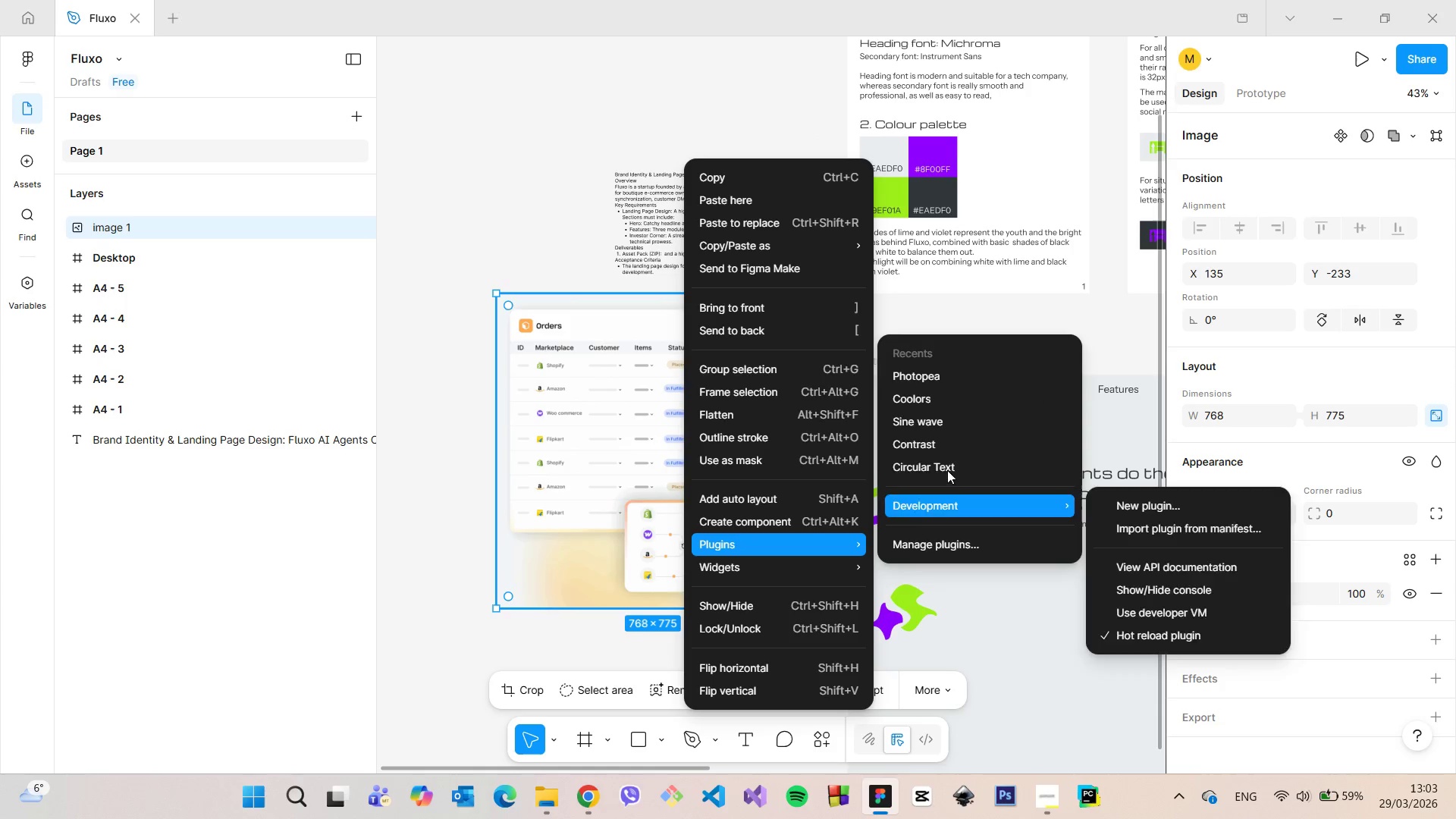 
left_click([949, 375])
 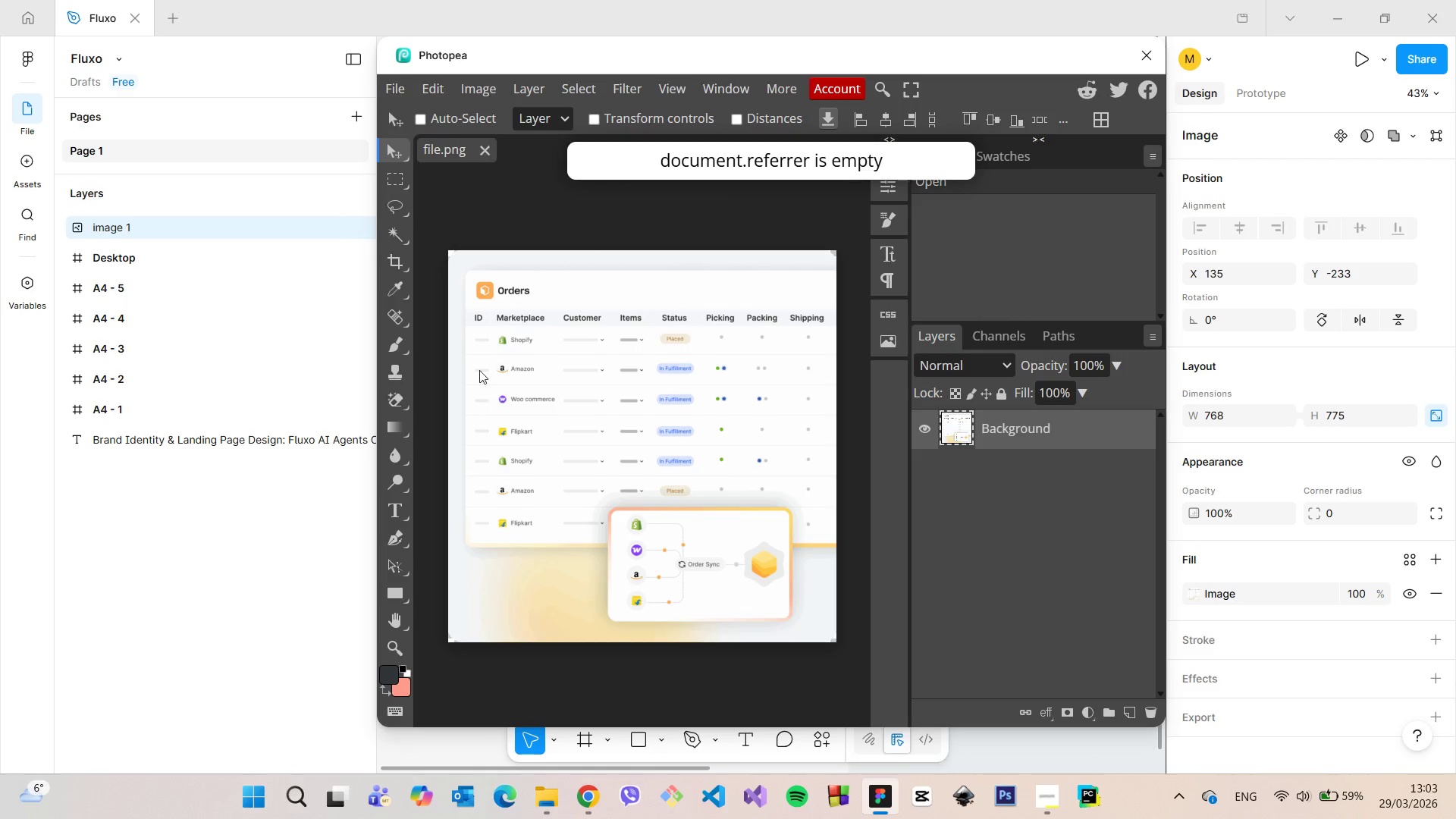 
right_click([388, 401])
 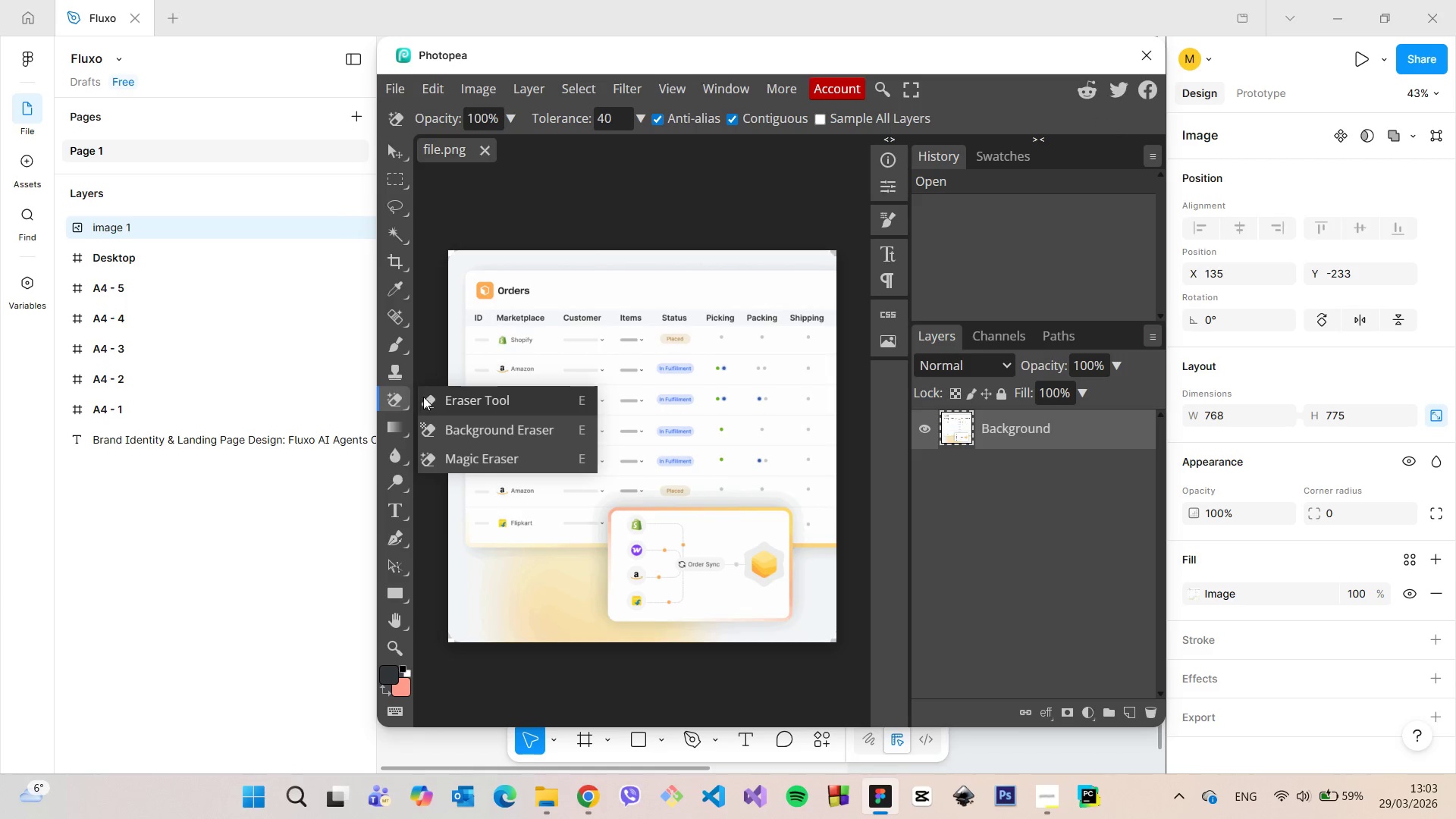 
left_click([425, 397])
 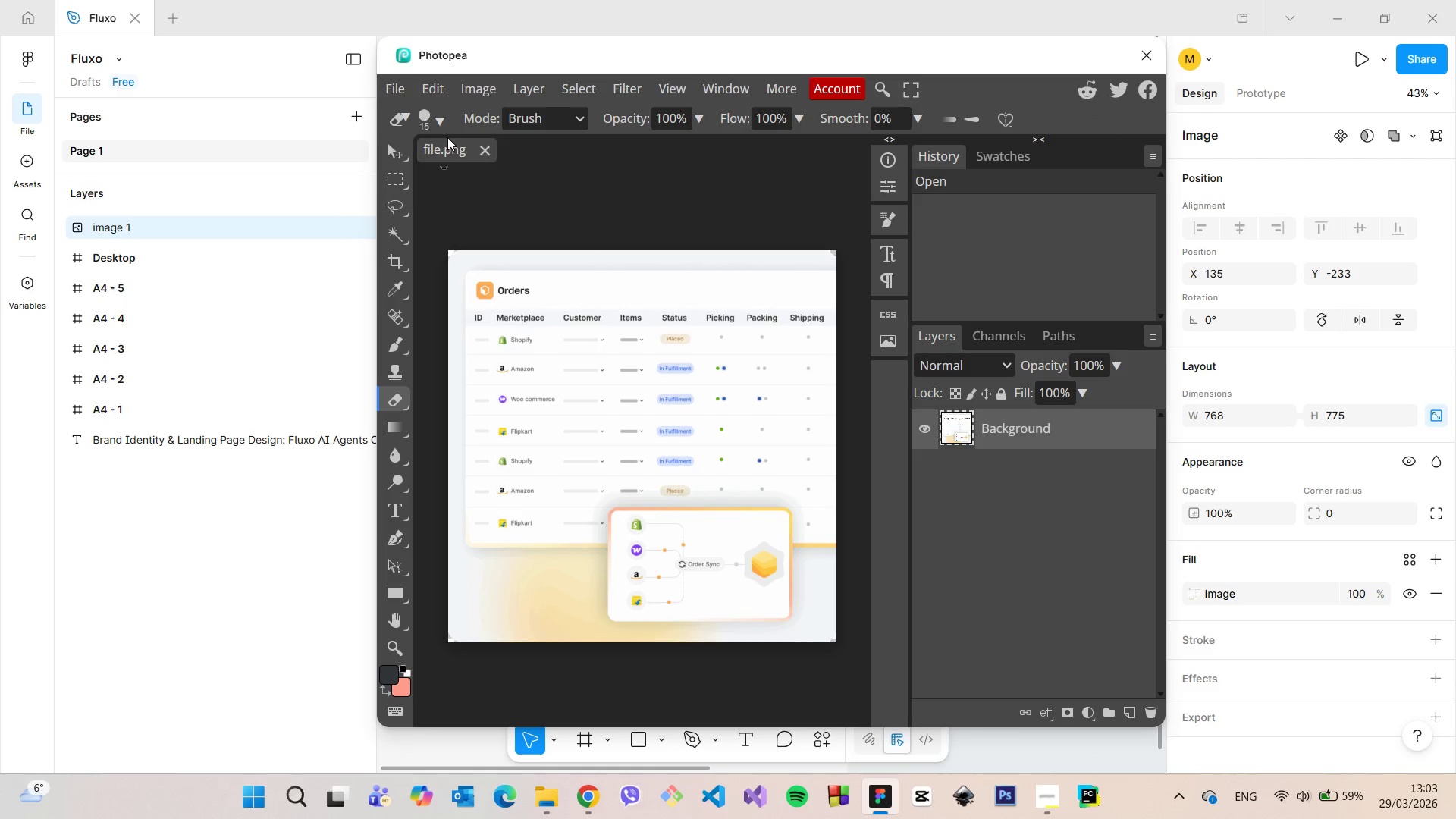 
left_click([443, 127])
 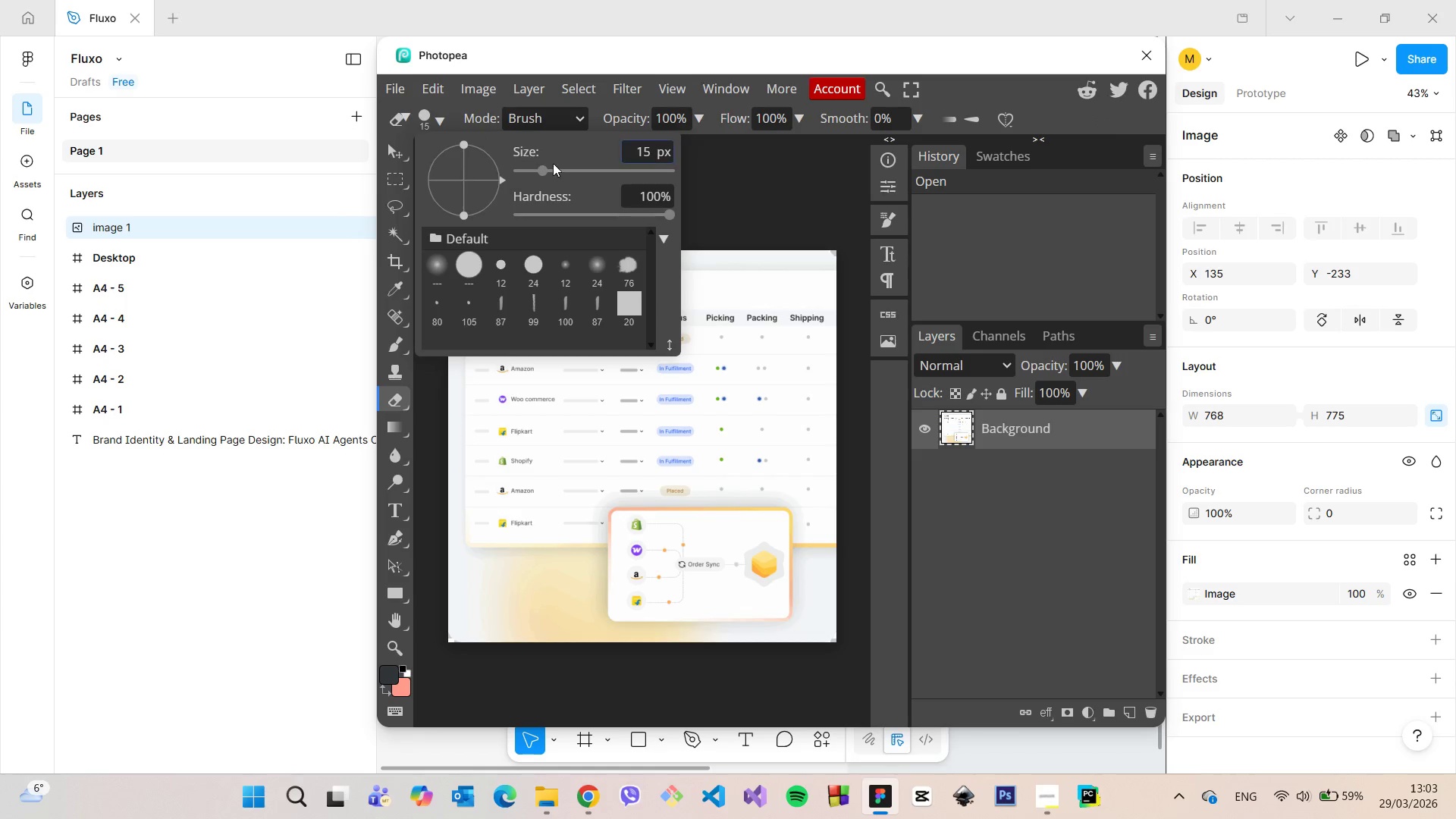 
left_click([553, 163])
 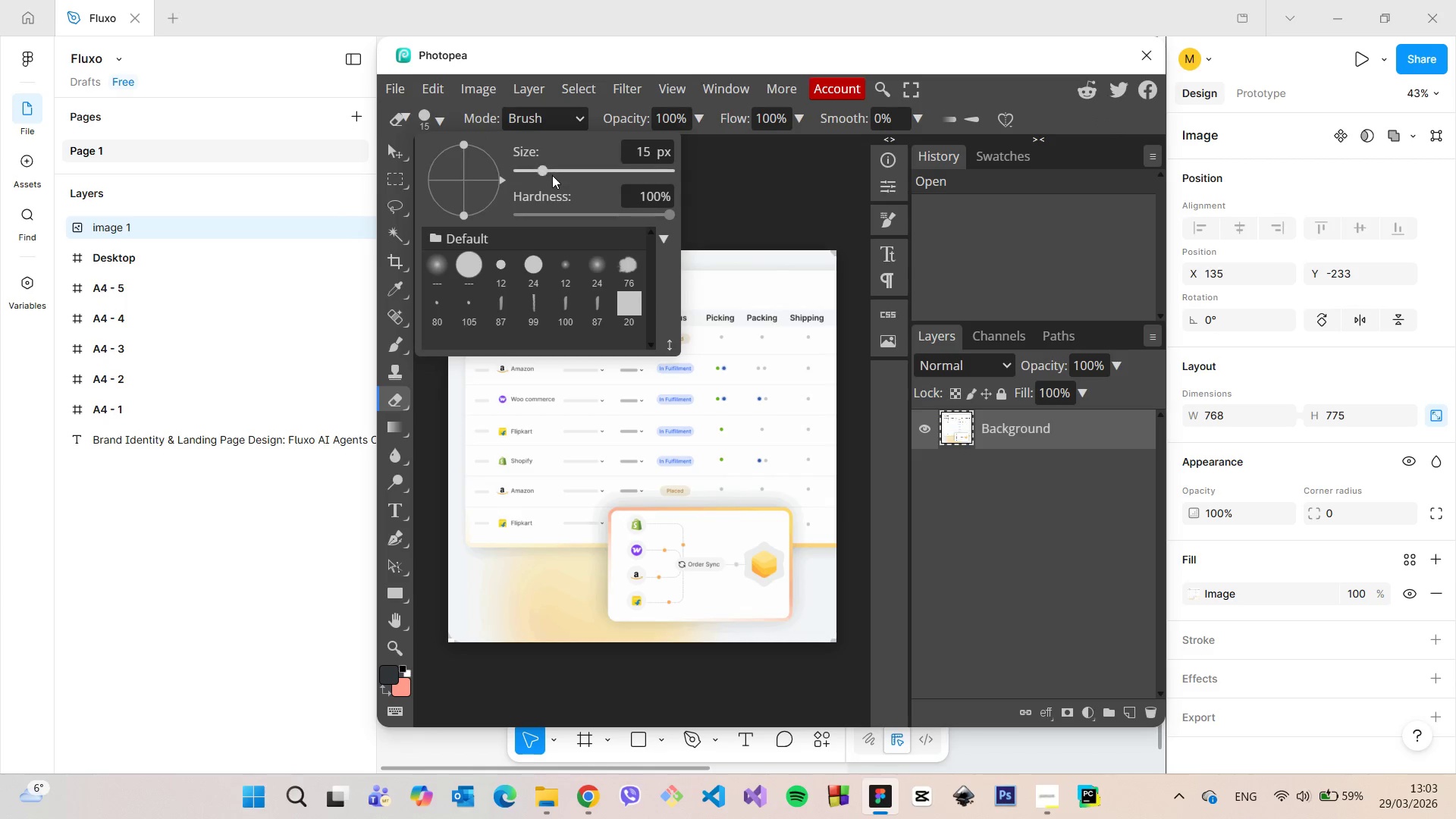 
left_click([552, 175])
 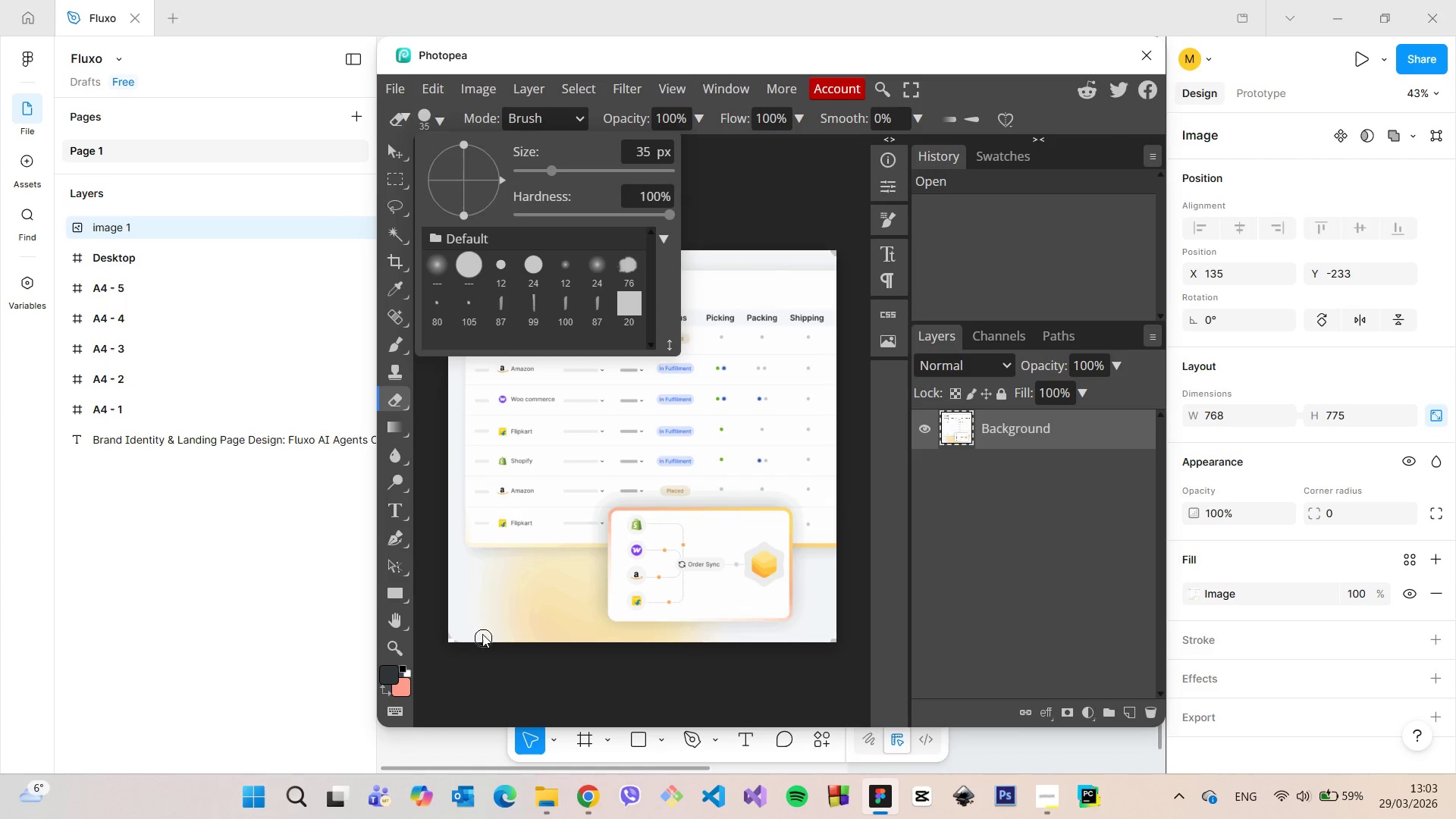 
left_click_drag(start_coordinate=[479, 601], to_coordinate=[843, 557])
 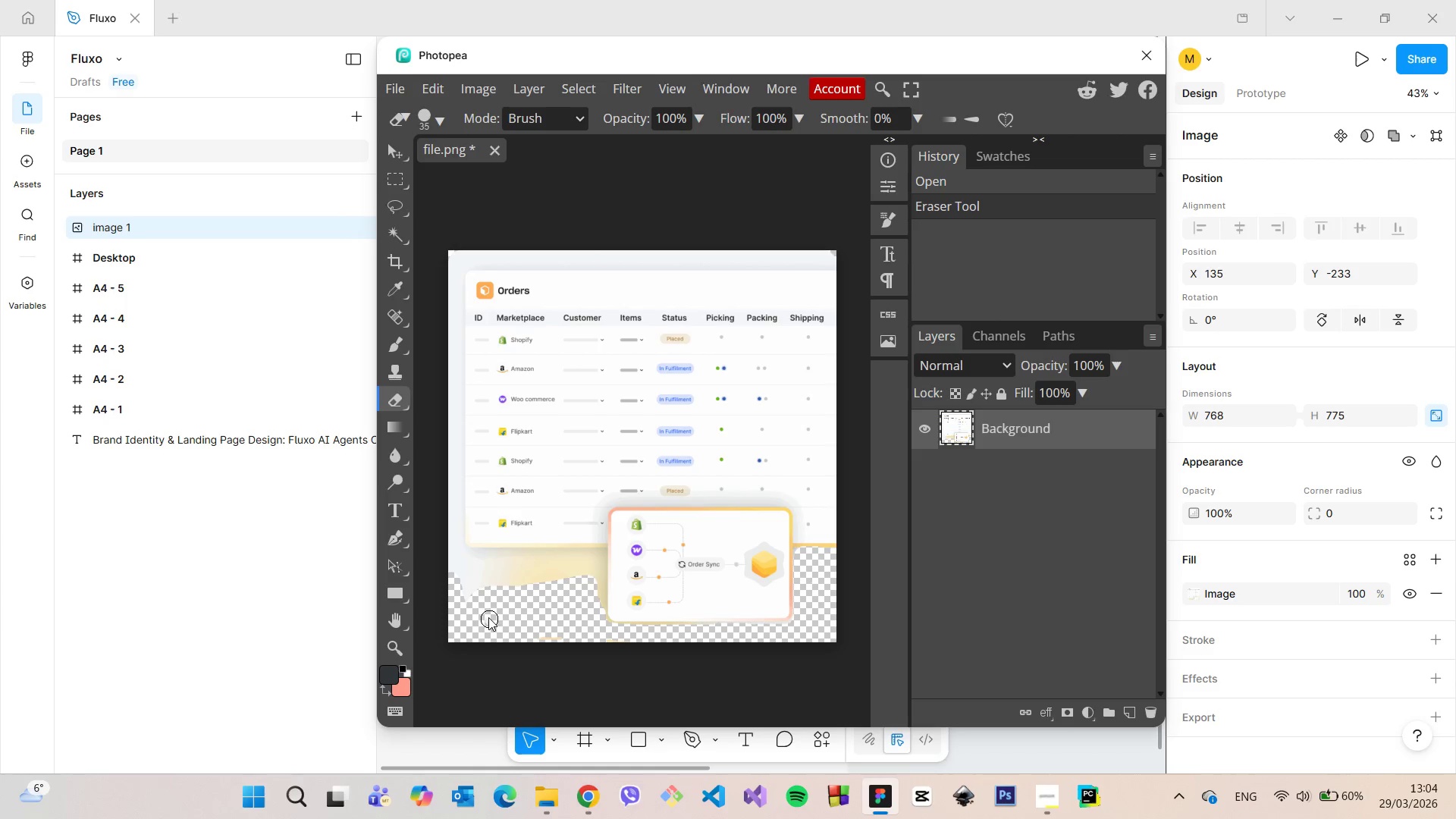 
left_click_drag(start_coordinate=[486, 600], to_coordinate=[566, 590])
 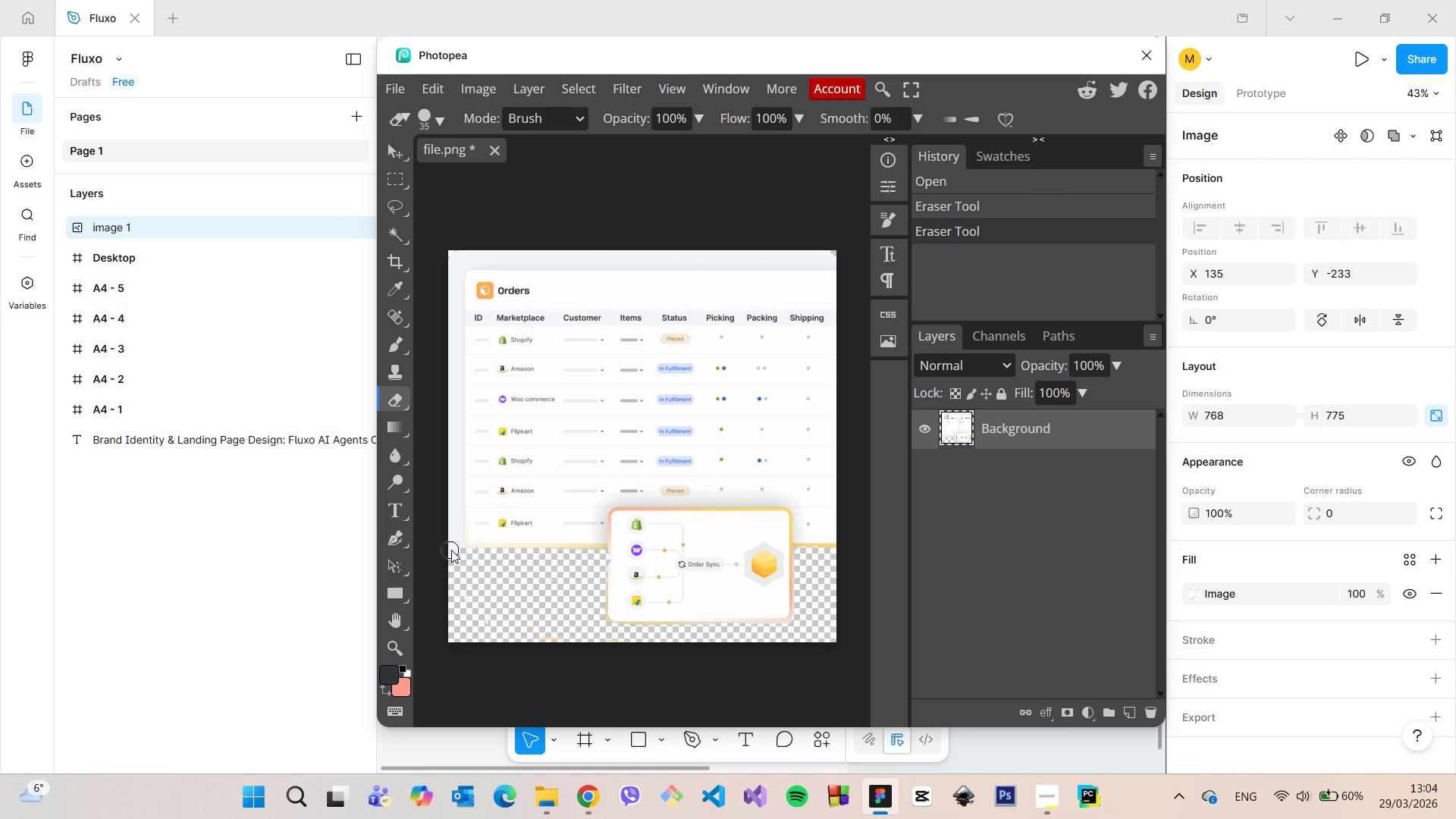 
left_click_drag(start_coordinate=[452, 554], to_coordinate=[448, 413])
 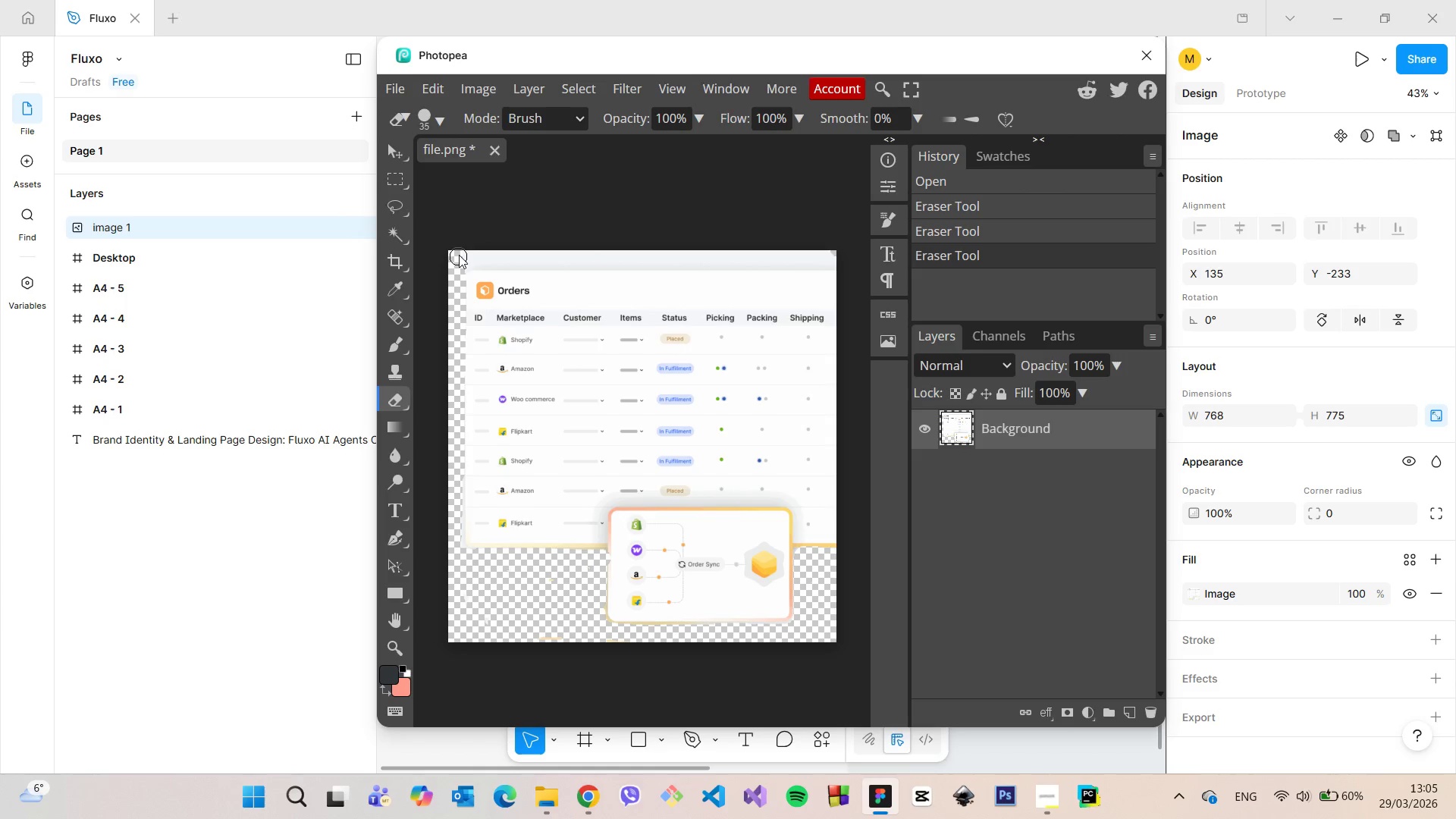 
left_click_drag(start_coordinate=[459, 254], to_coordinate=[426, 297])
 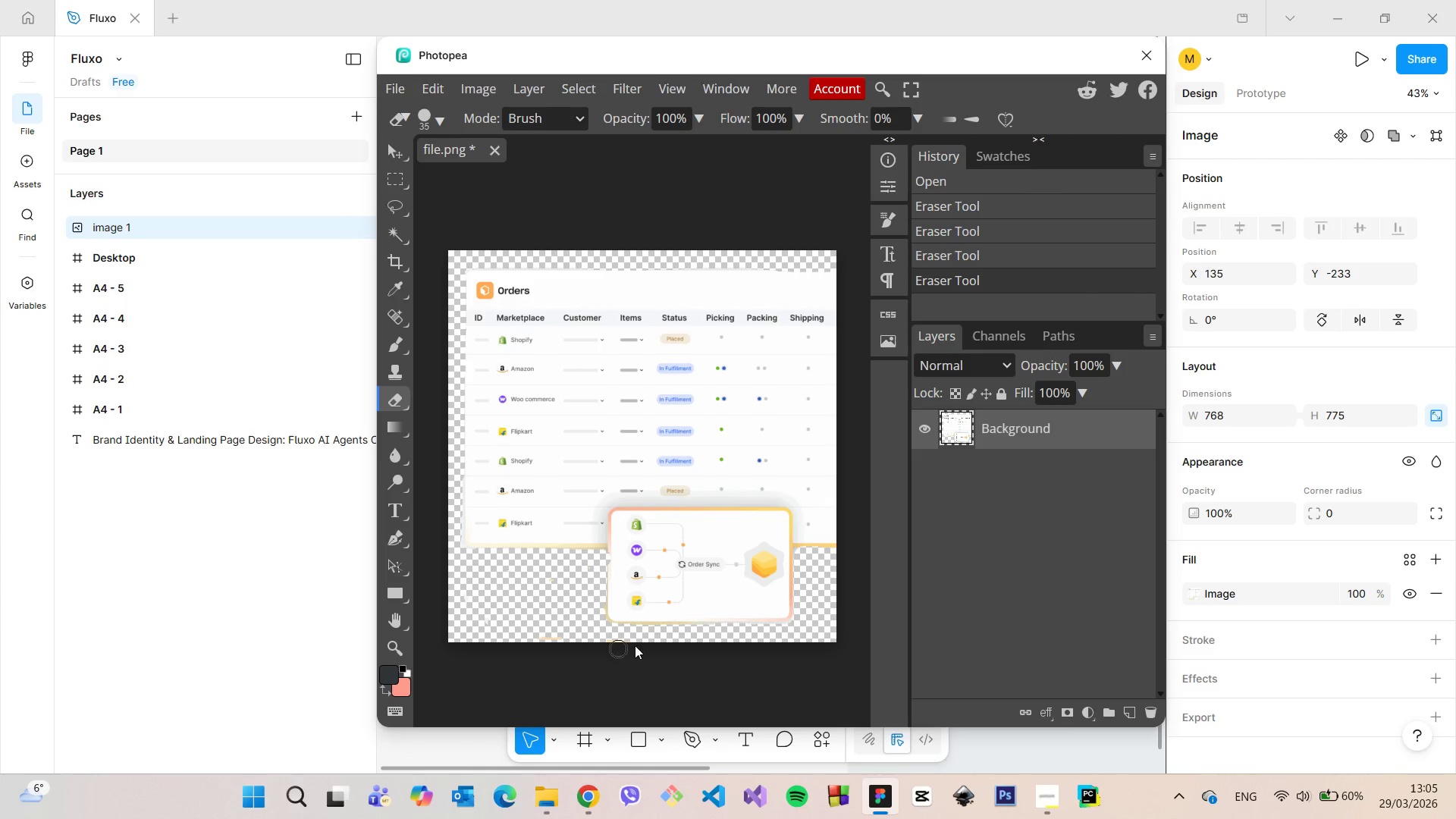 
wait(7.95)
 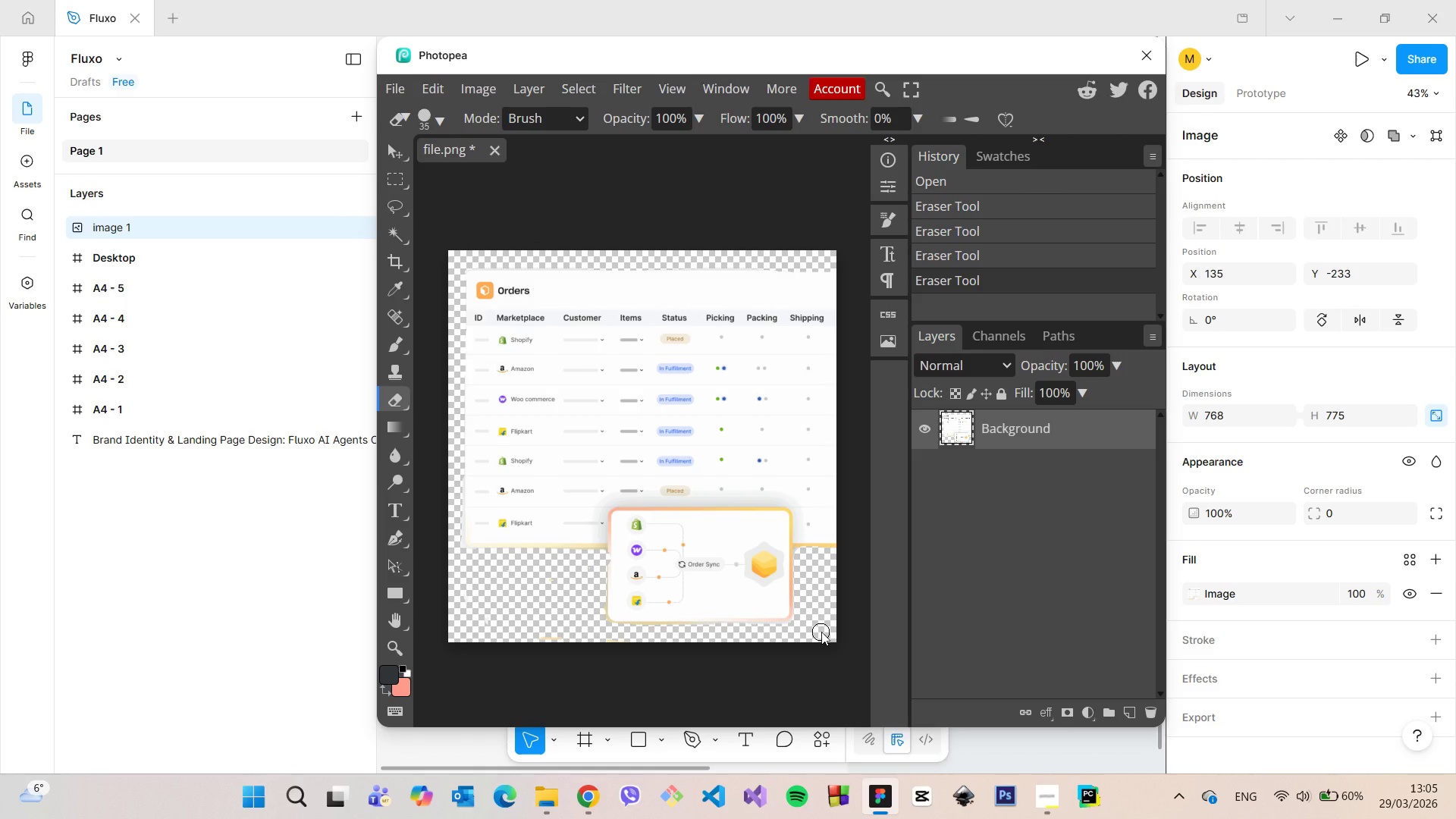 
hold_key(key=AltLeft, duration=1.5)
scroll: coordinate [616, 626], scroll_direction: up, amount: 13.0
 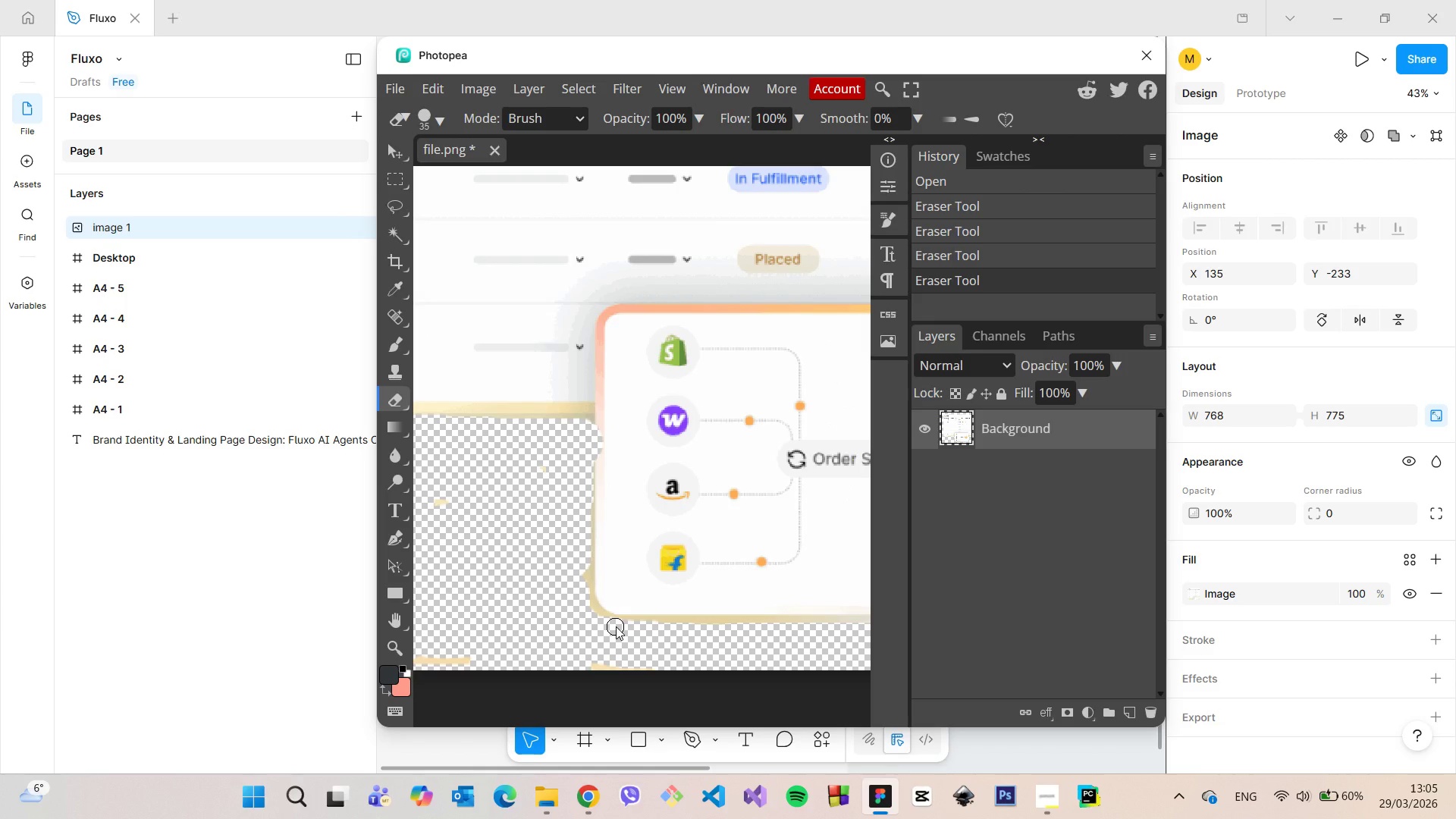 
hold_key(key=AltLeft, duration=0.45)
 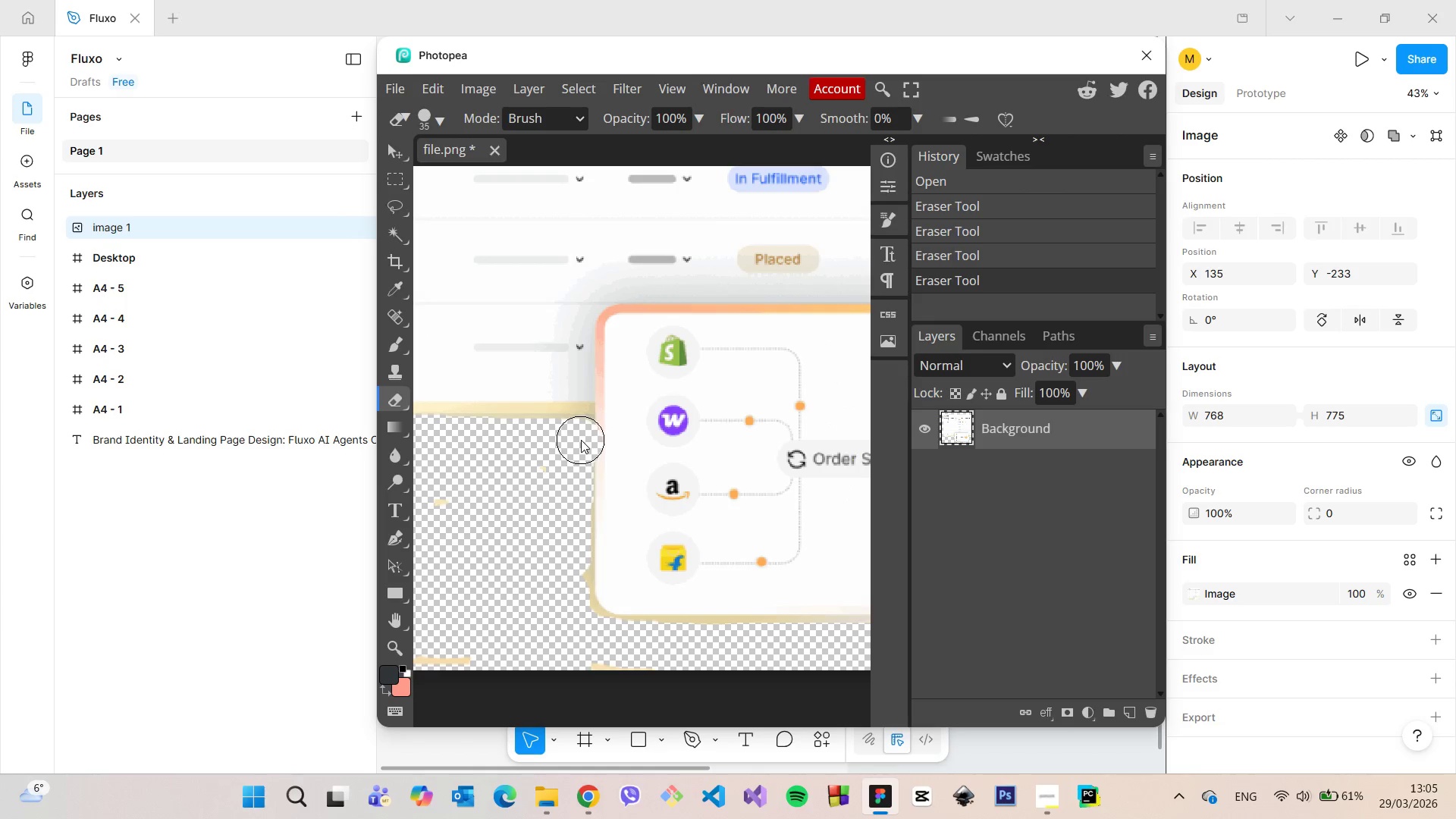 
left_click_drag(start_coordinate=[581, 440], to_coordinate=[579, 651])
 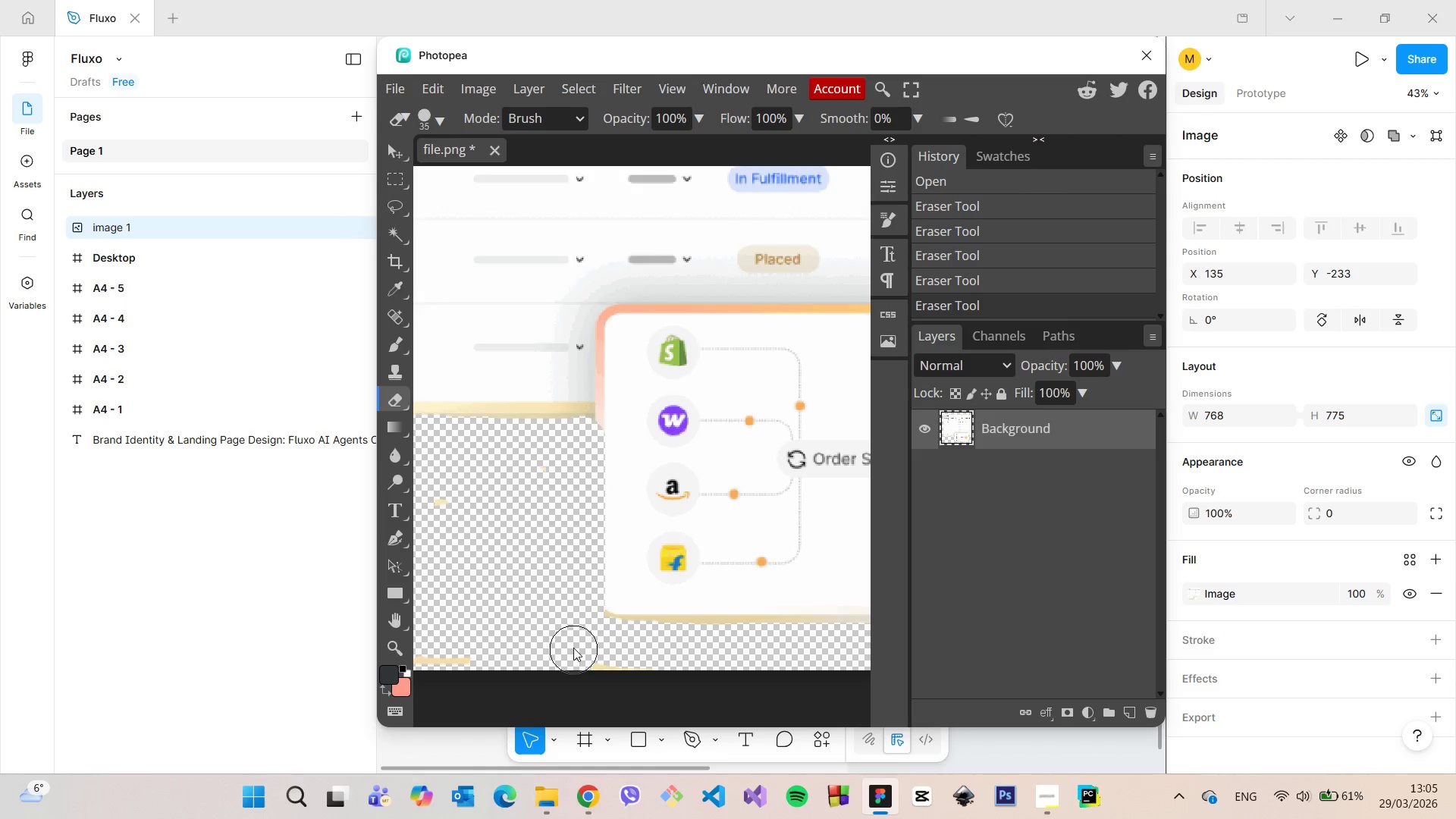 
hold_key(key=AltLeft, duration=0.91)
scroll: coordinate [560, 547], scroll_direction: down, amount: 12.0
 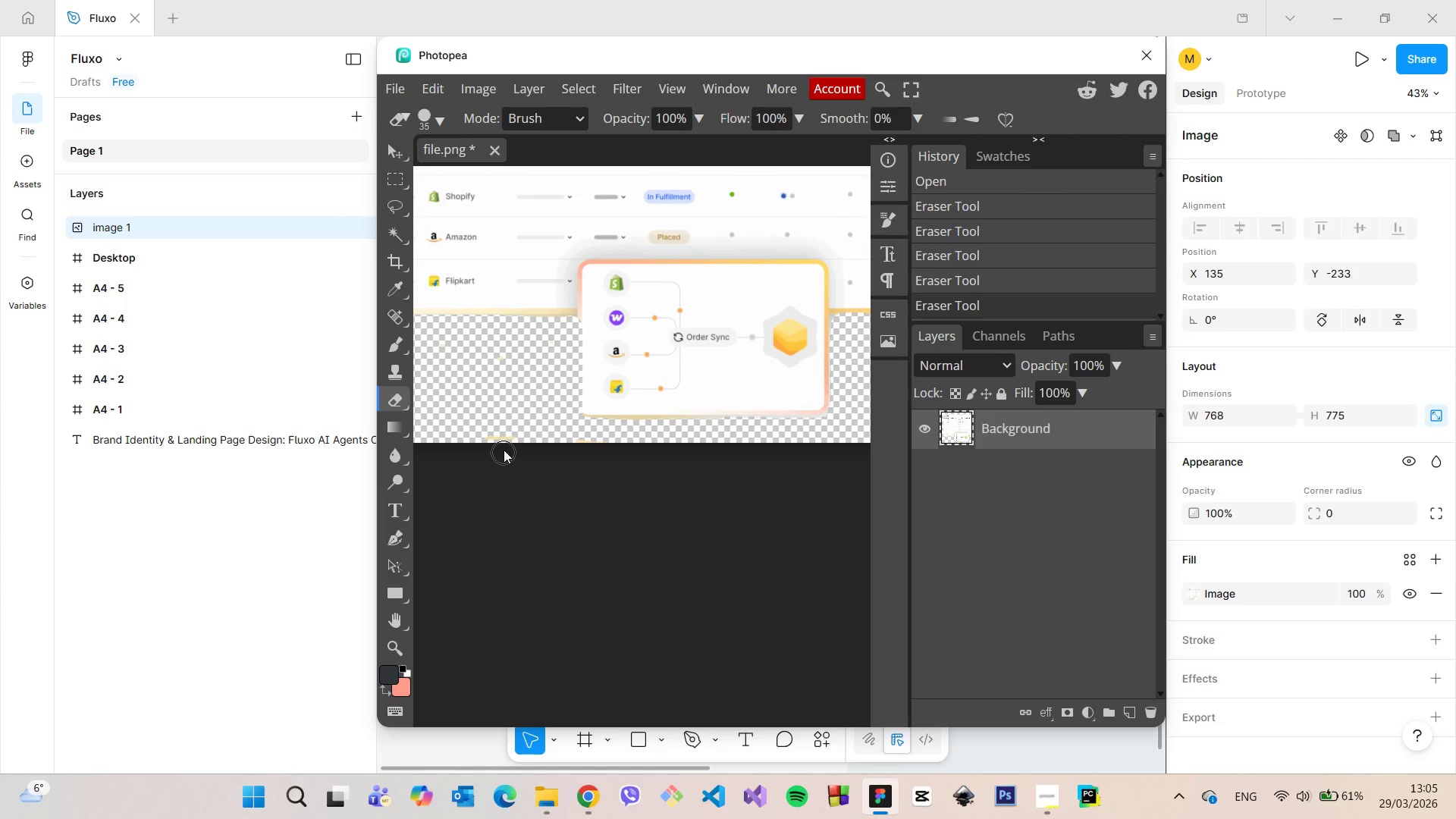 
left_click_drag(start_coordinate=[504, 446], to_coordinate=[833, 322])
 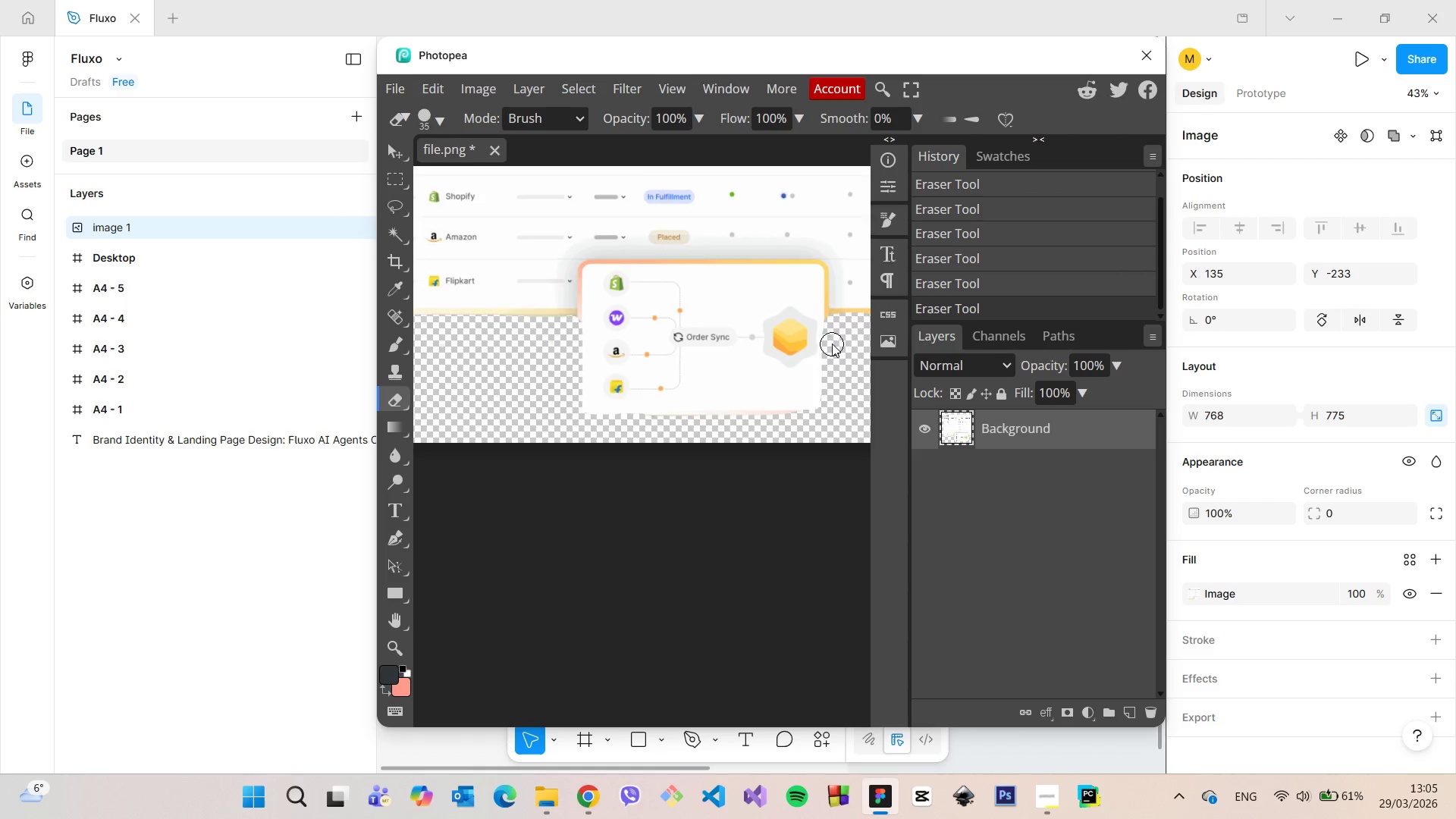 
hold_key(key=AltLeft, duration=1.5)
scroll: coordinate [832, 344], scroll_direction: down, amount: 15.0
 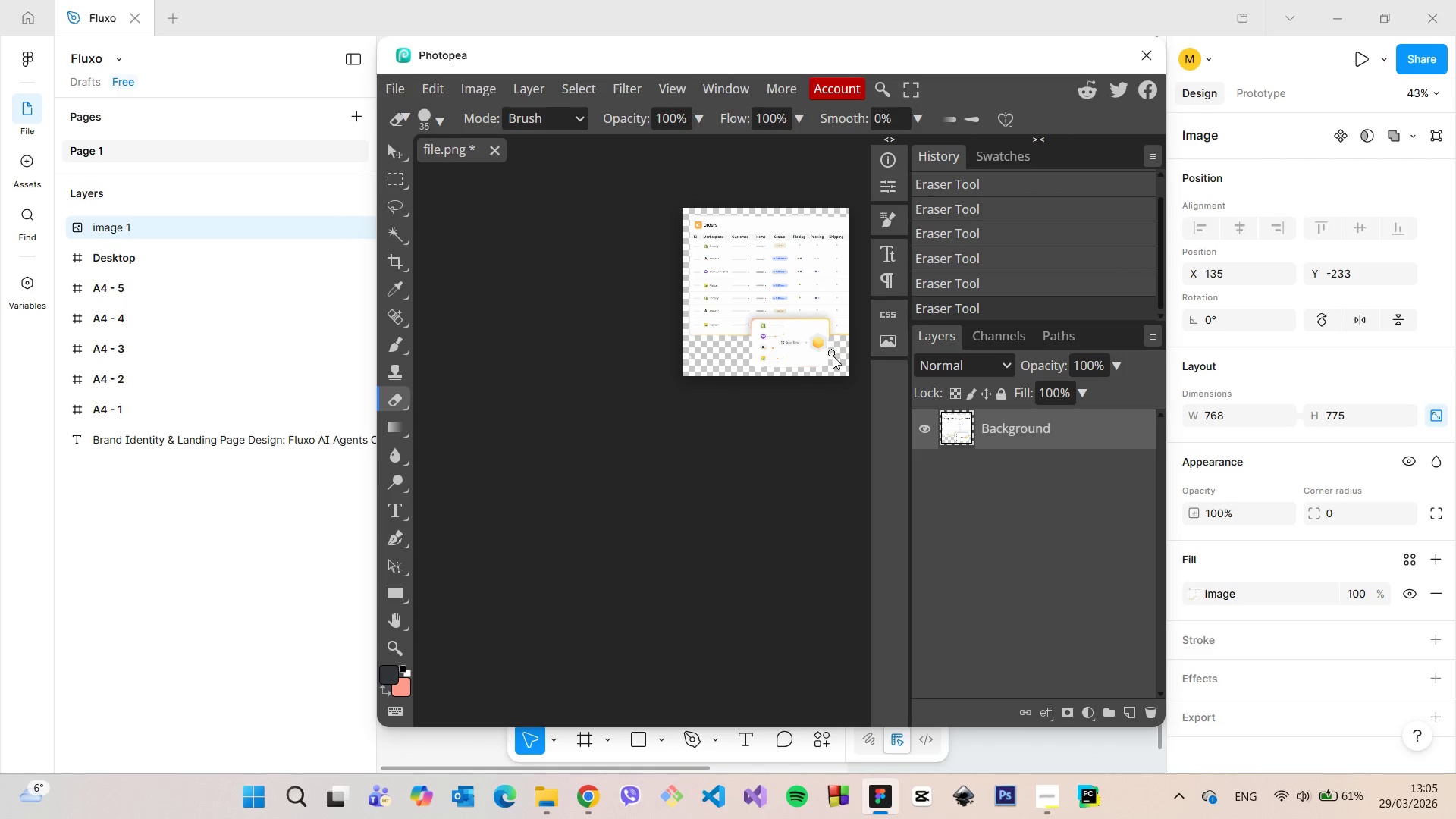 
hold_key(key=AltLeft, duration=1.51)
hold_key(key=AltLeft, duration=1.16)
scroll: coordinate [849, 347], scroll_direction: up, amount: 30.0
 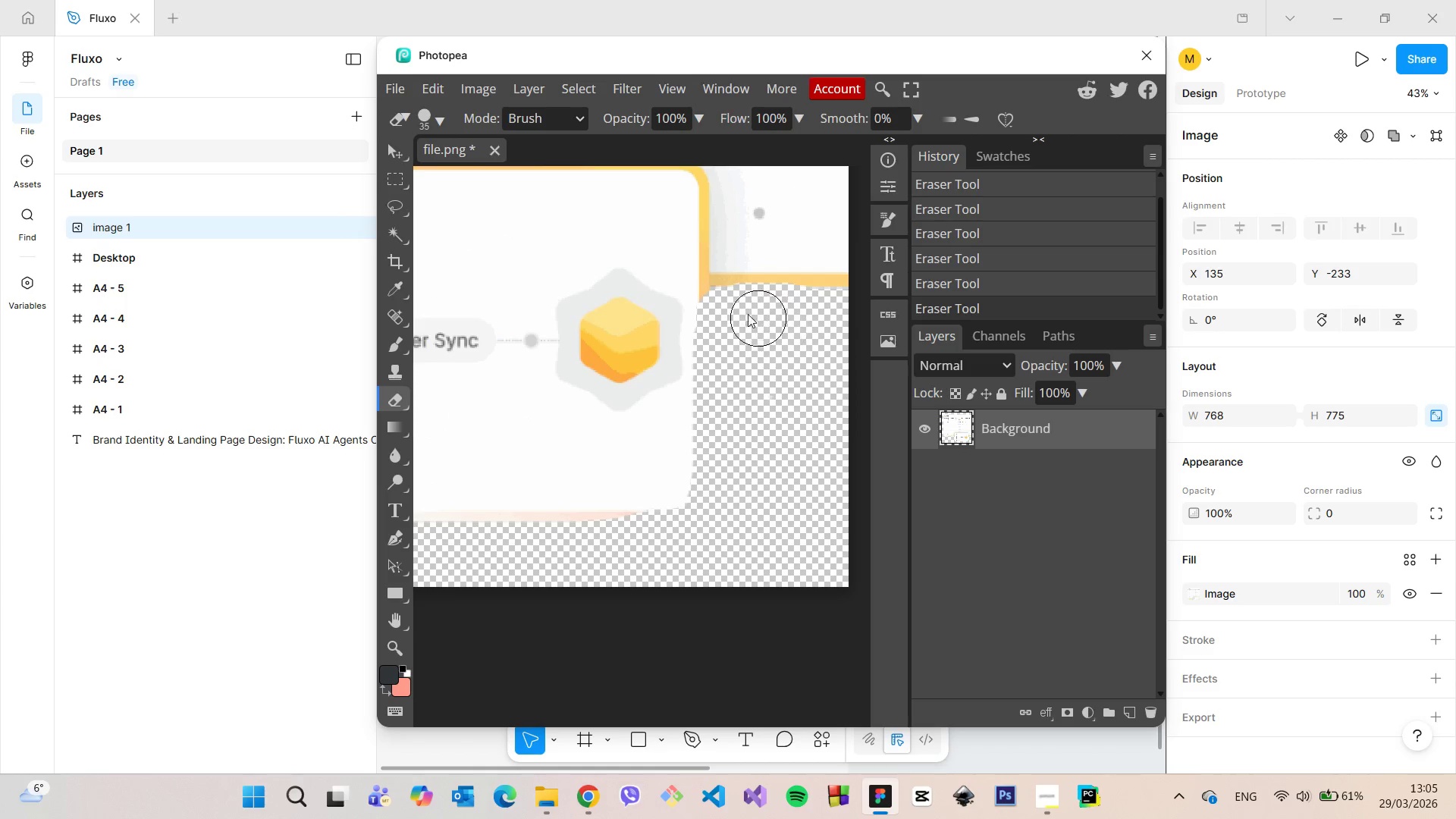 
left_click_drag(start_coordinate=[728, 303], to_coordinate=[767, 309])
 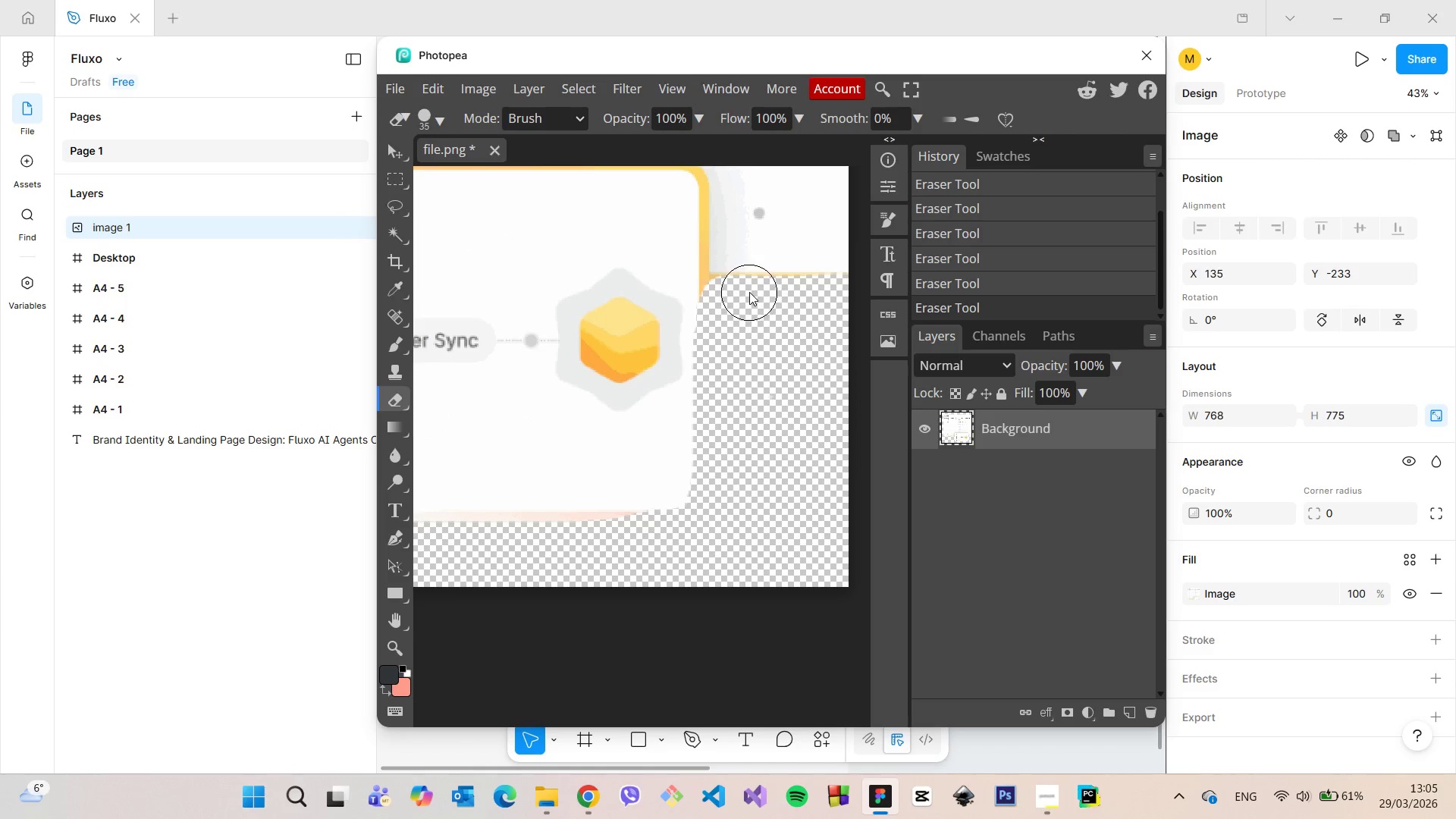 
hold_key(key=AltLeft, duration=1.0)
scroll: coordinate [745, 294], scroll_direction: up, amount: 18.0
 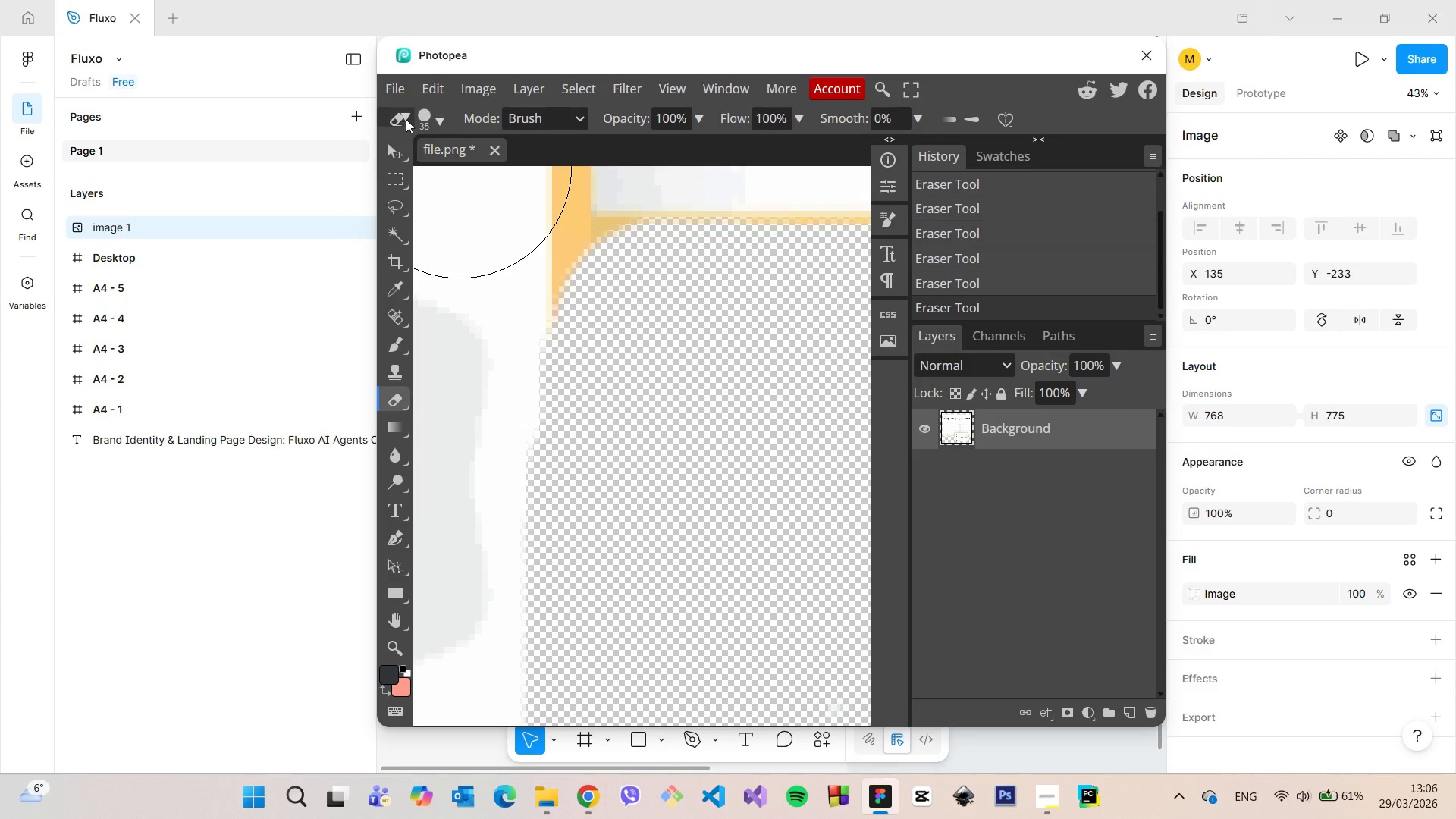 
left_click([447, 127])
 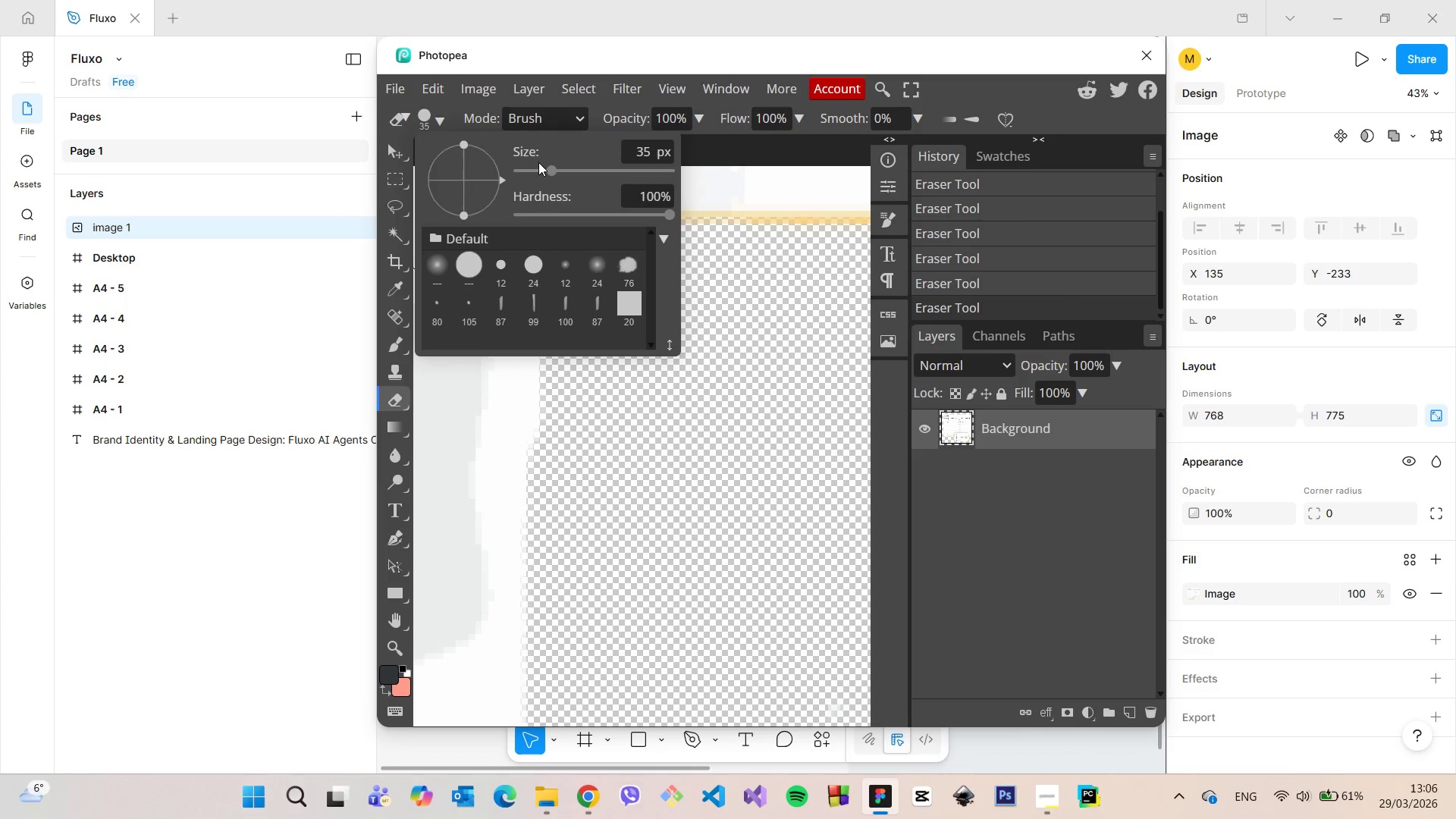 
left_click([538, 173])
 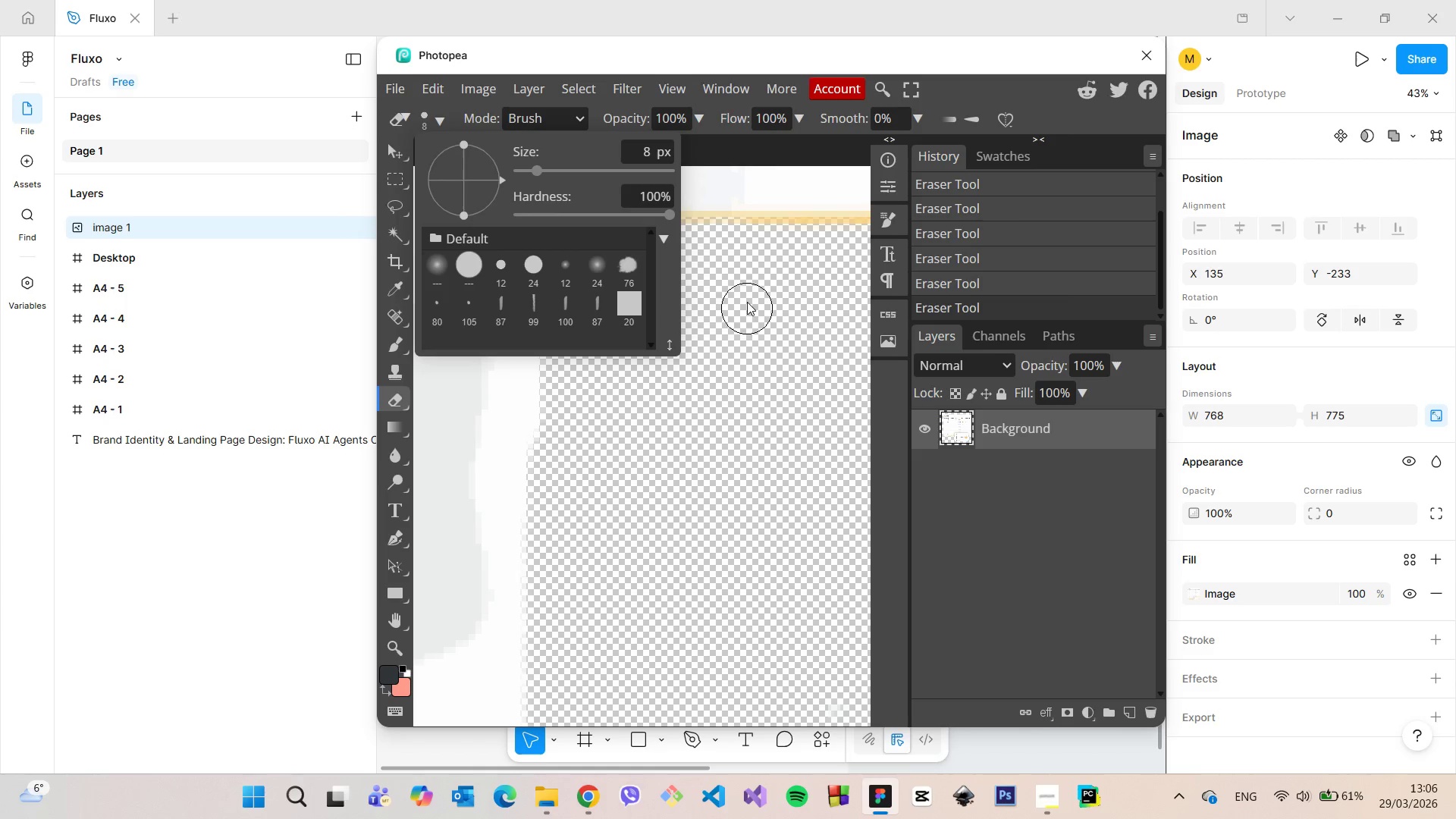 
left_click_drag(start_coordinate=[747, 299], to_coordinate=[863, 244])
 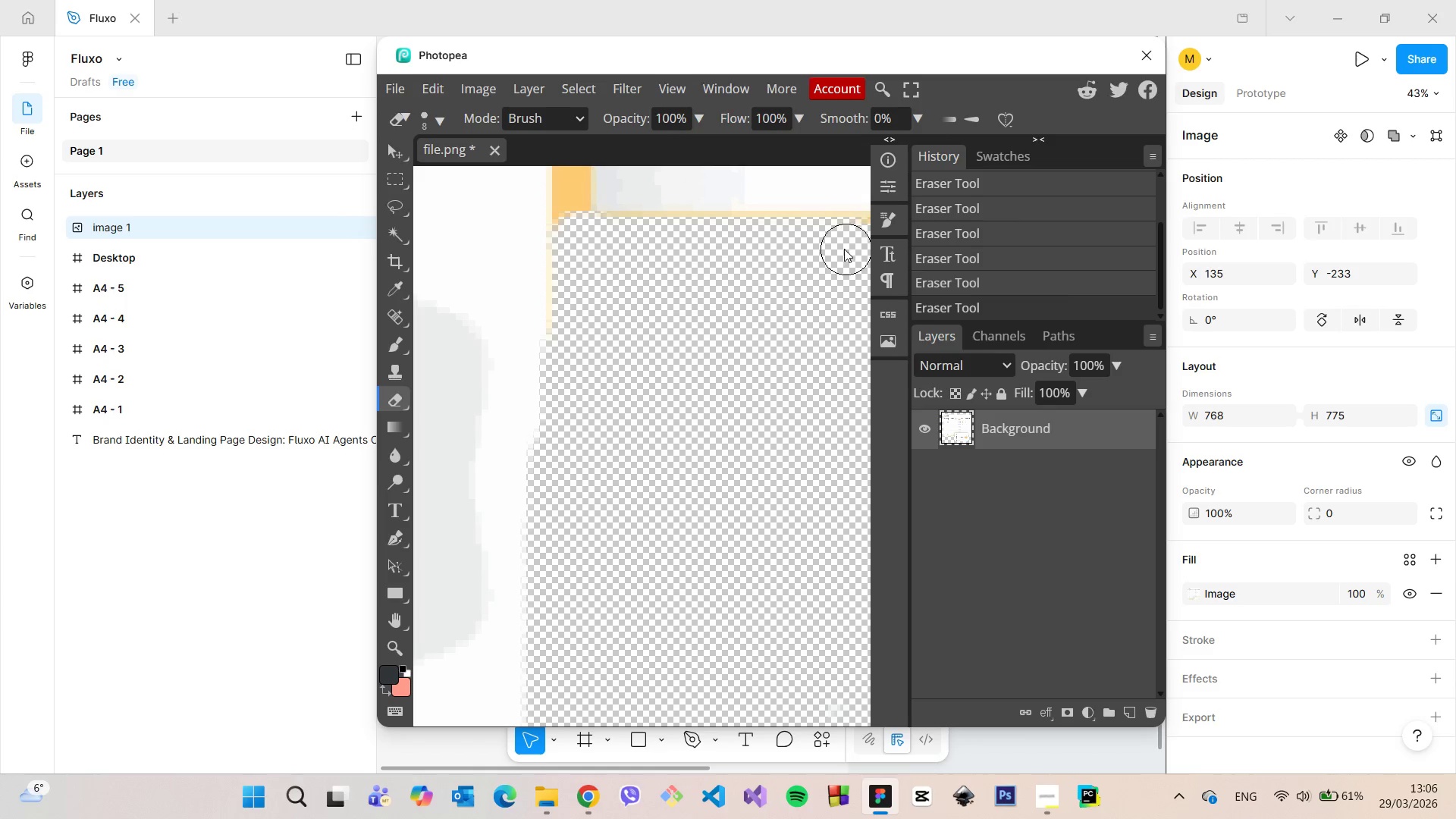 
hold_key(key=AltLeft, duration=1.5)
 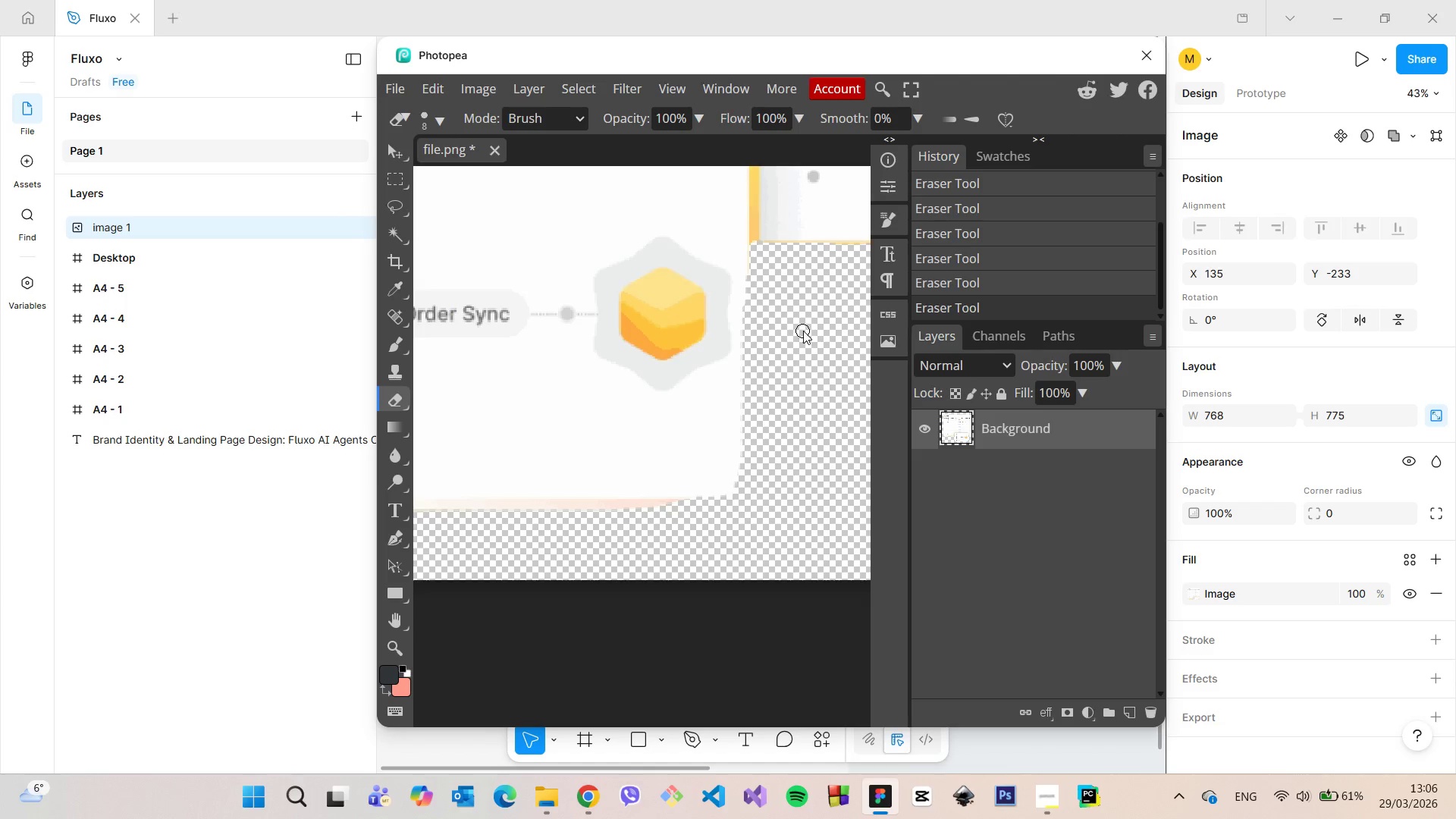 
hold_key(key=AltLeft, duration=1.47)
 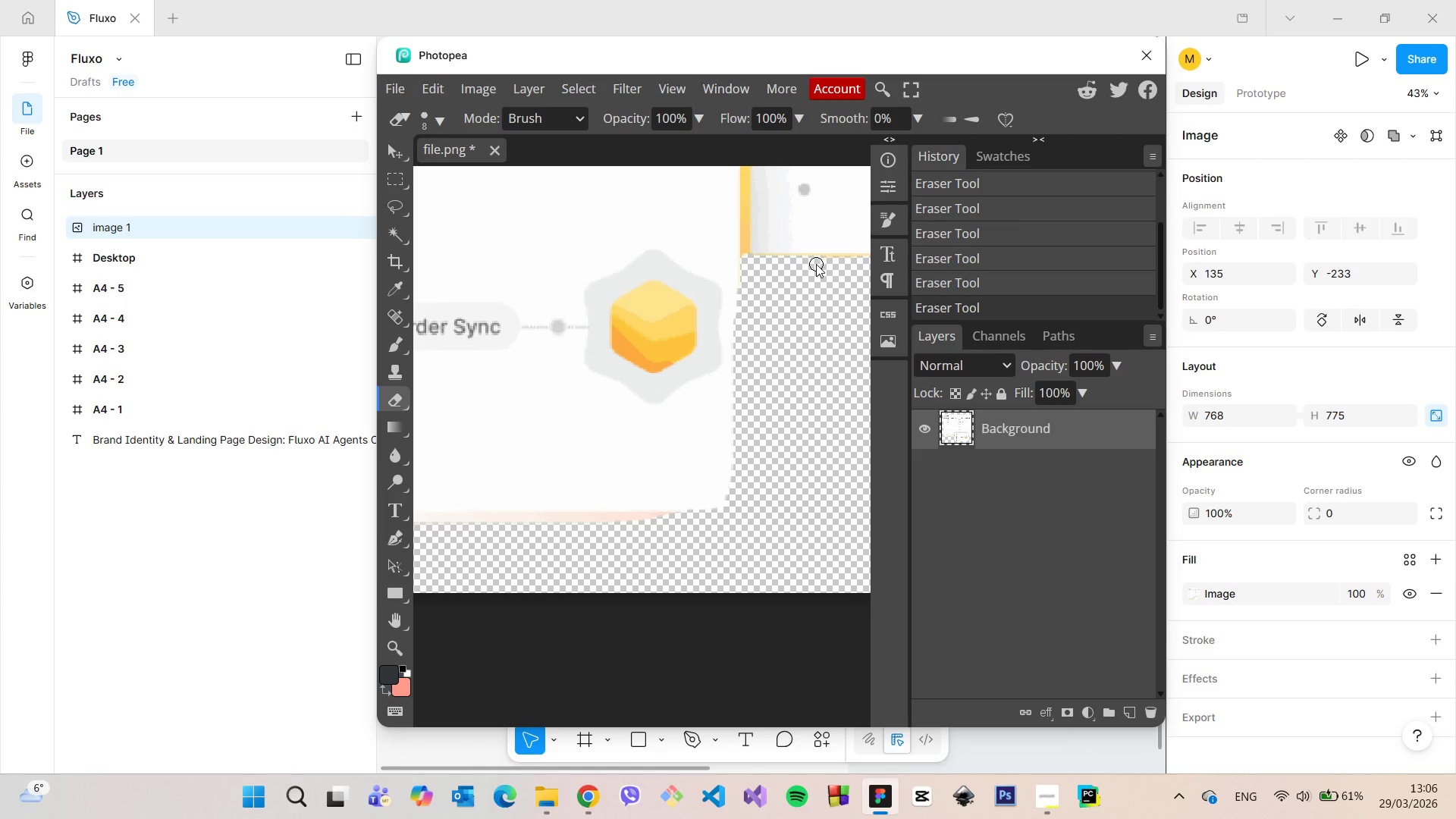 
scroll: coordinate [820, 253], scroll_direction: down, amount: 17.0
 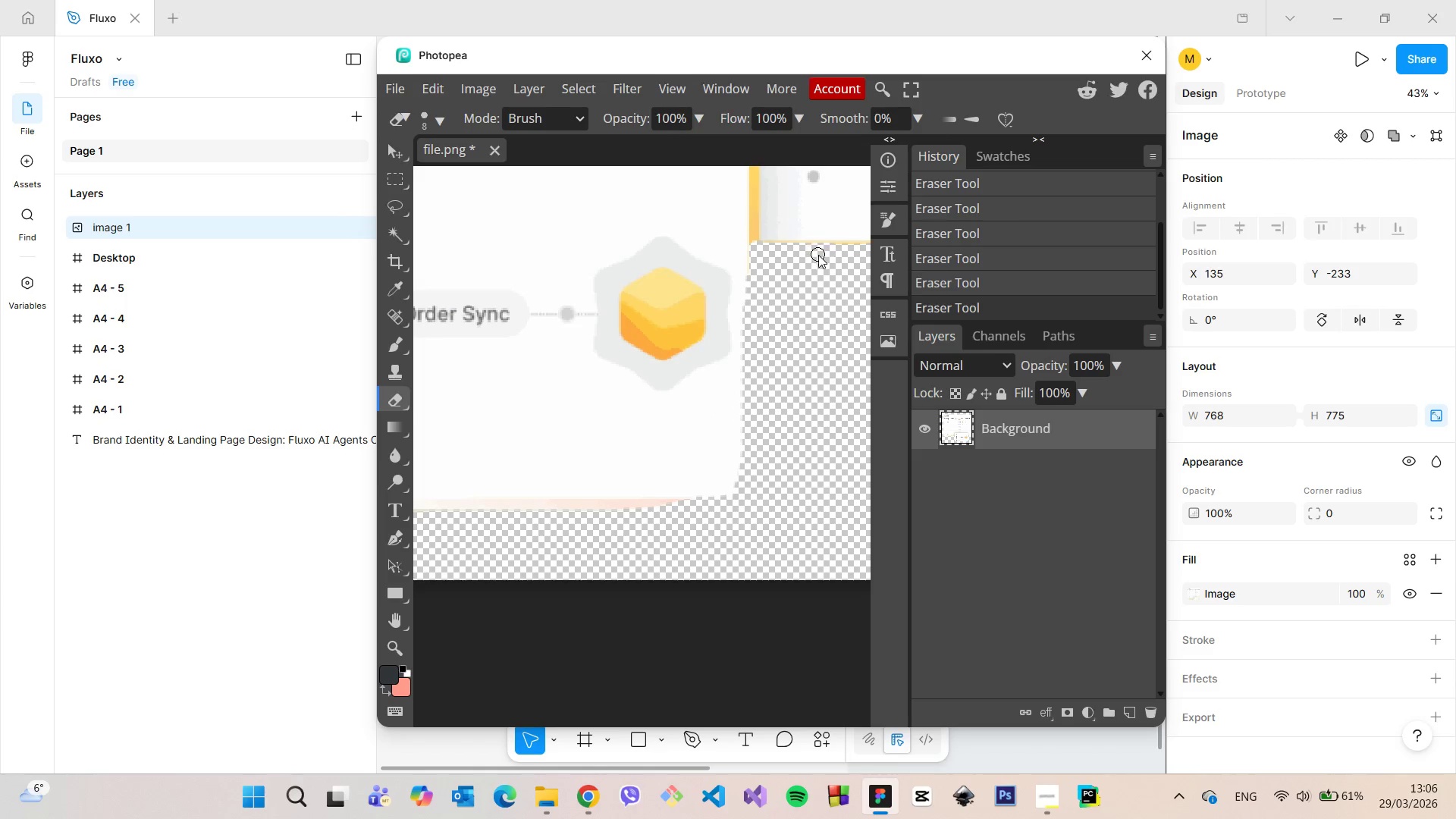 
scroll: coordinate [834, 281], scroll_direction: none, amount: 0.0
 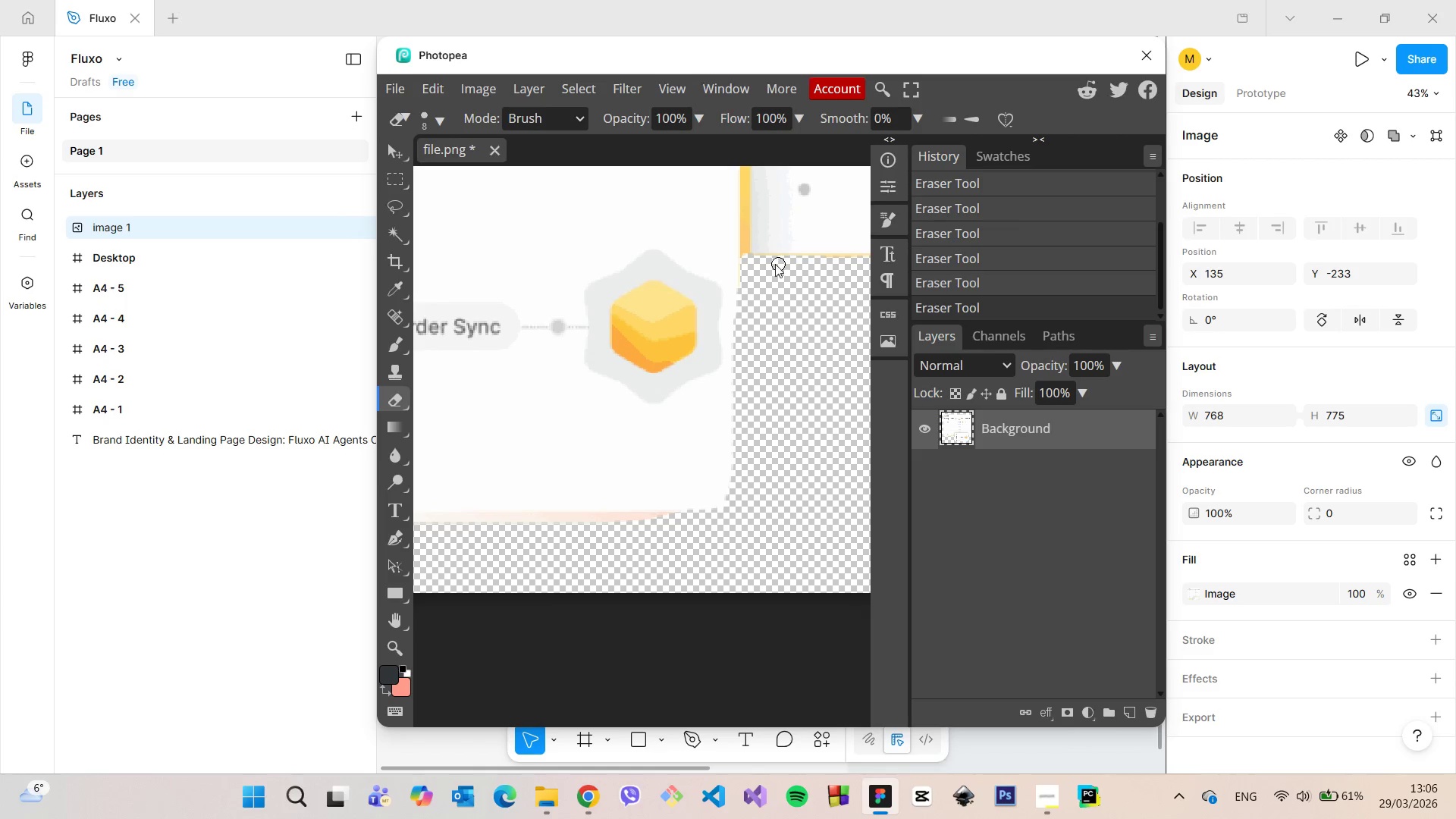 
left_click_drag(start_coordinate=[764, 263], to_coordinate=[881, 259])
 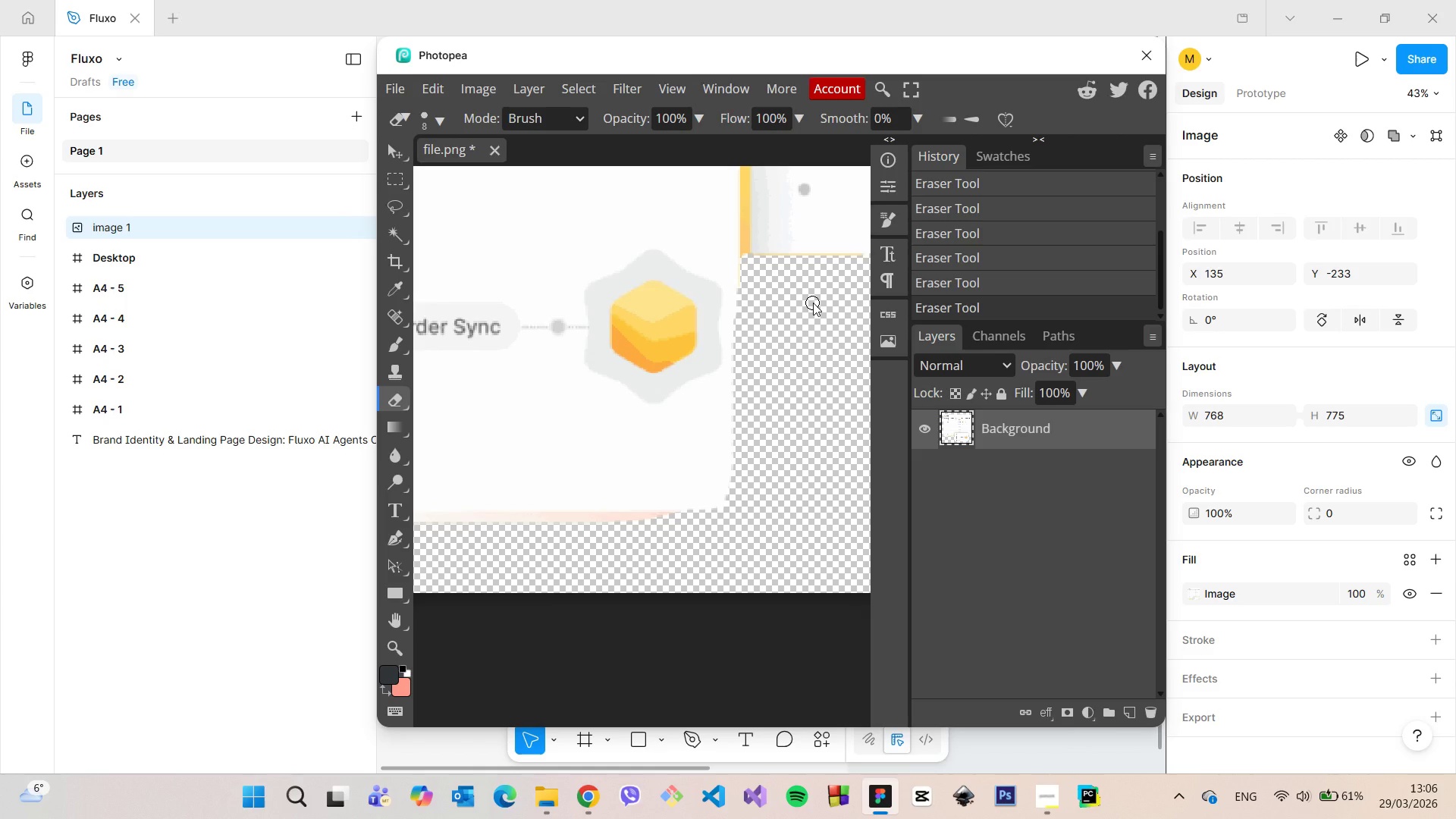 
hold_key(key=ControlLeft, duration=1.5)
 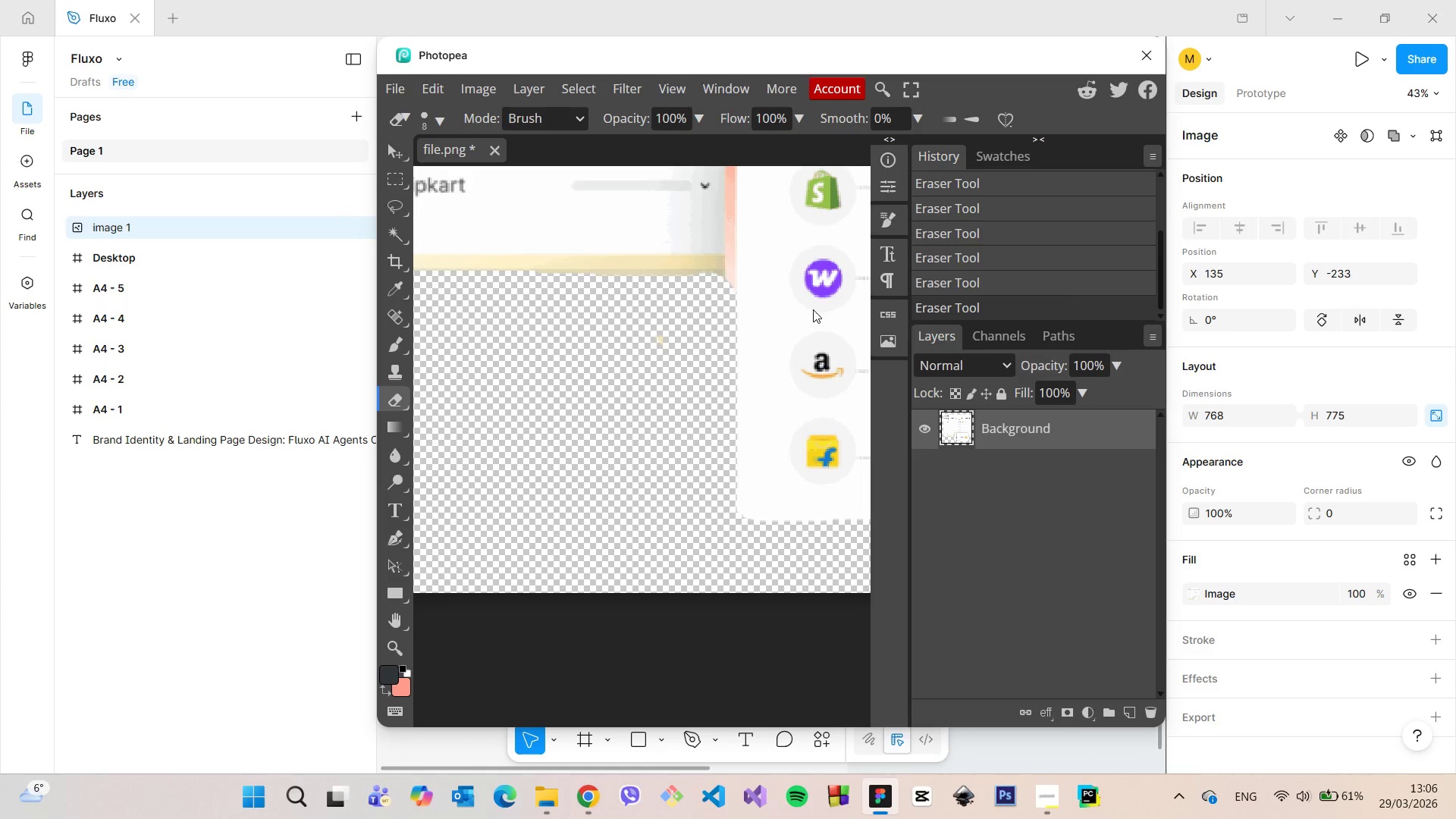 
hold_key(key=ControlLeft, duration=0.77)
 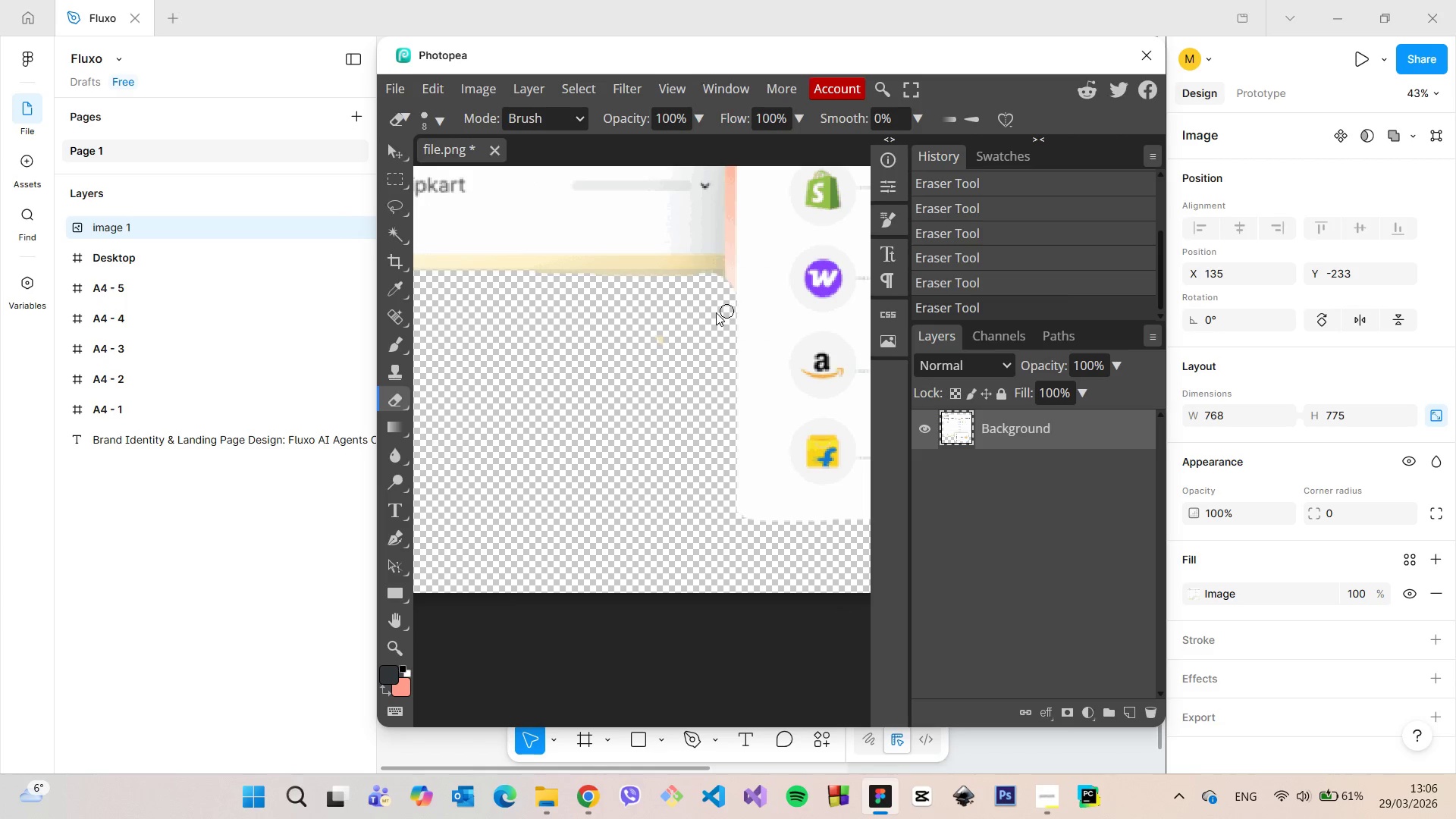 
scroll: coordinate [813, 309], scroll_direction: up, amount: 10.0
 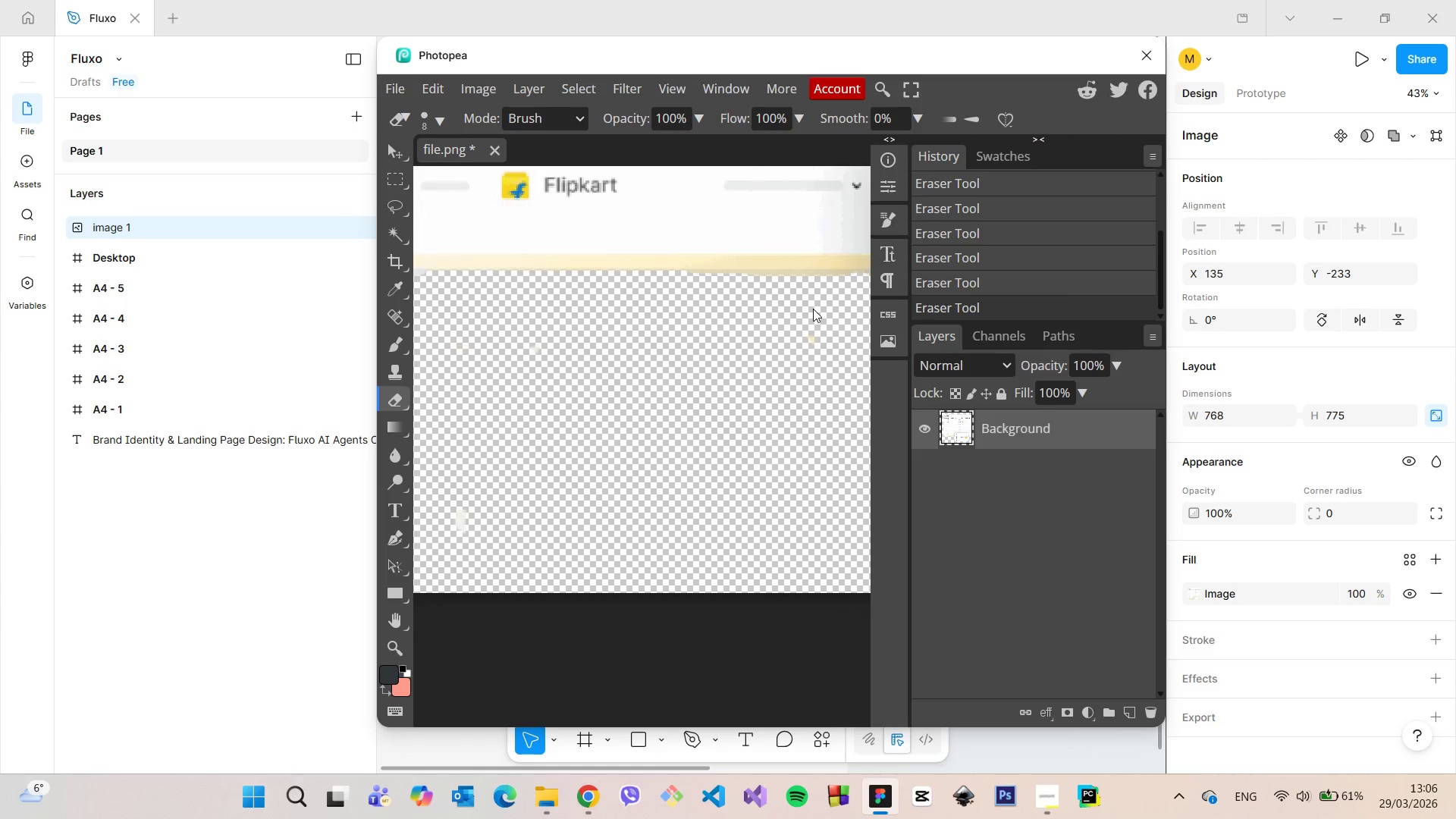 
scroll: coordinate [813, 309], scroll_direction: down, amount: 2.0
 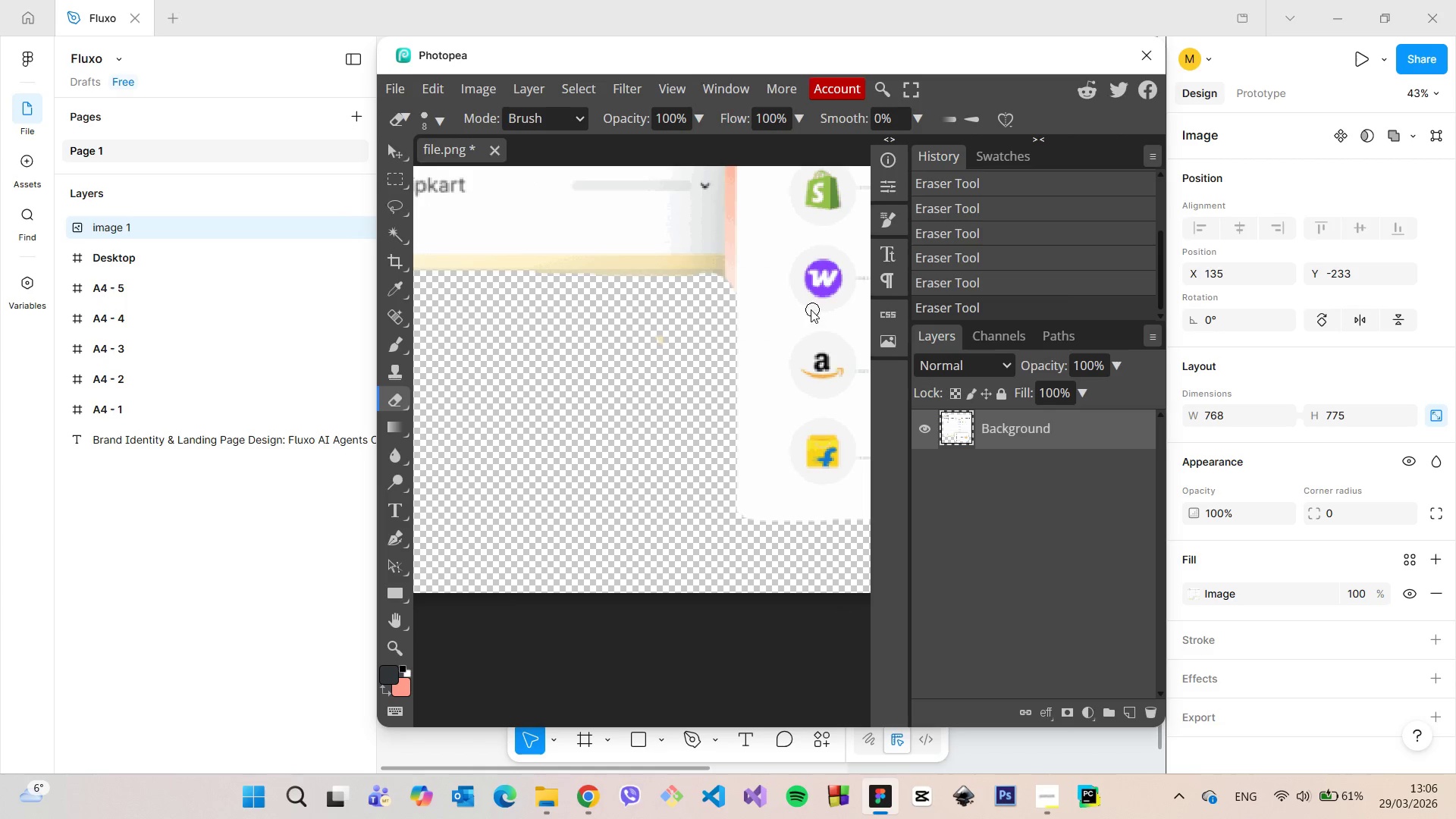 
hold_key(key=AltLeft, duration=1.31)
scroll: coordinate [695, 317], scroll_direction: down, amount: 13.0
 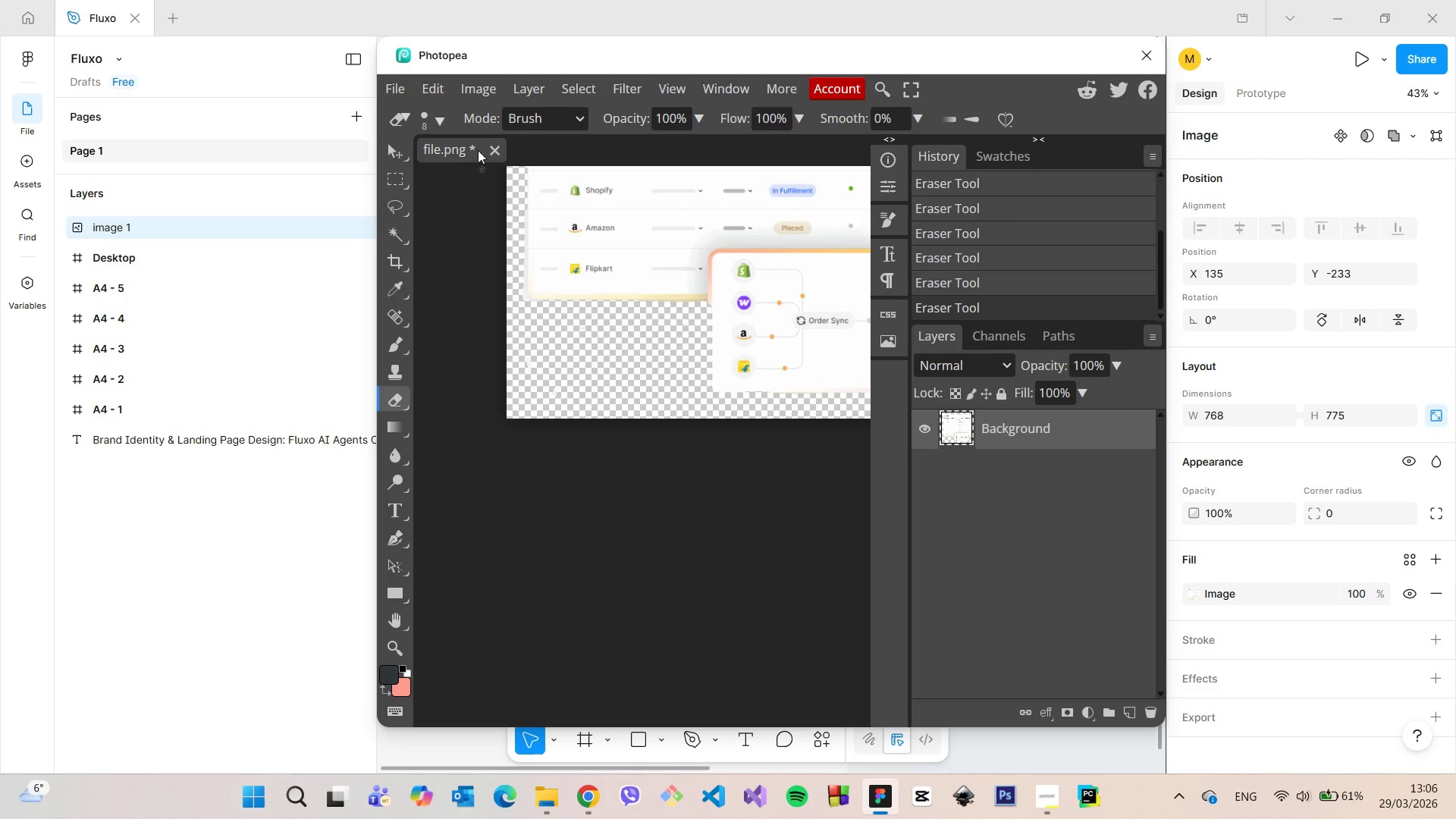 
left_click([440, 121])
 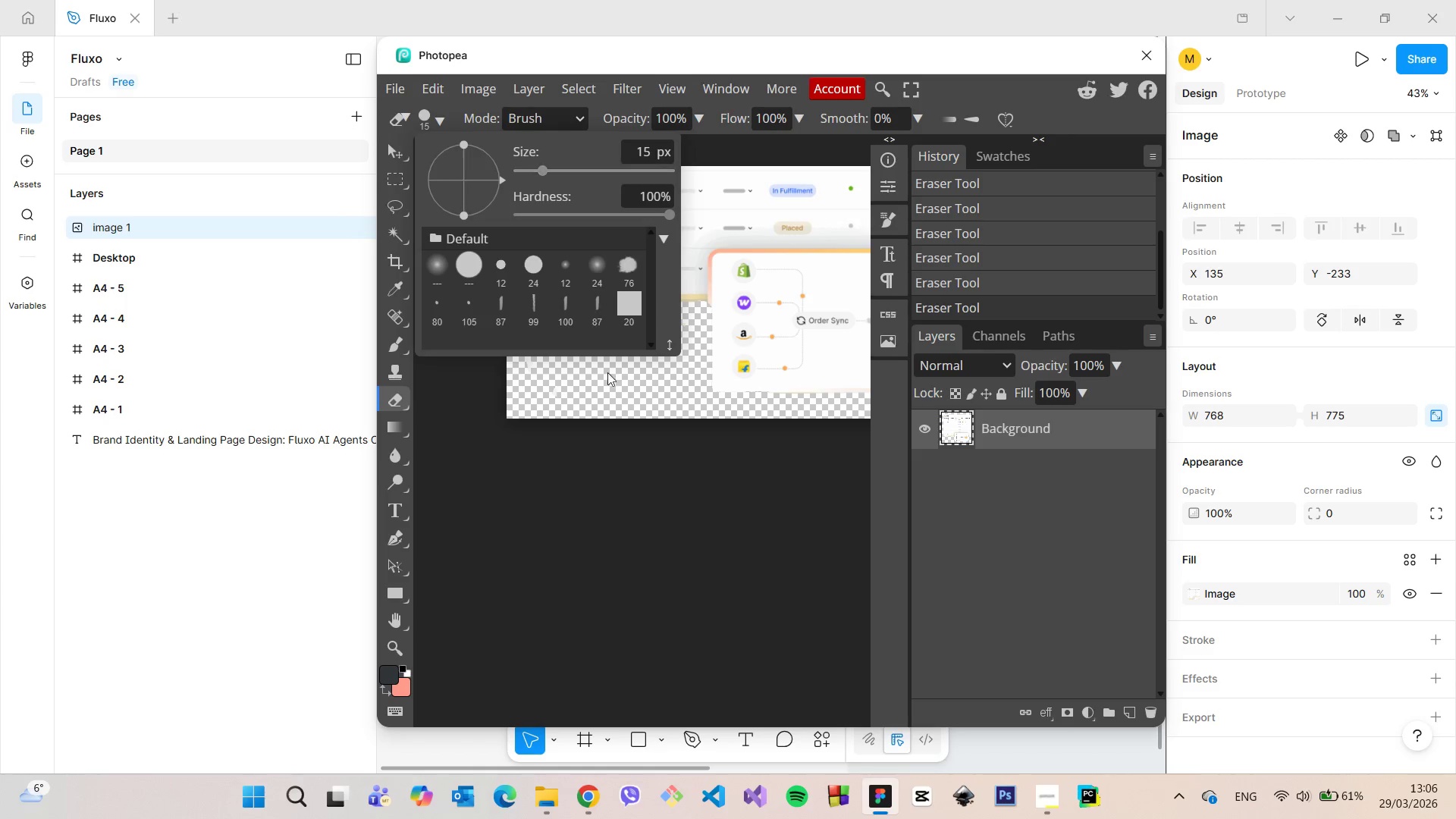 
left_click([607, 378])
 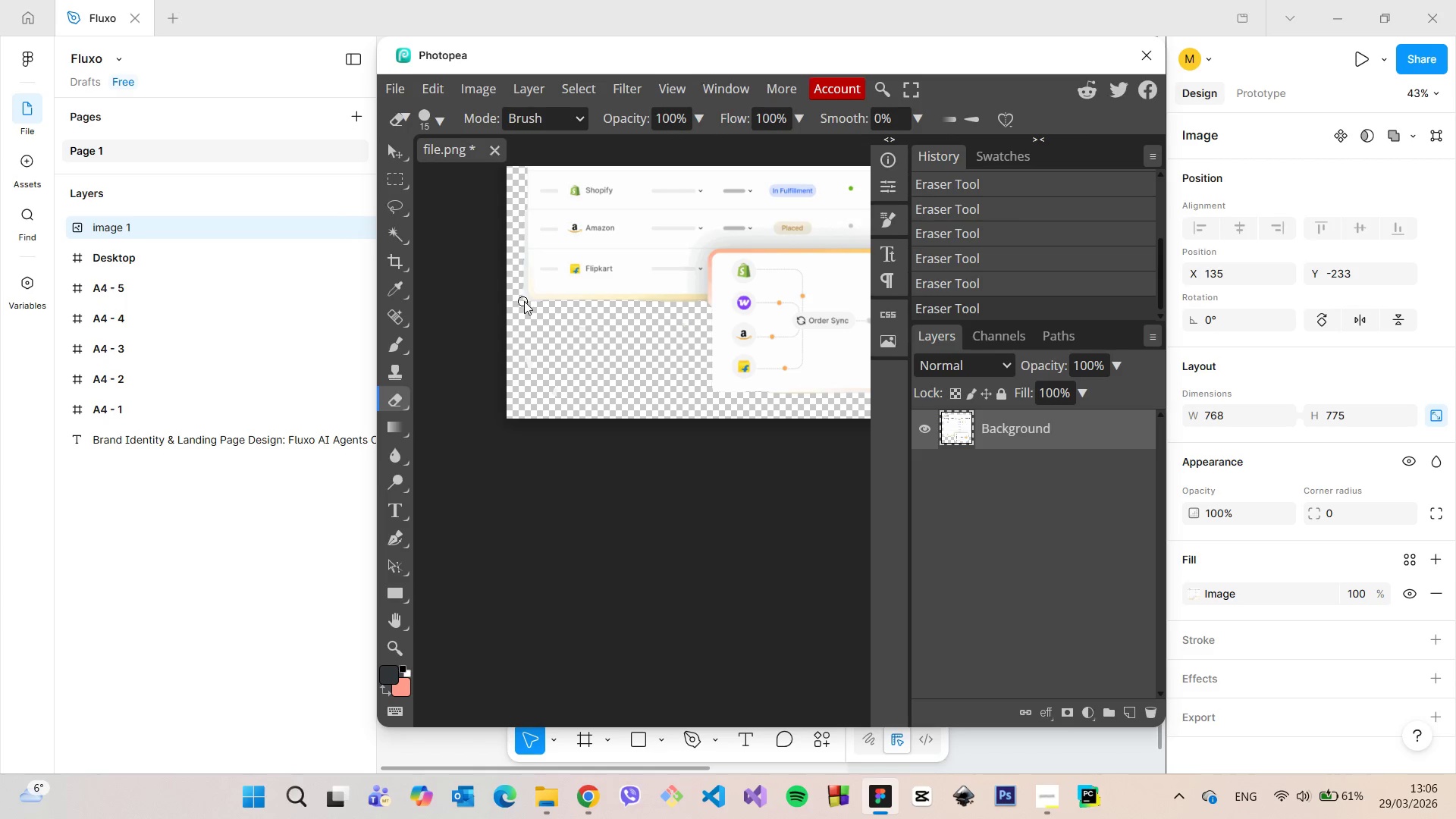 
left_click_drag(start_coordinate=[524, 301], to_coordinate=[535, 141])
 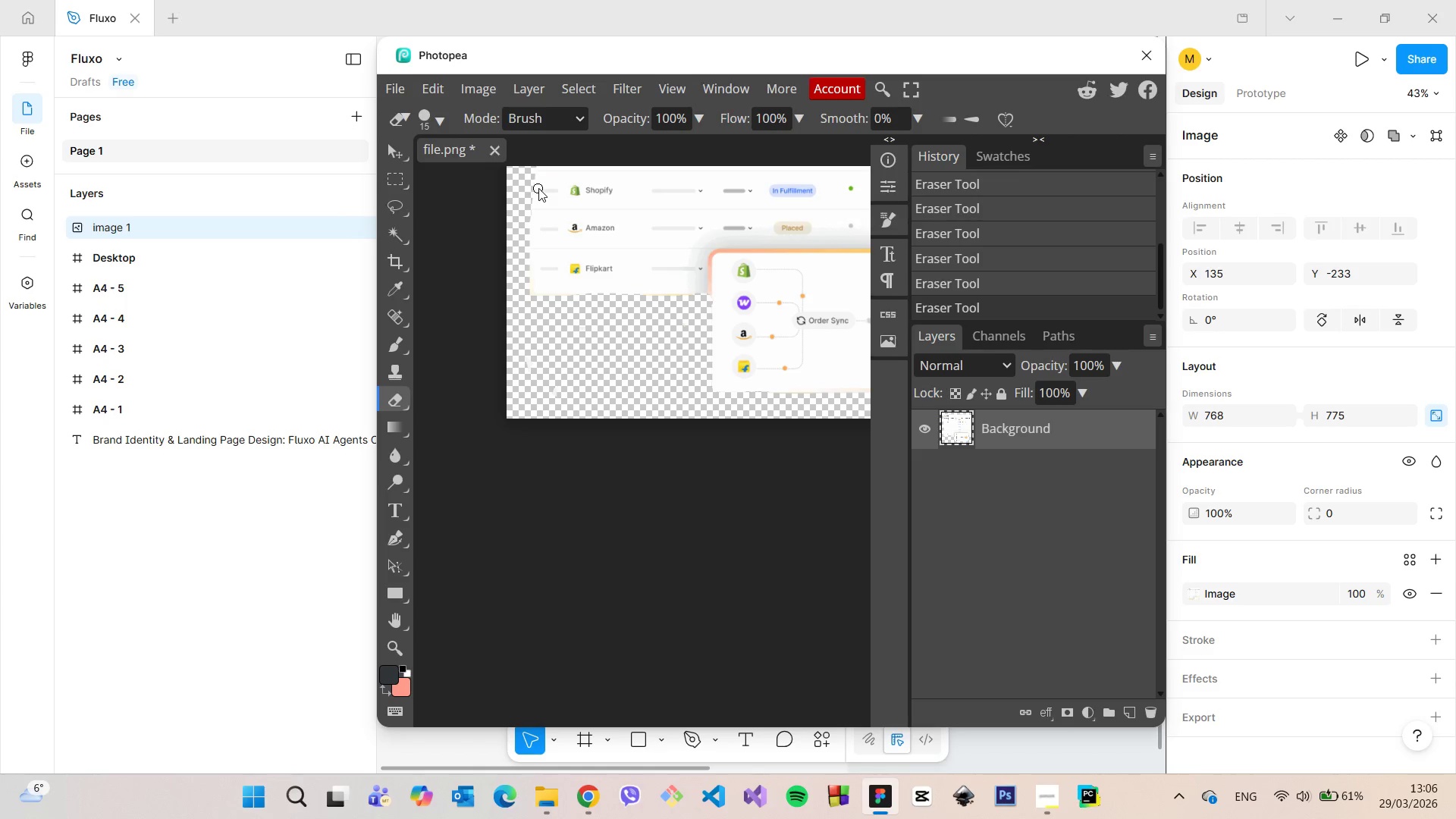 
scroll: coordinate [538, 188], scroll_direction: up, amount: 4.0
 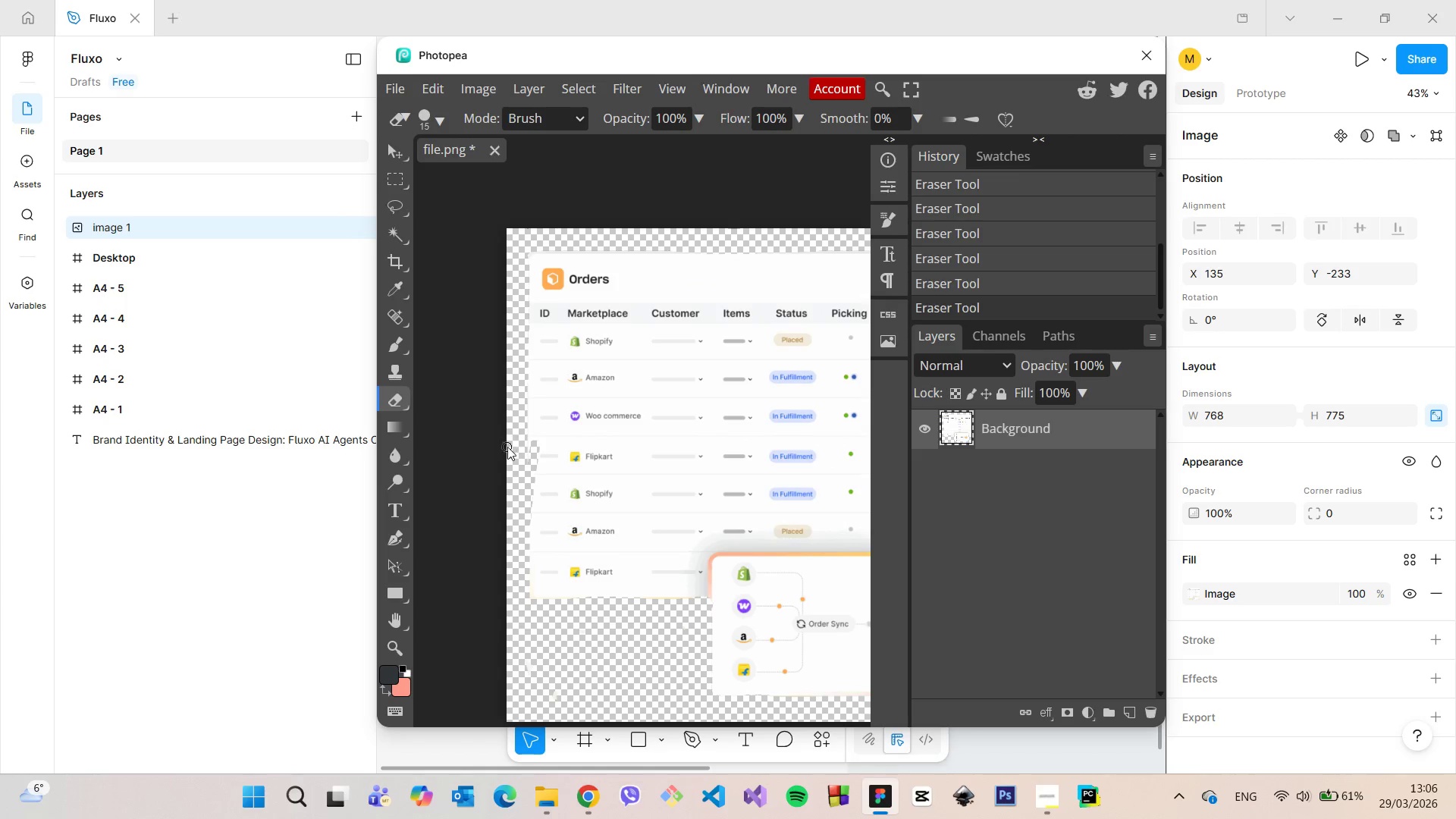 
key(Control+Z)
 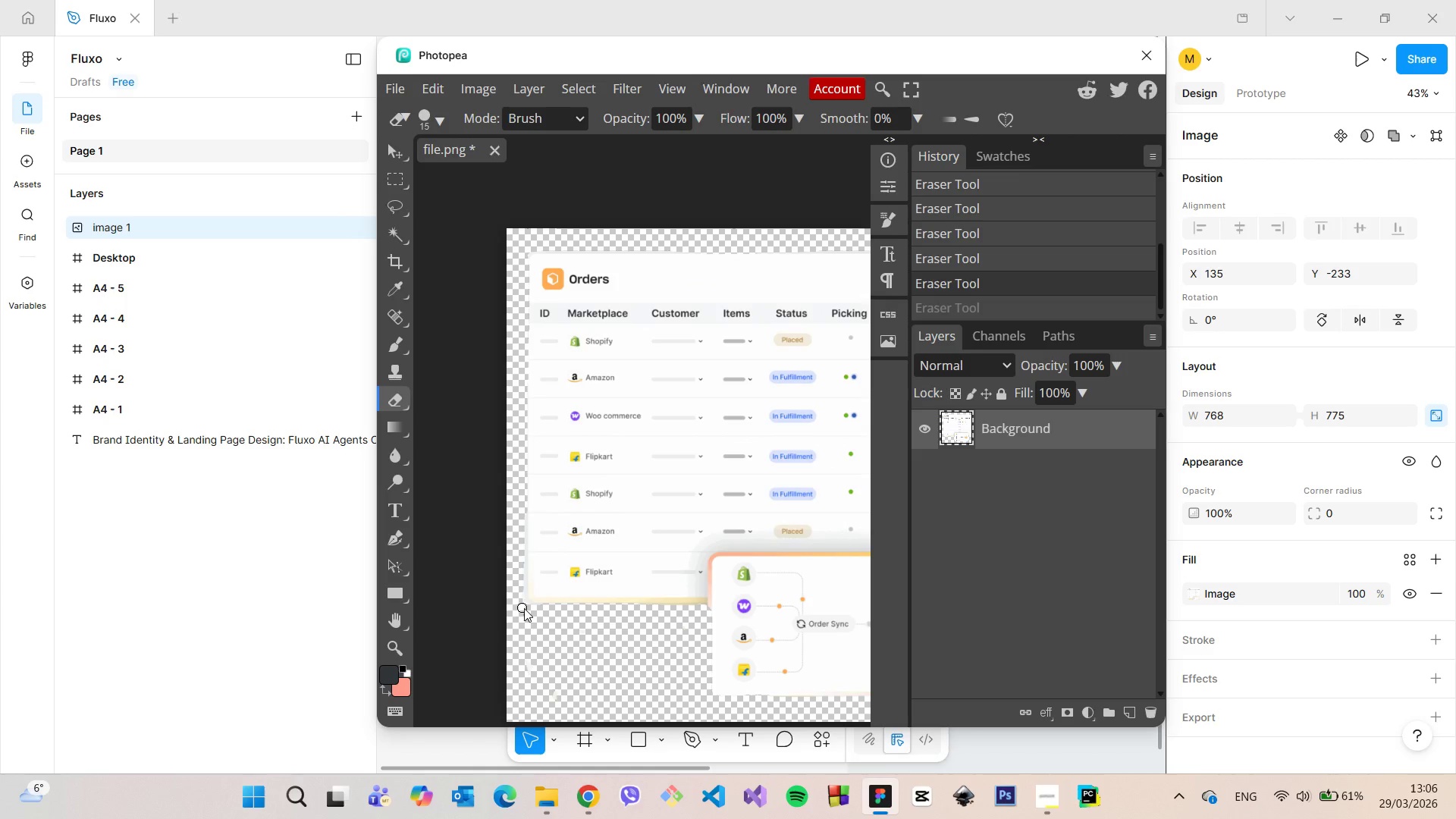 
hold_key(key=AltLeft, duration=0.78)
scroll: coordinate [603, 635], scroll_direction: up, amount: 6.0
 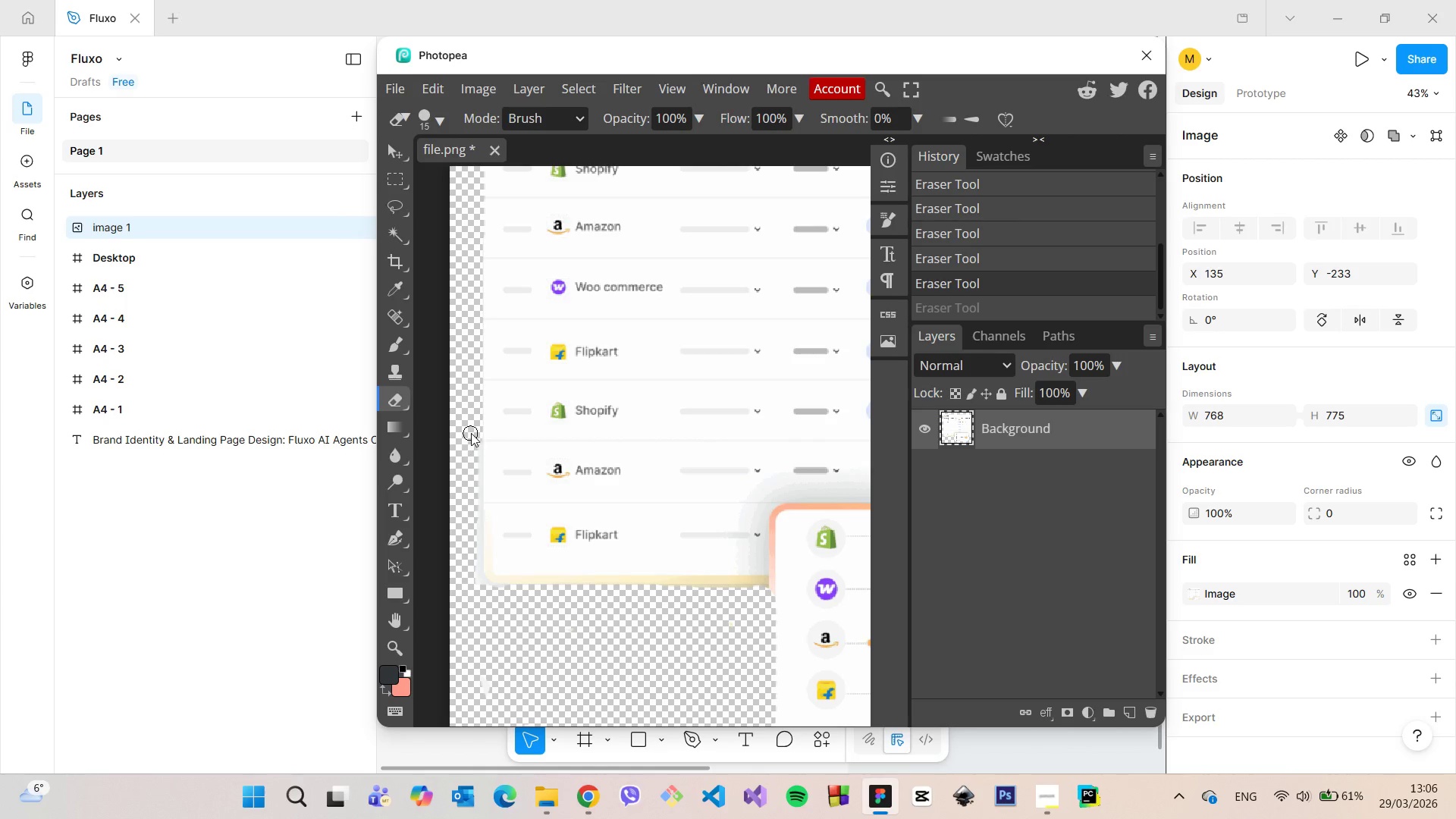 
left_click_drag(start_coordinate=[474, 432], to_coordinate=[479, 607])
 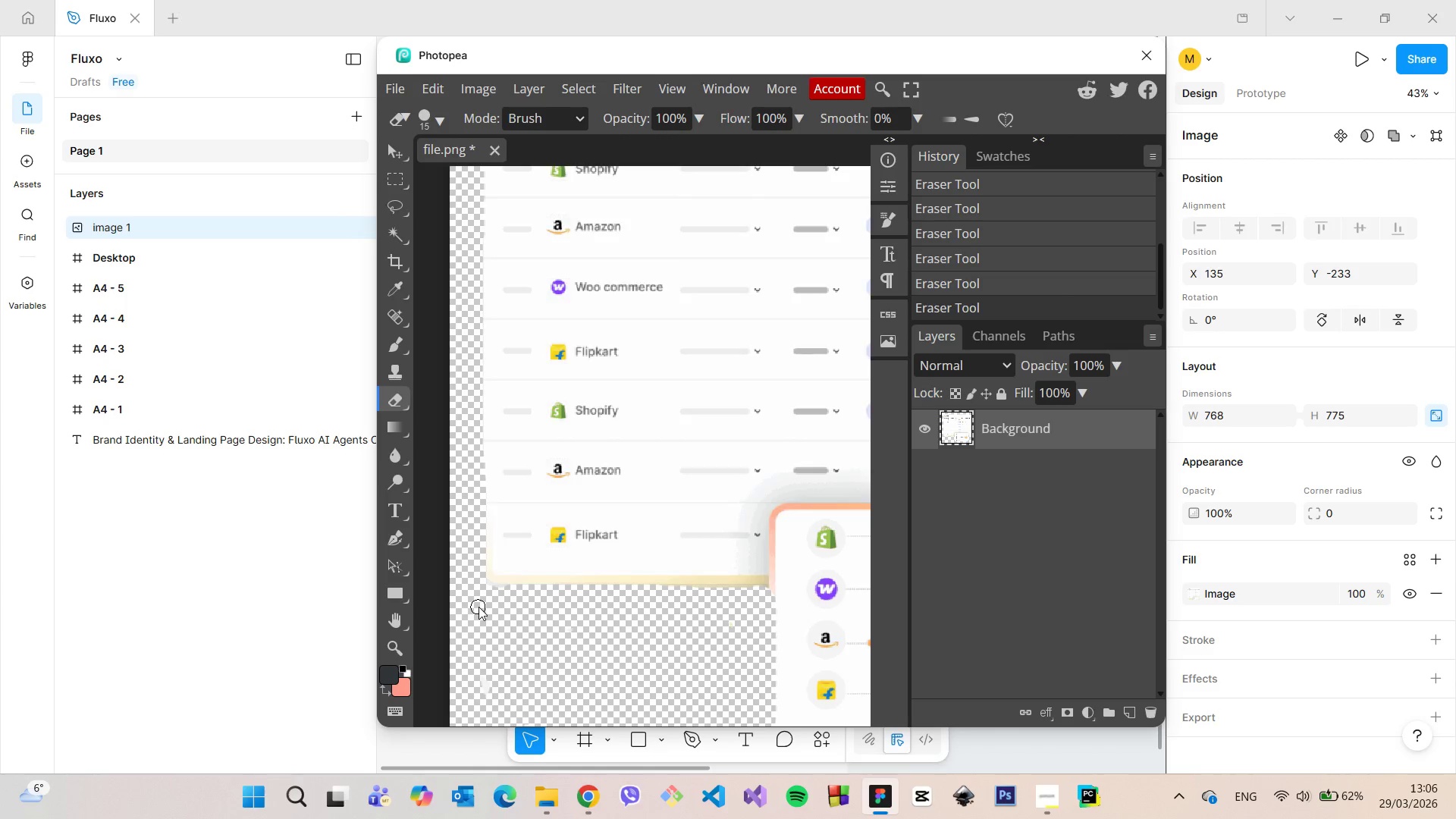 
scroll: coordinate [479, 607], scroll_direction: down, amount: 3.0
 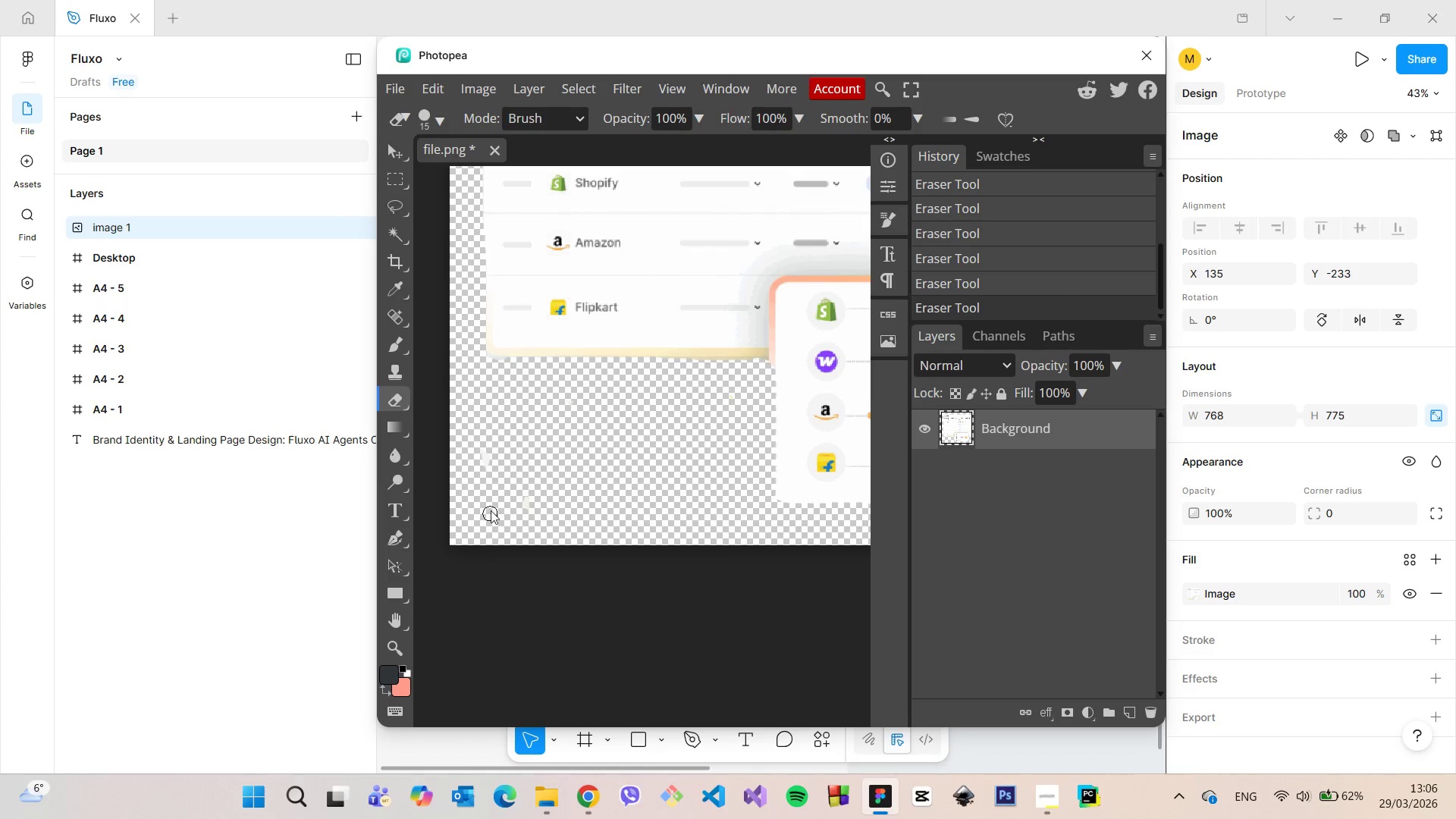 
left_click_drag(start_coordinate=[492, 507], to_coordinate=[526, 505])
 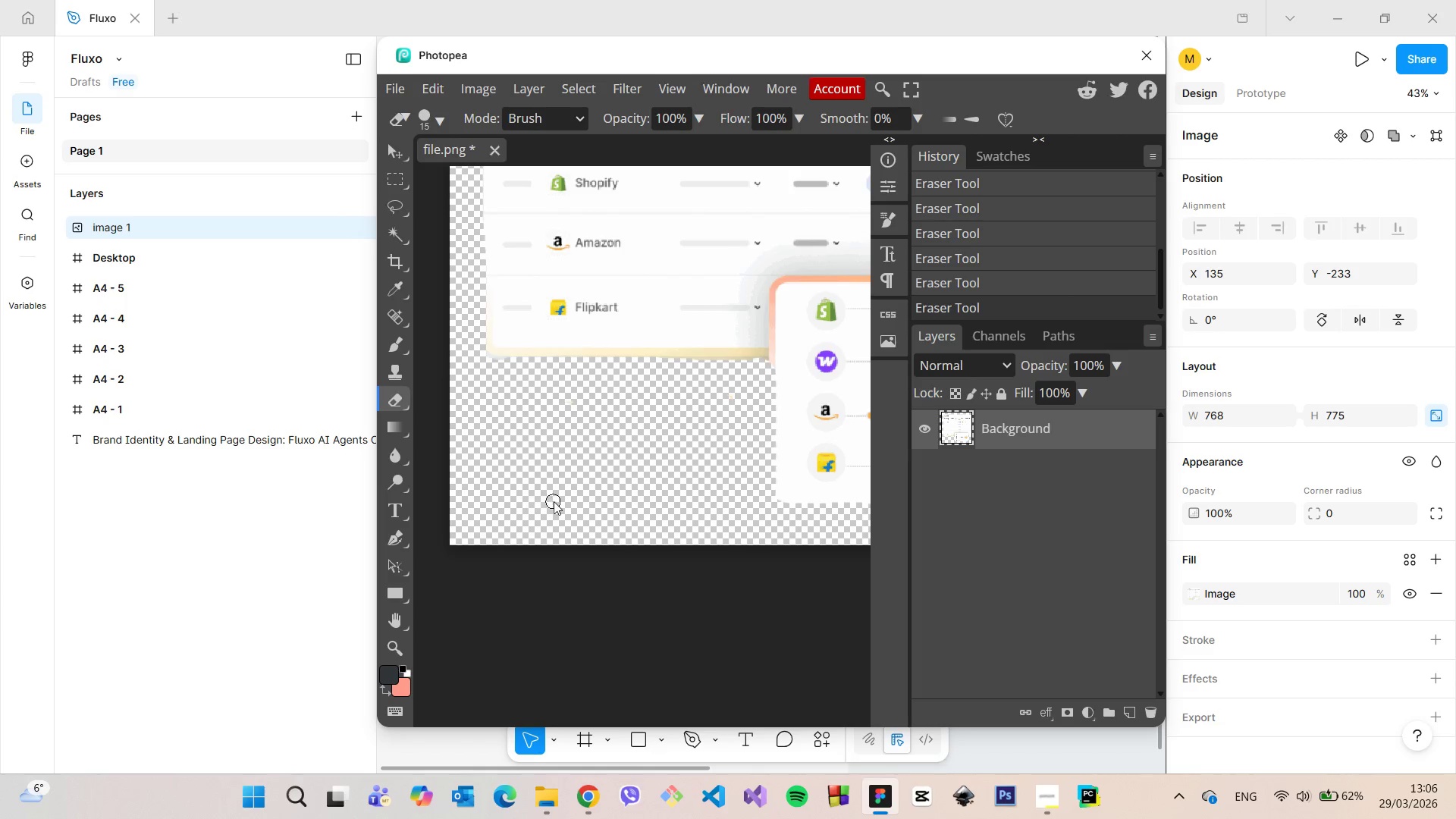 
scroll: coordinate [554, 501], scroll_direction: up, amount: 1.0
 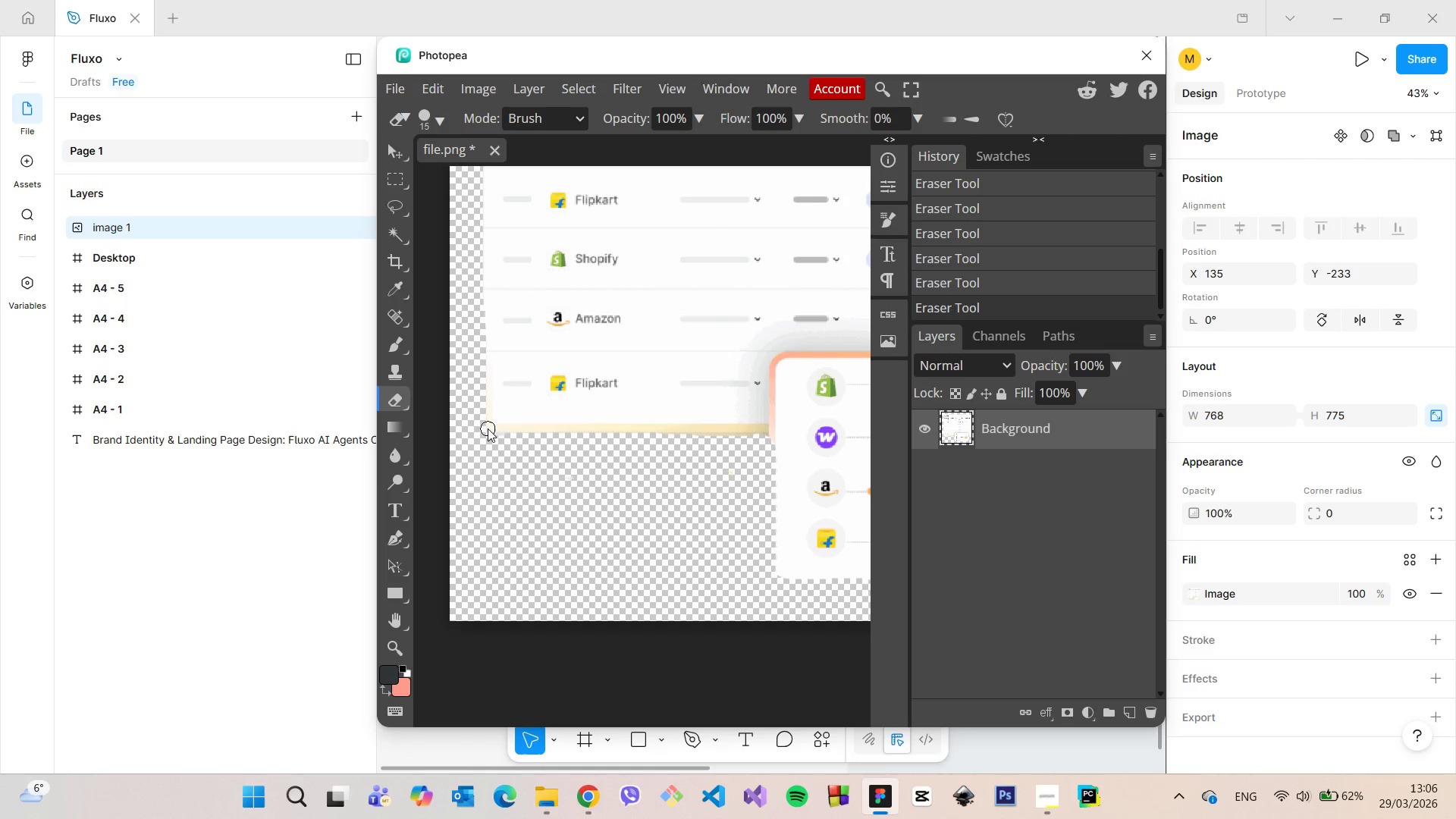 
left_click_drag(start_coordinate=[486, 429], to_coordinate=[632, 443])
 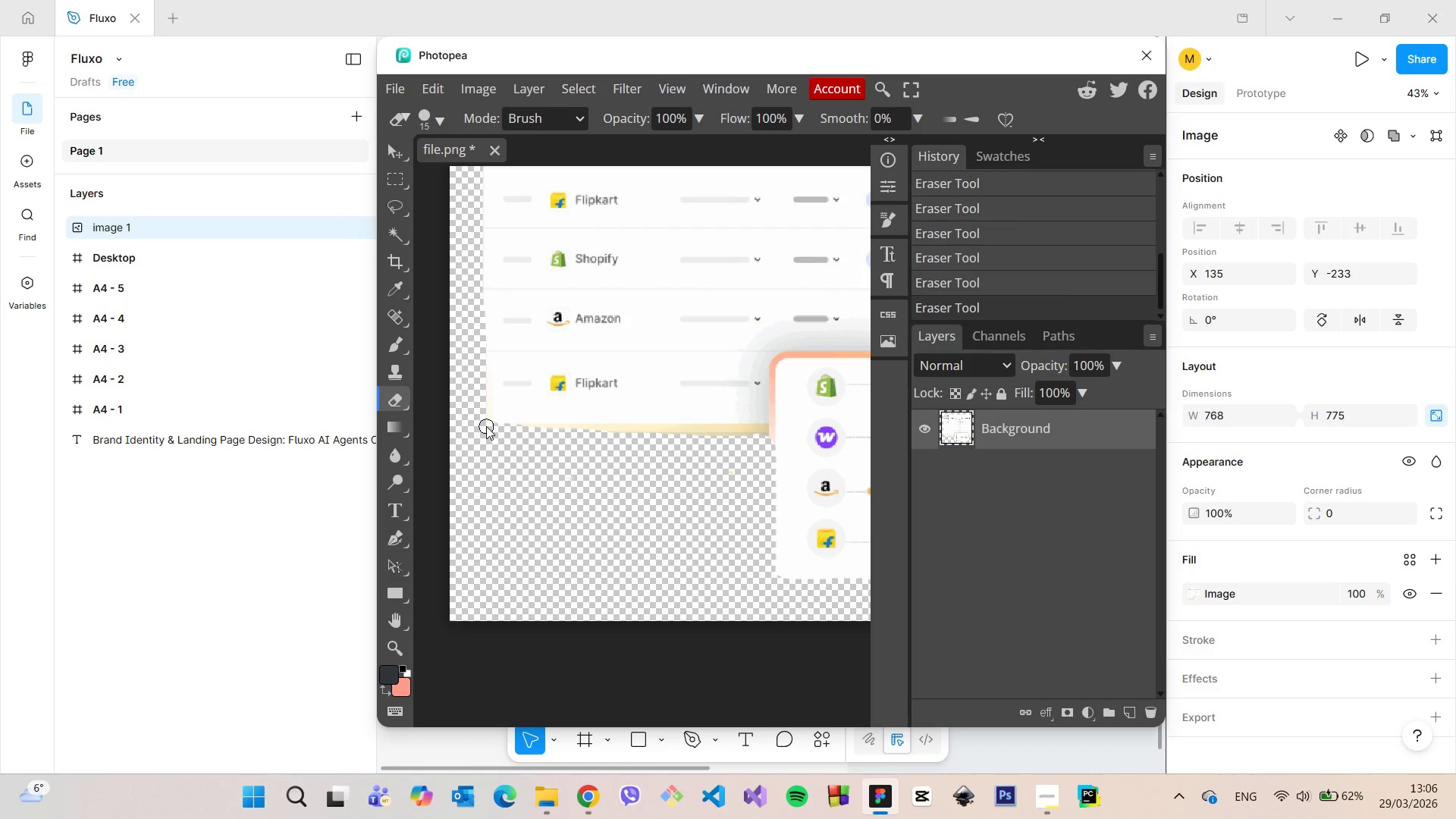 
left_click_drag(start_coordinate=[484, 425], to_coordinate=[475, 373])
 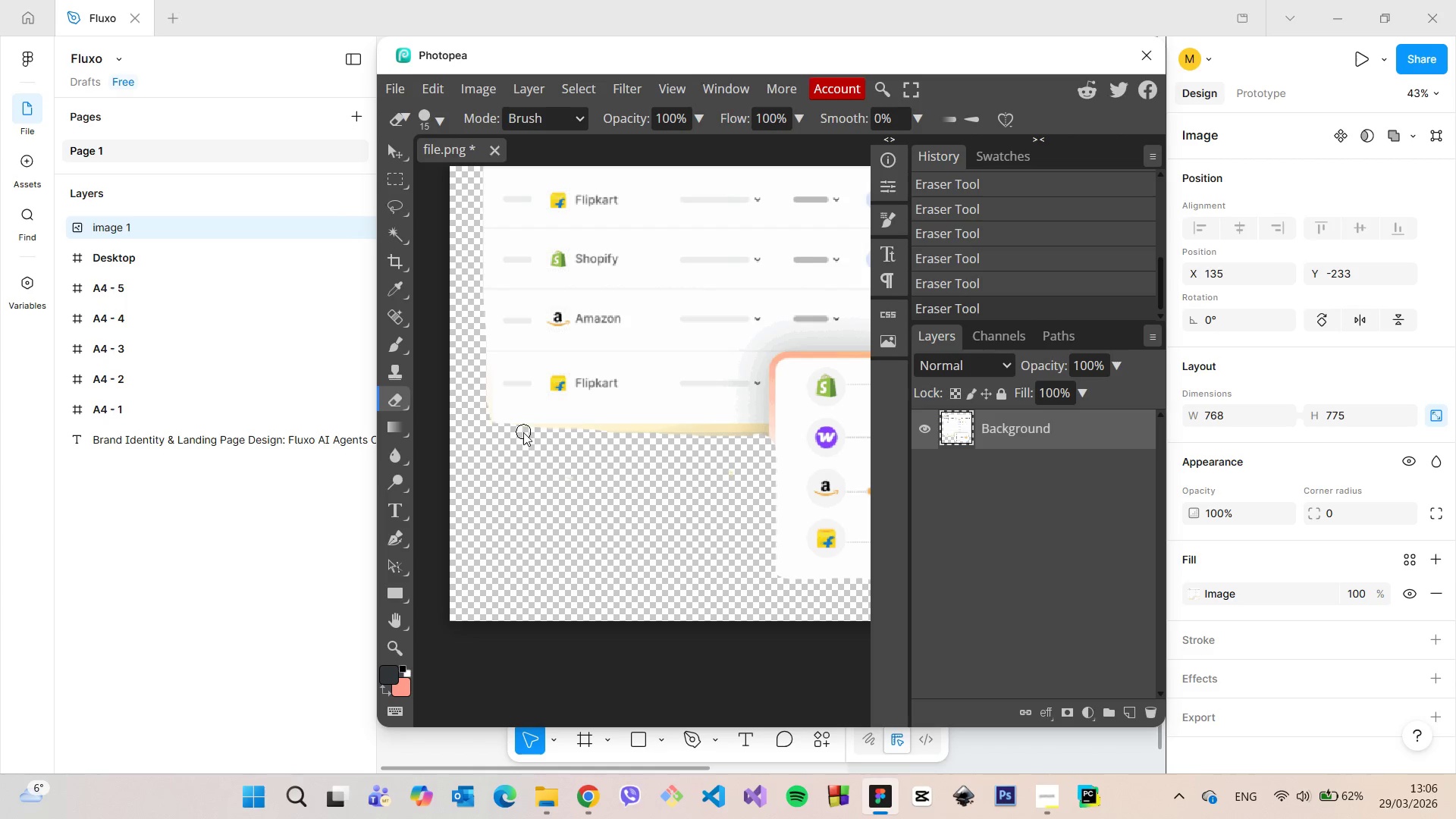 
left_click_drag(start_coordinate=[522, 433], to_coordinate=[770, 436])
 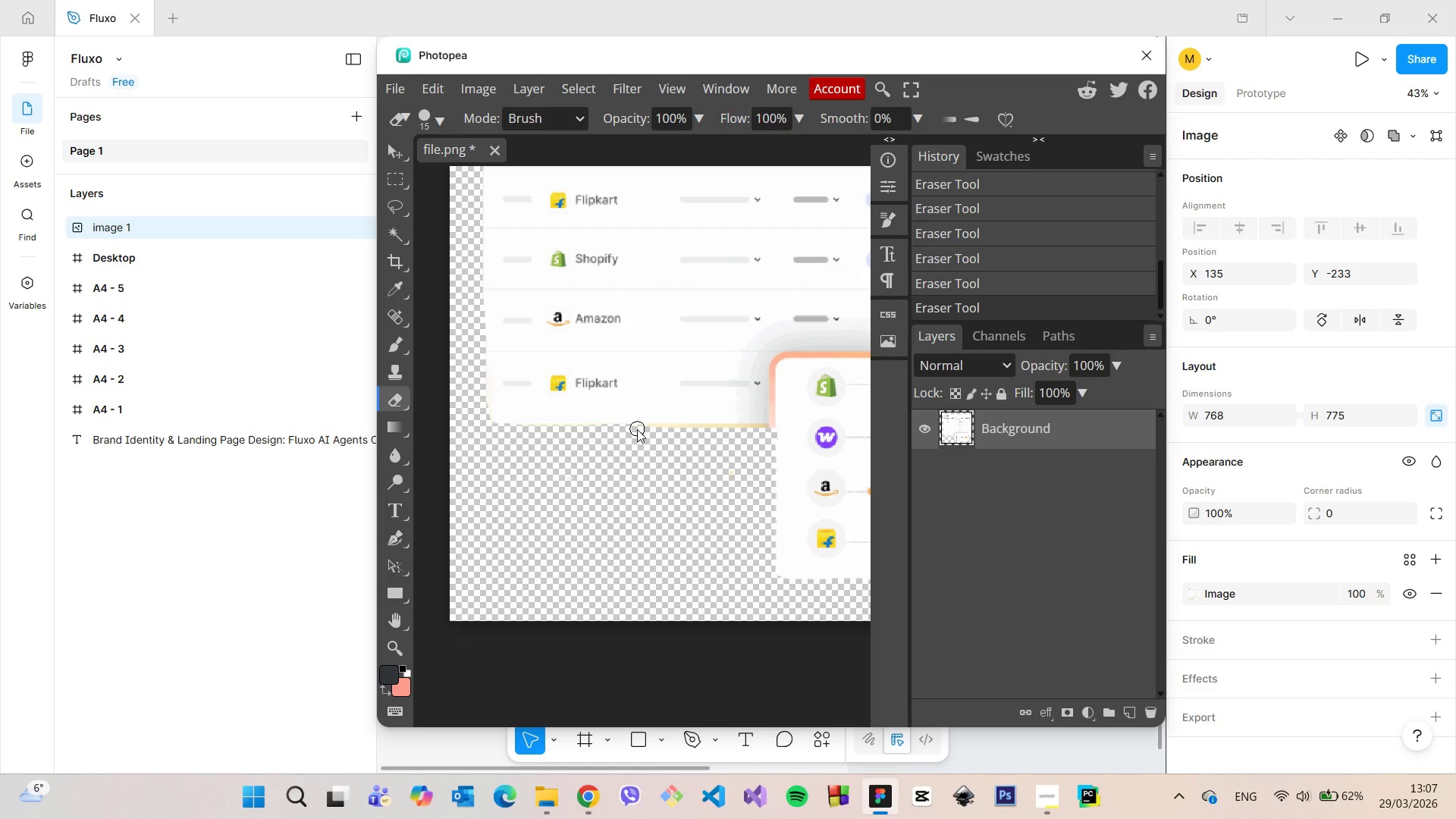 
left_click_drag(start_coordinate=[635, 431], to_coordinate=[770, 430])
 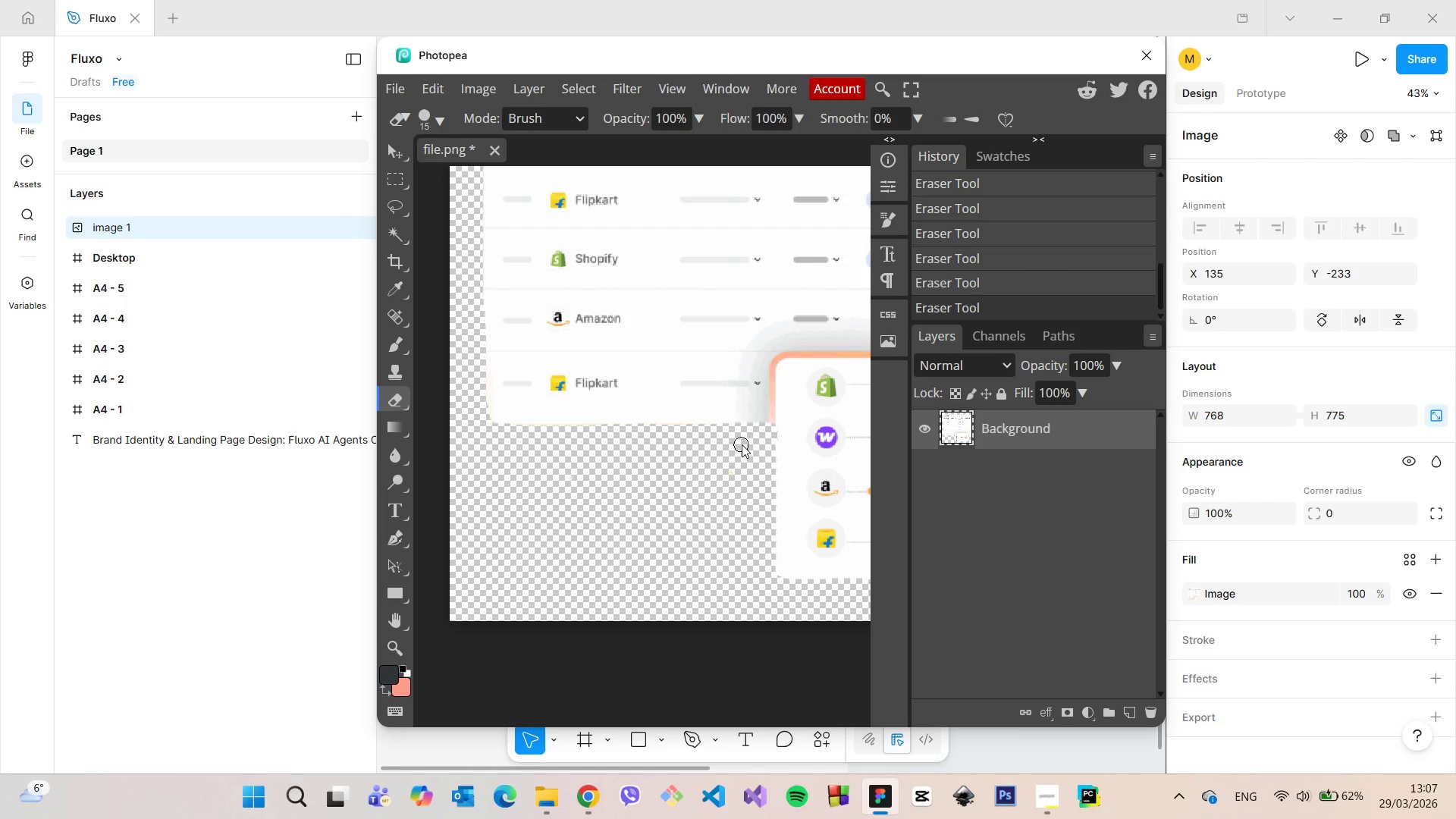 
scroll: coordinate [451, 570], scroll_direction: up, amount: 6.0
 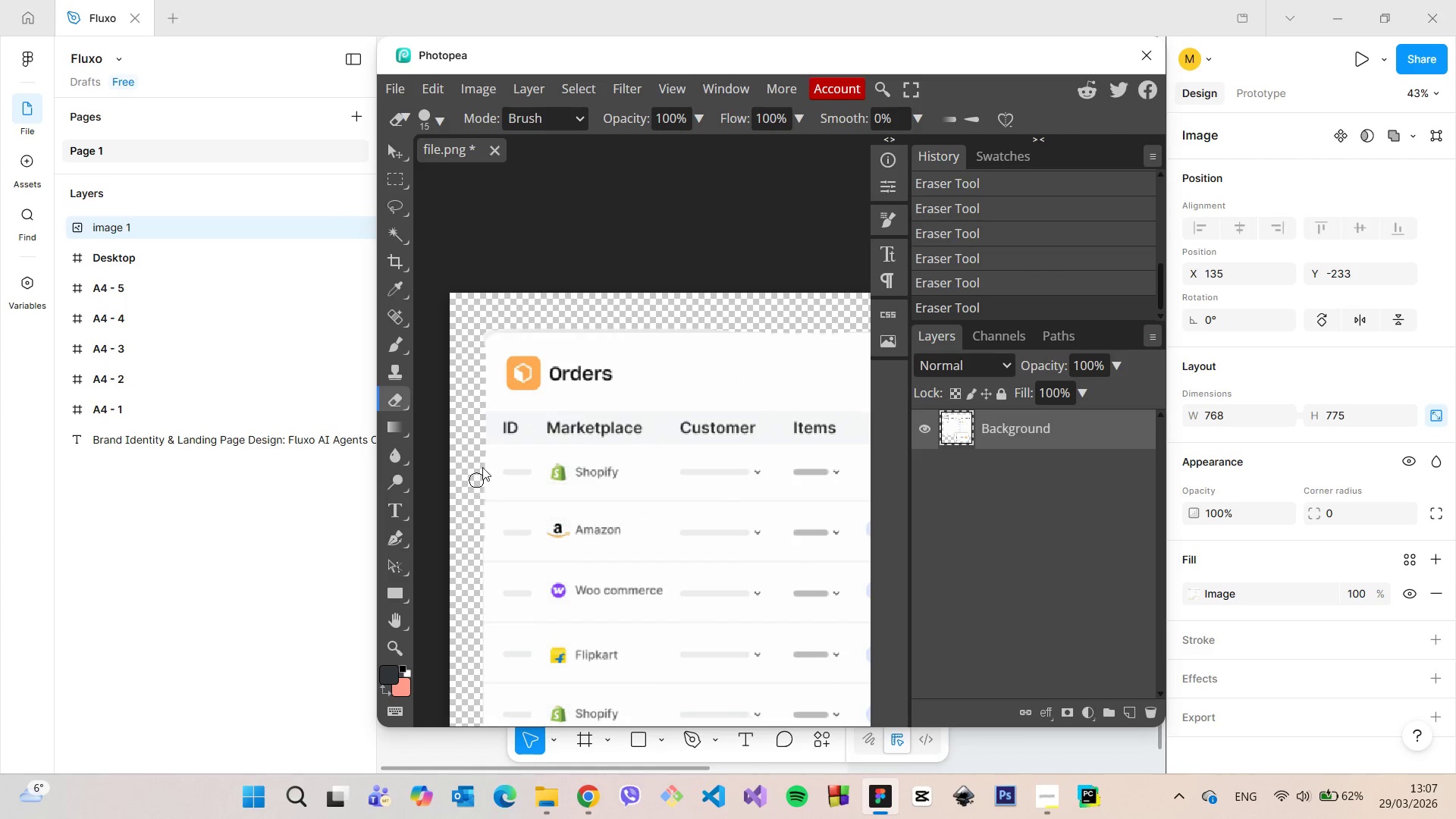 
hold_key(key=AltLeft, duration=1.5)
 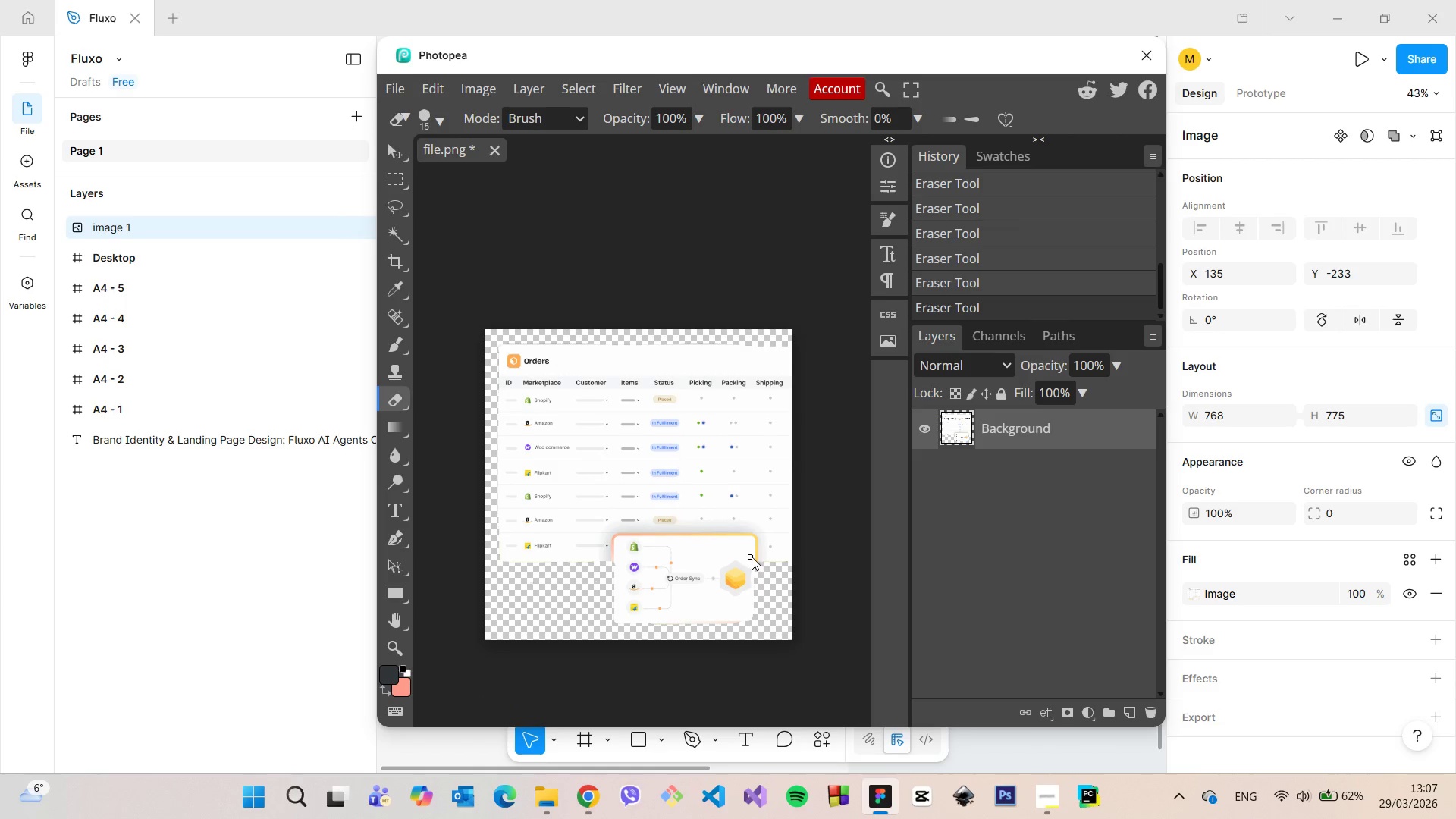 
key(Alt+AltLeft)
 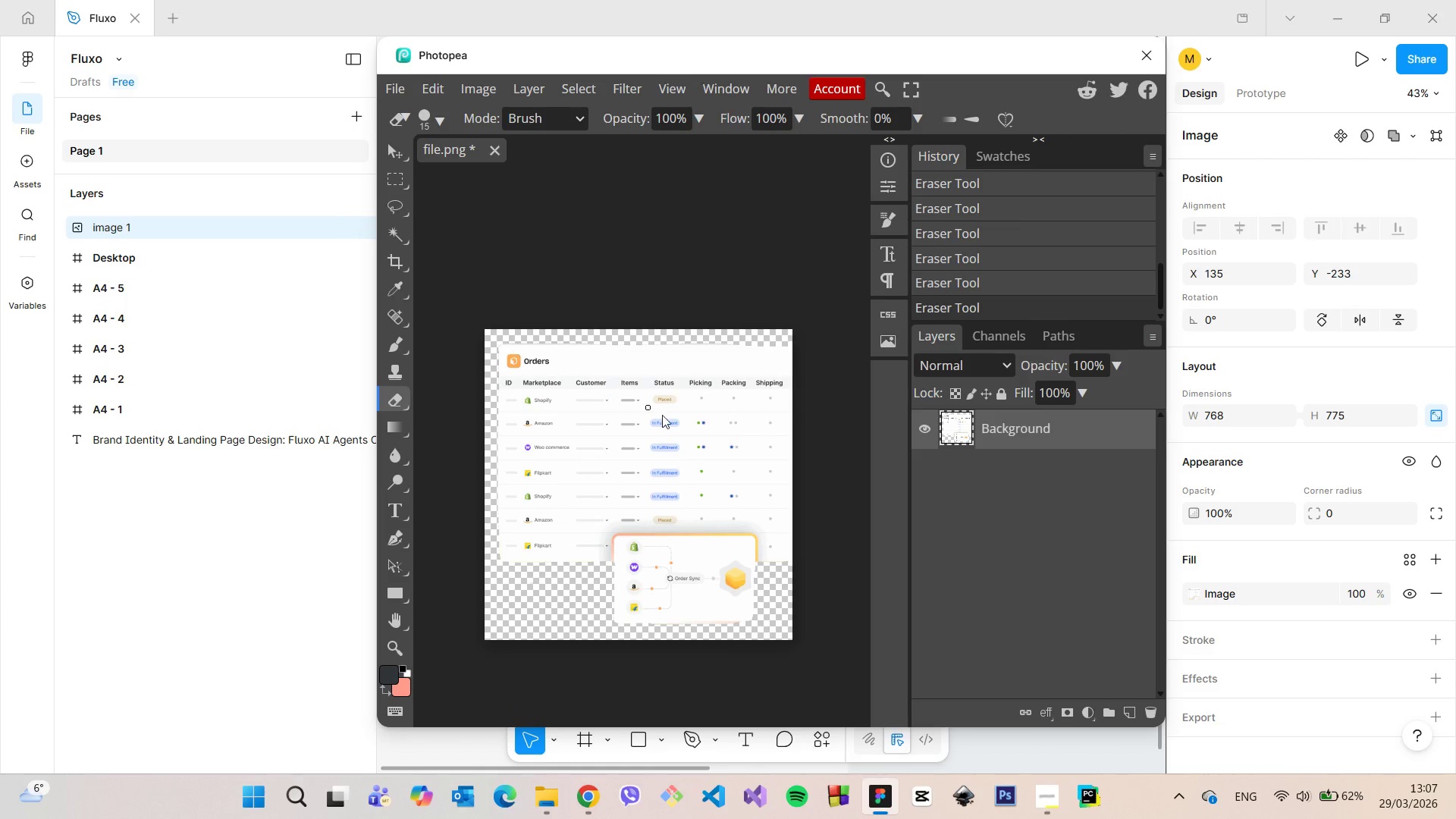 
scroll: coordinate [507, 353], scroll_direction: down, amount: 12.0
 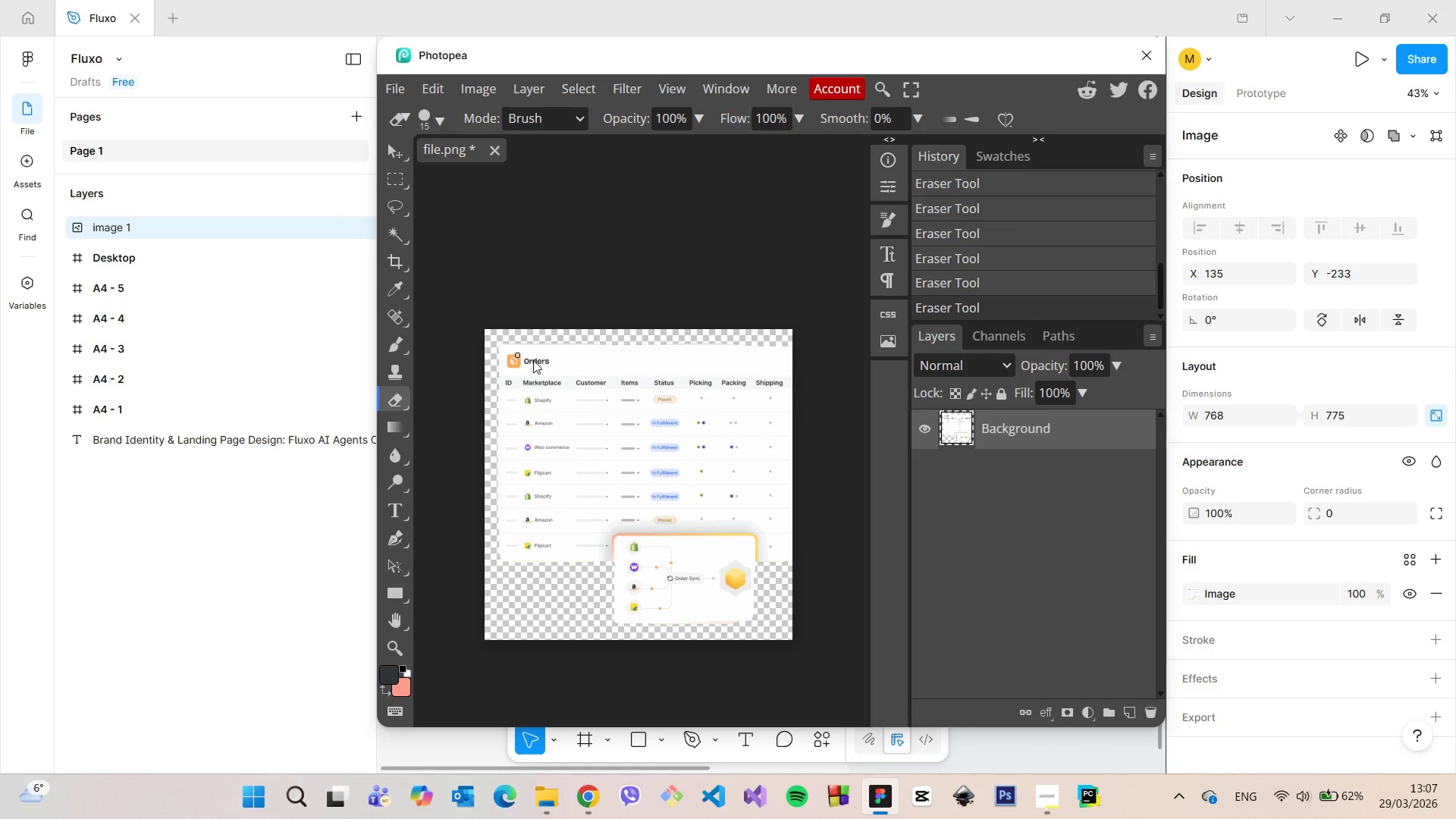 
key(Alt+AltLeft)
 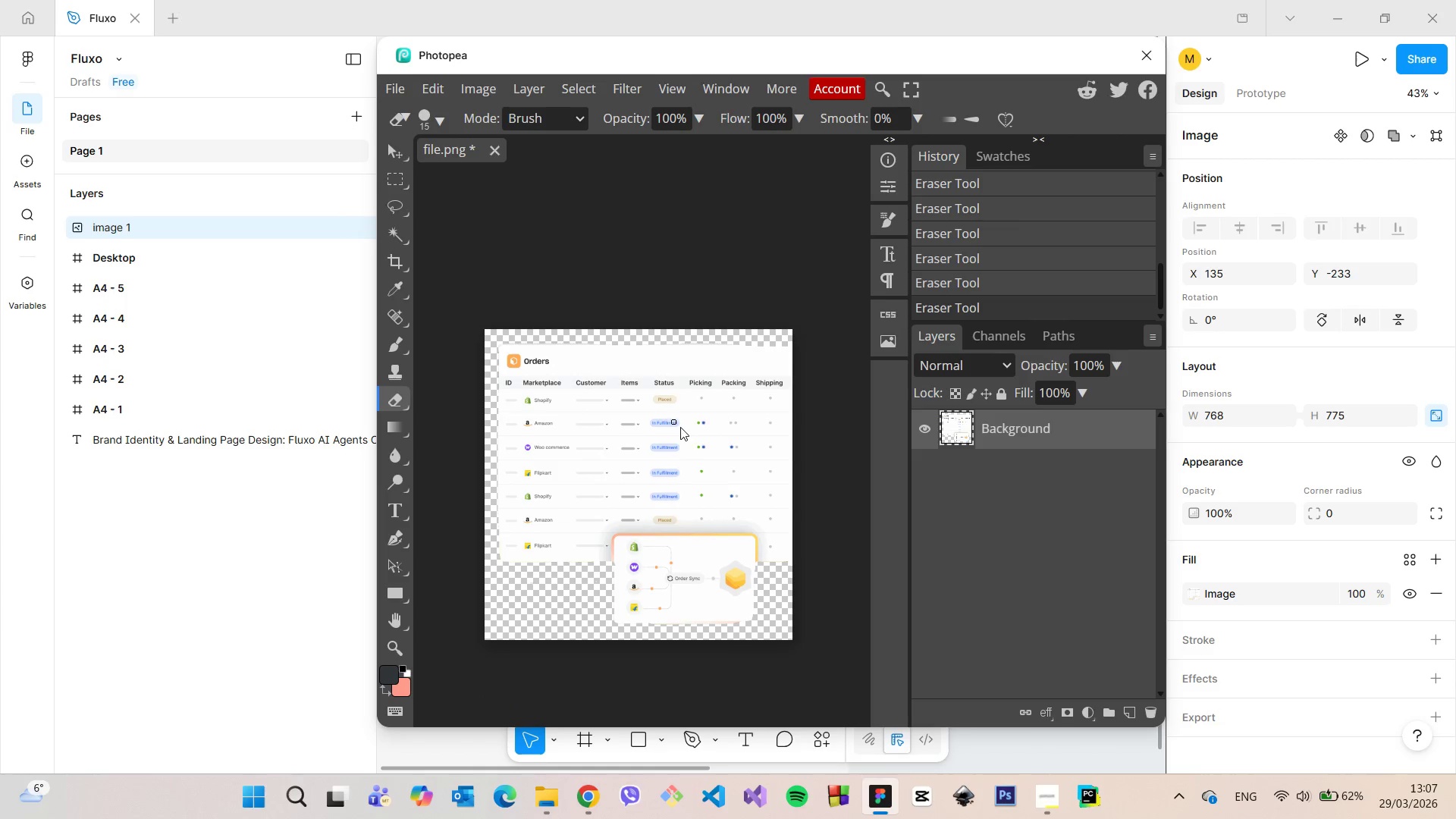 
key(Alt+AltLeft)
 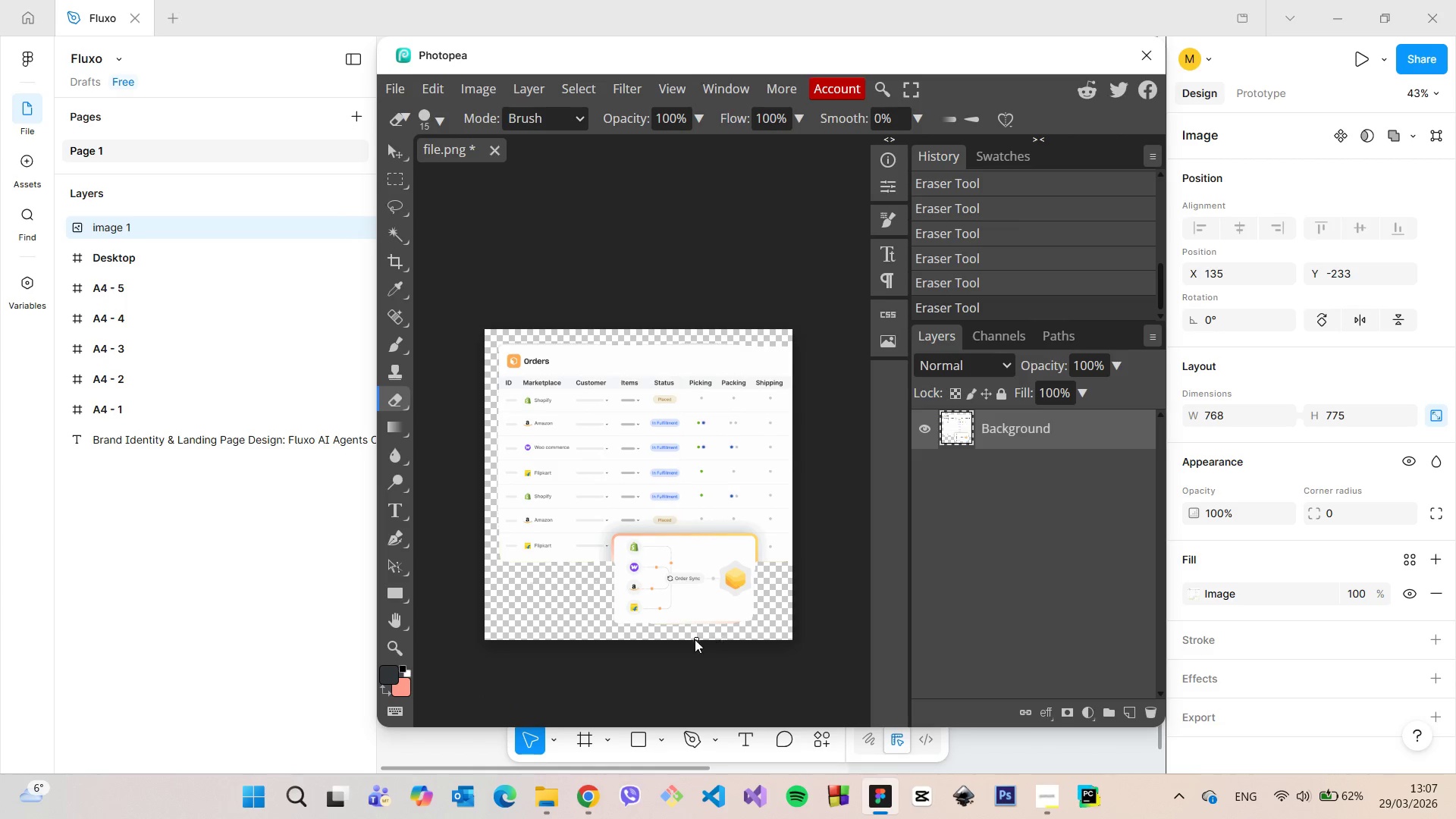 
hold_key(key=AltLeft, duration=1.45)
scroll: coordinate [704, 645], scroll_direction: up, amount: 15.0
 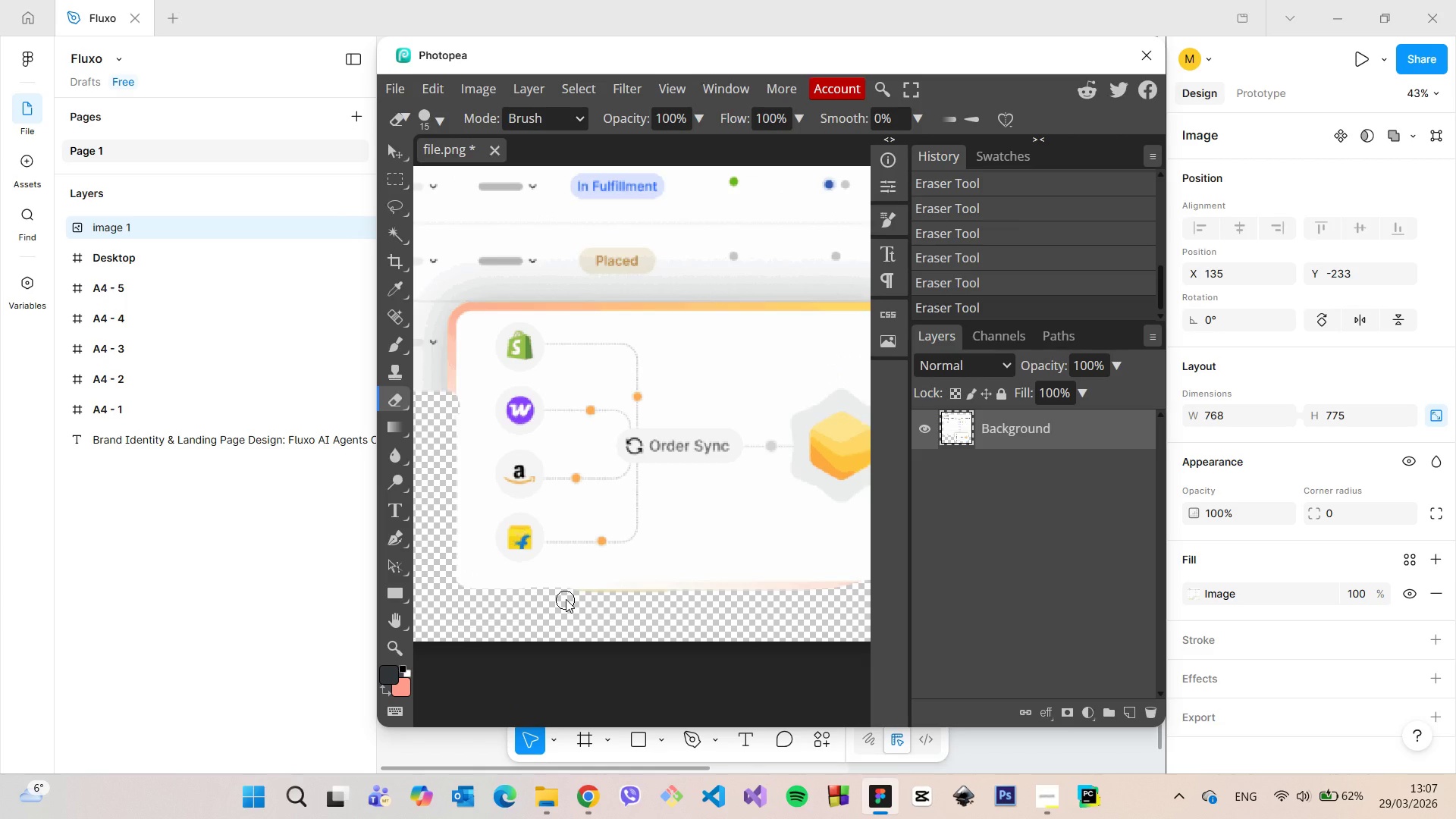 
left_click_drag(start_coordinate=[567, 598], to_coordinate=[856, 597])
 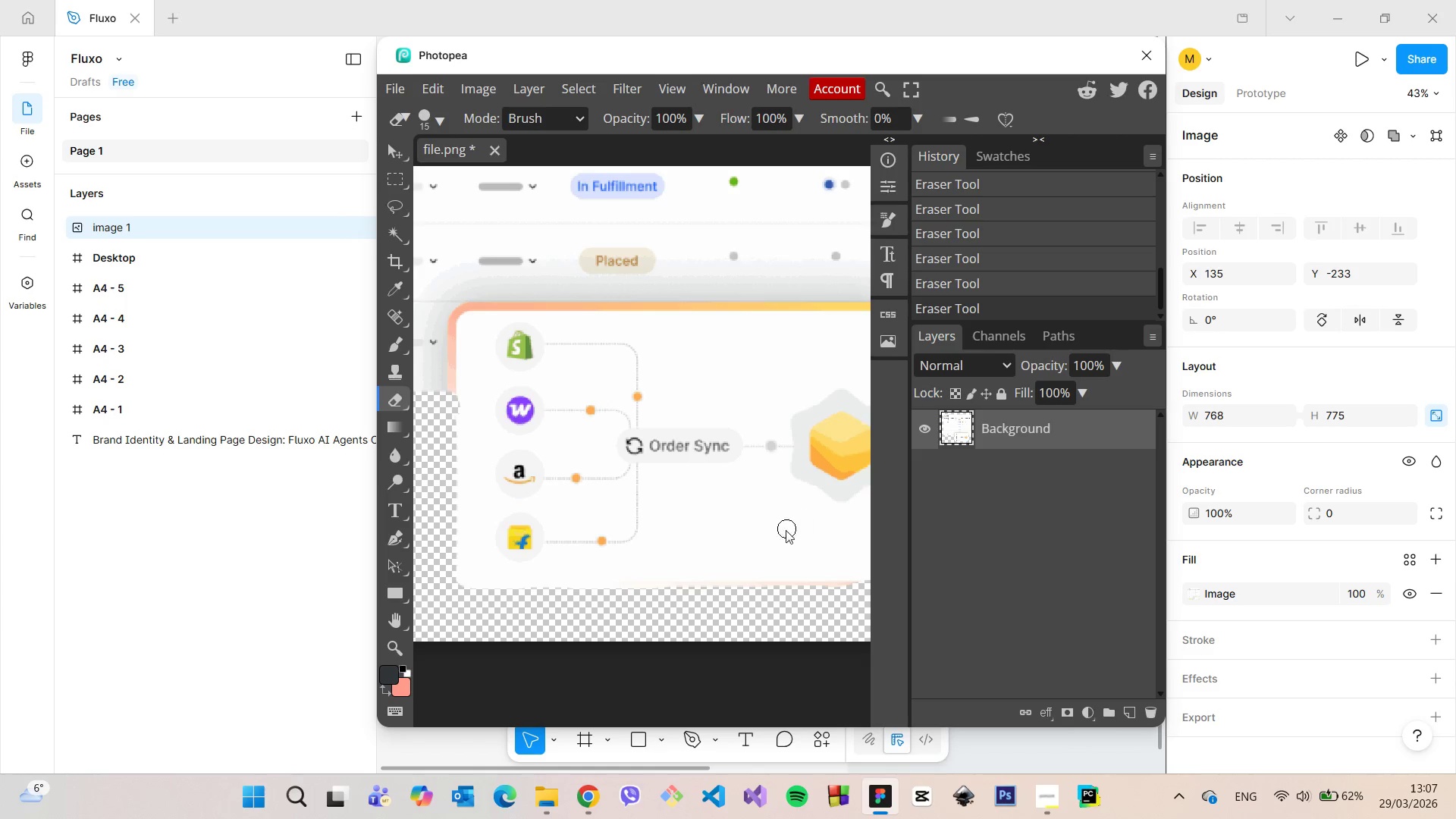 
hold_key(key=AltLeft, duration=1.5)
scroll: coordinate [714, 541], scroll_direction: down, amount: 10.0
 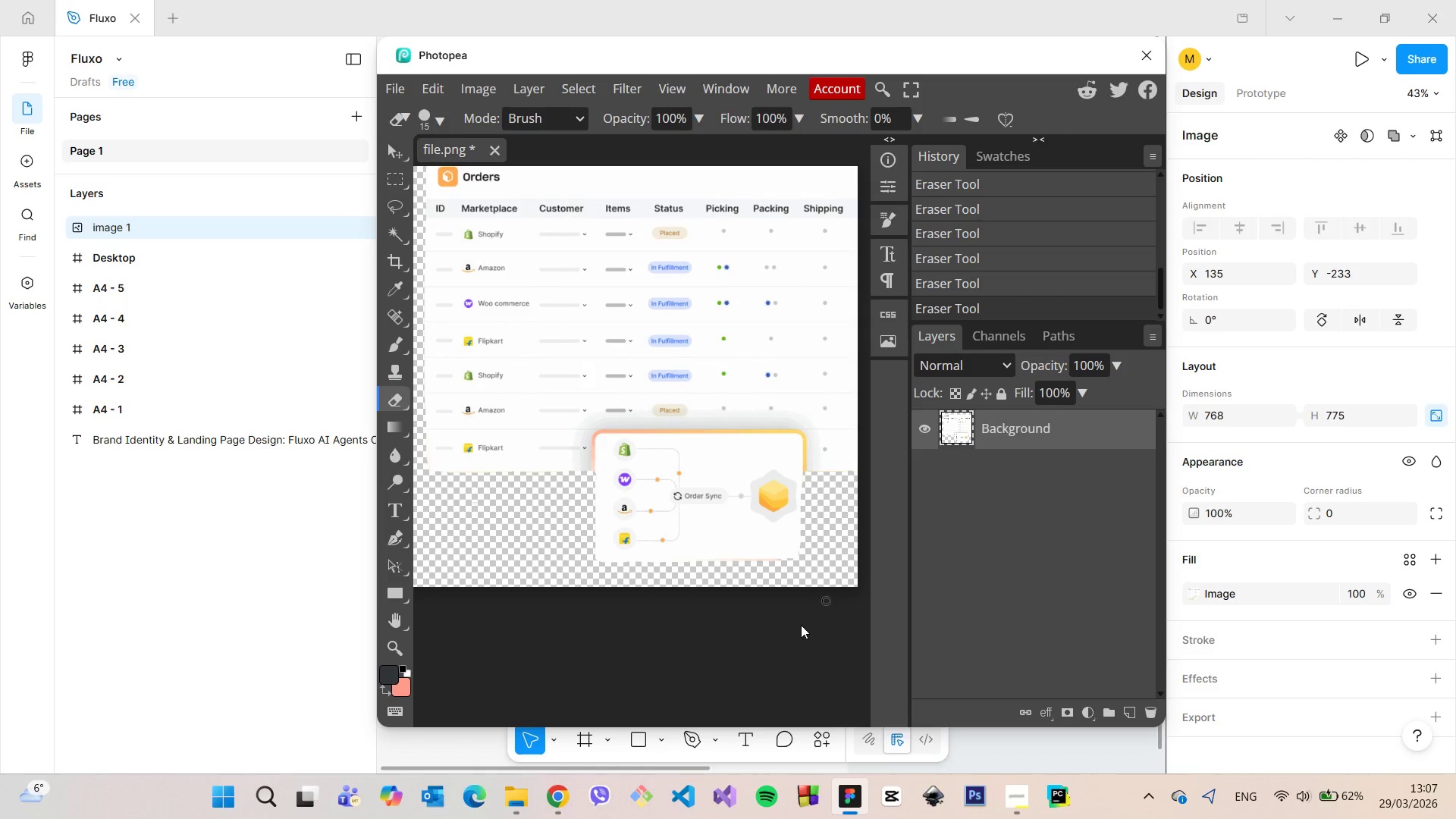 
hold_key(key=AltLeft, duration=1.51)
scroll: coordinate [811, 617], scroll_direction: down, amount: 2.0
 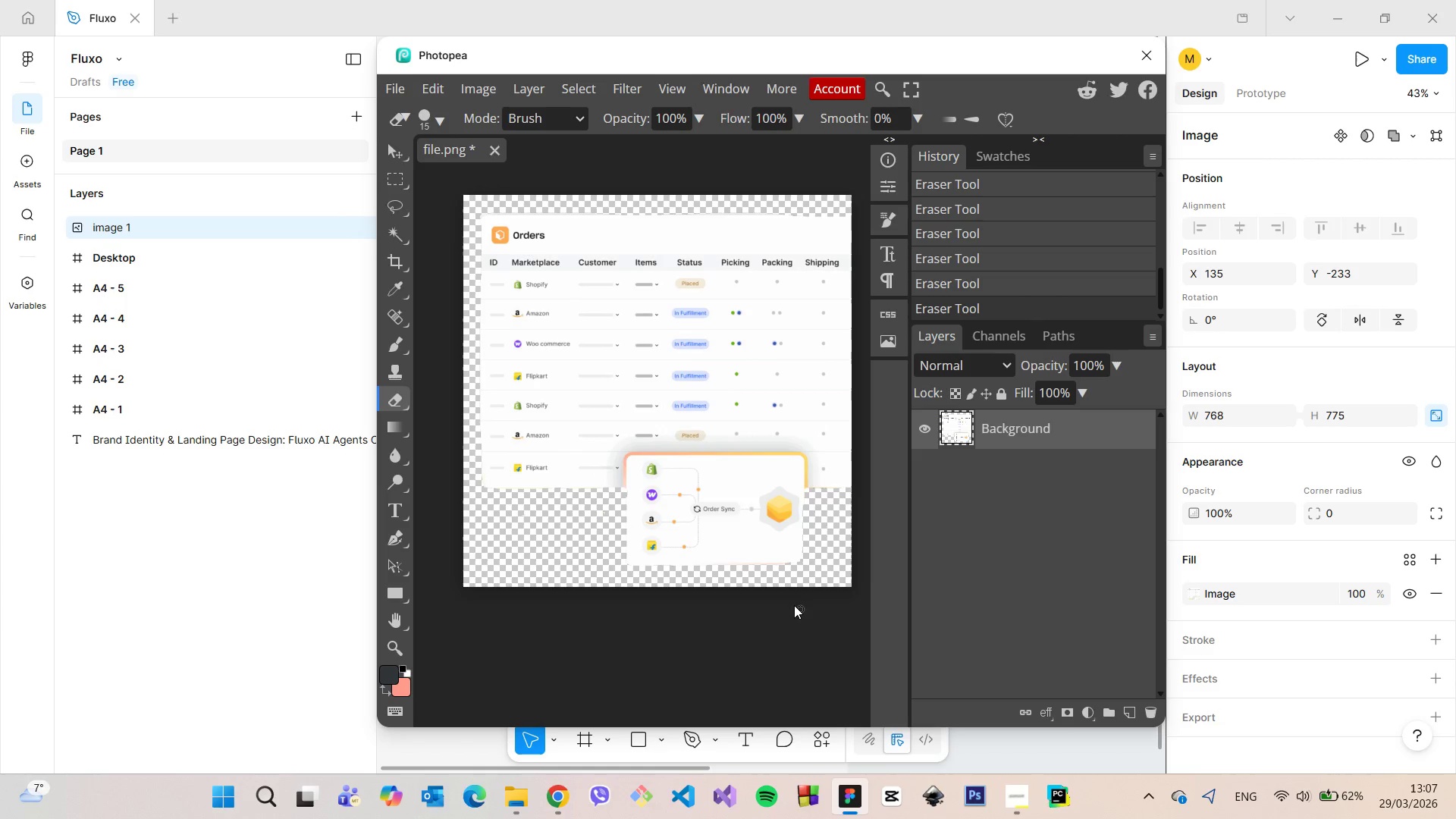 
hold_key(key=AltLeft, duration=1.52)
scroll: coordinate [781, 601], scroll_direction: up, amount: 9.0
 